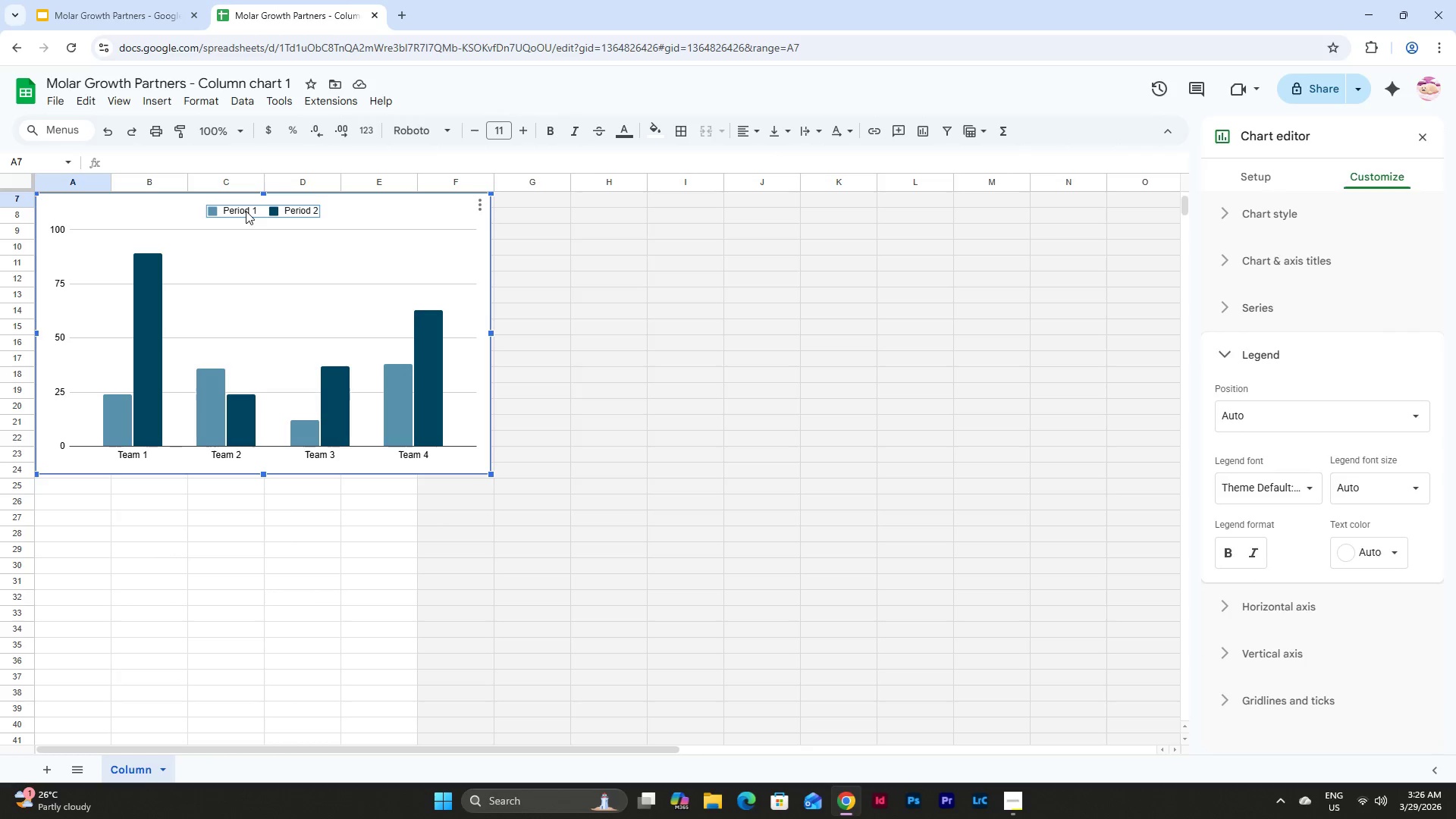 
triple_click([246, 211])
 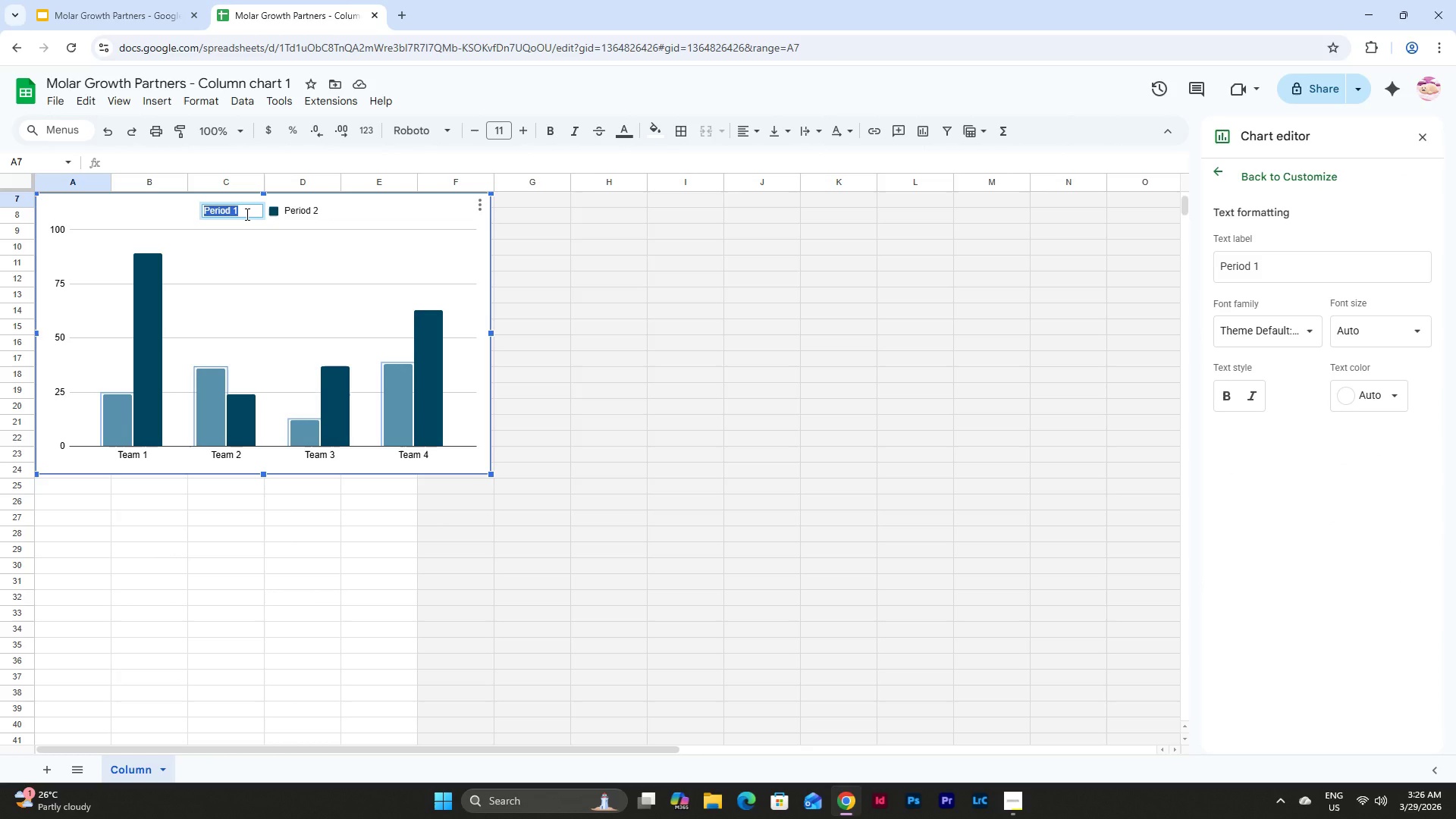 
wait(5.88)
 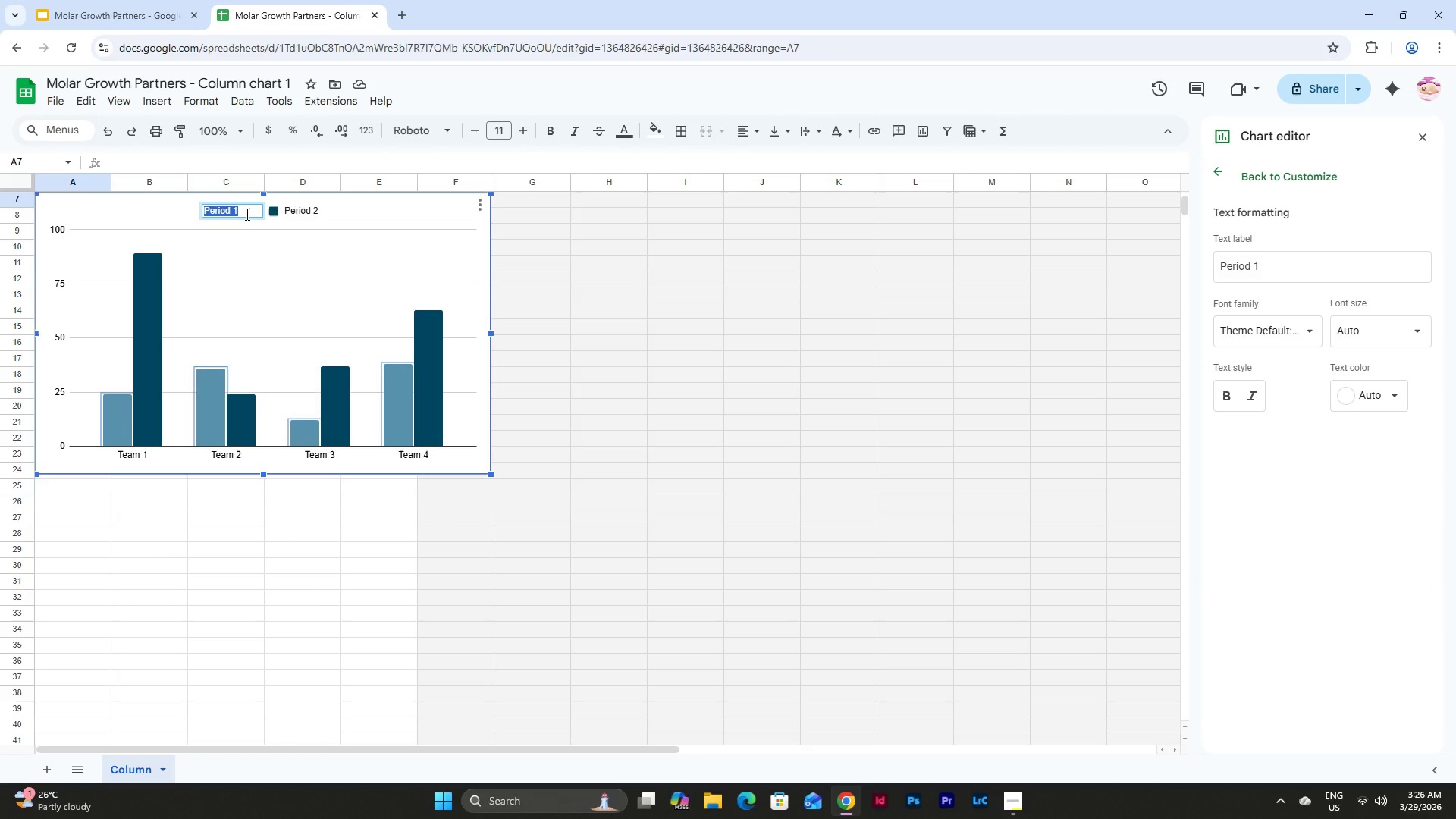 
type(Hygir)
key(Backspace)
type(ene Services)
 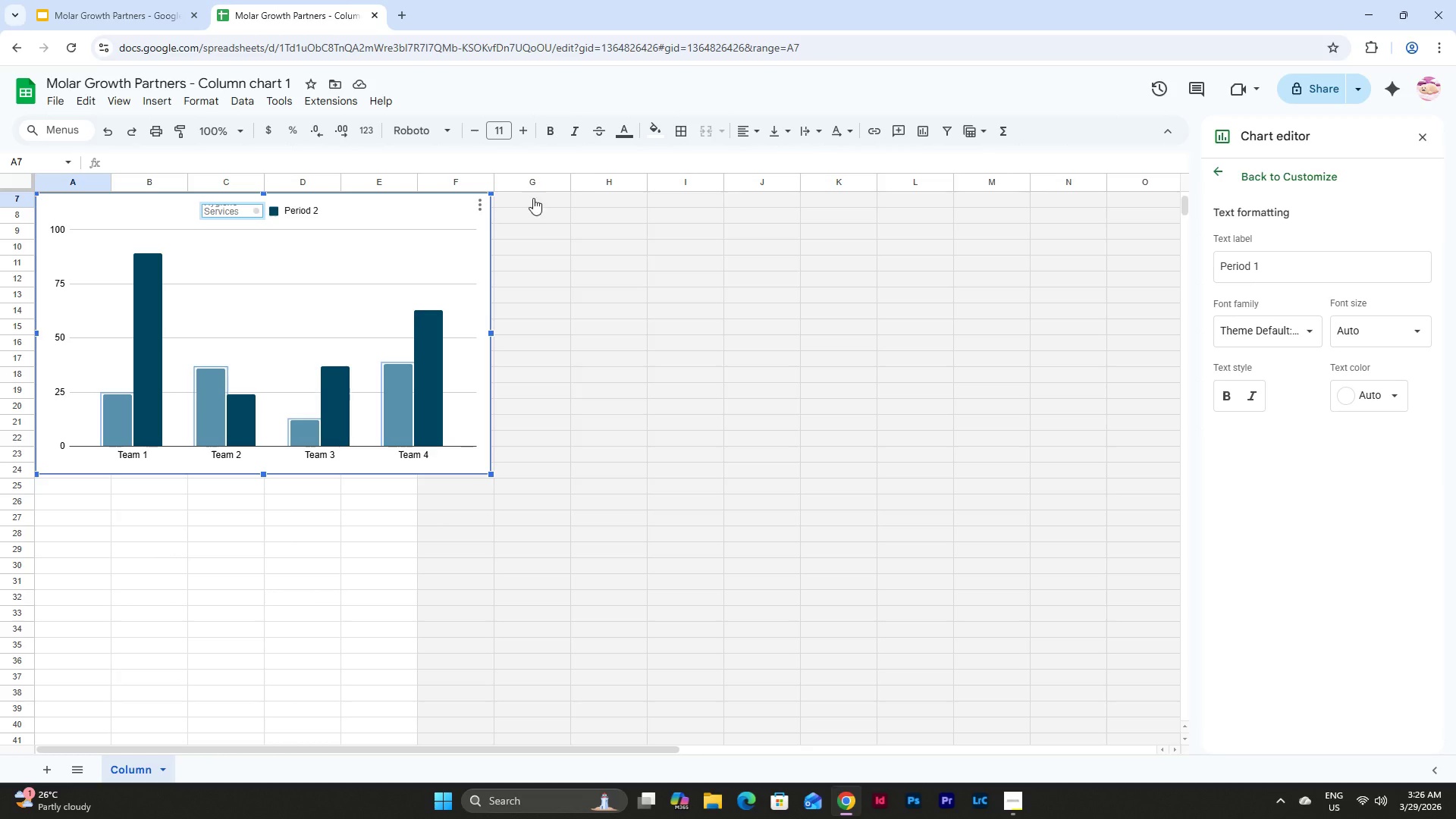 
left_click([1279, 329])
 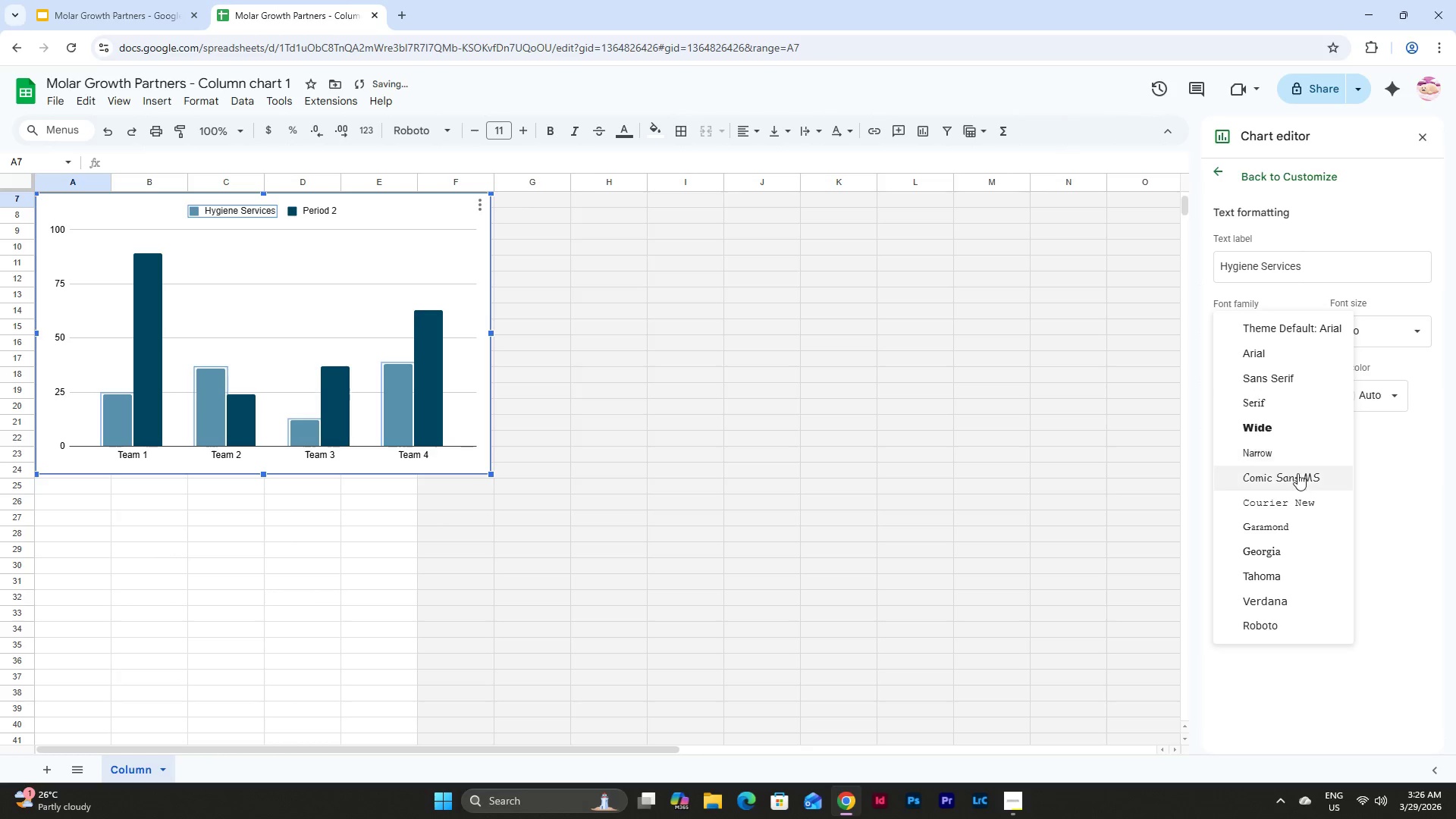 
scroll: coordinate [1298, 460], scroll_direction: down, amount: 4.0
 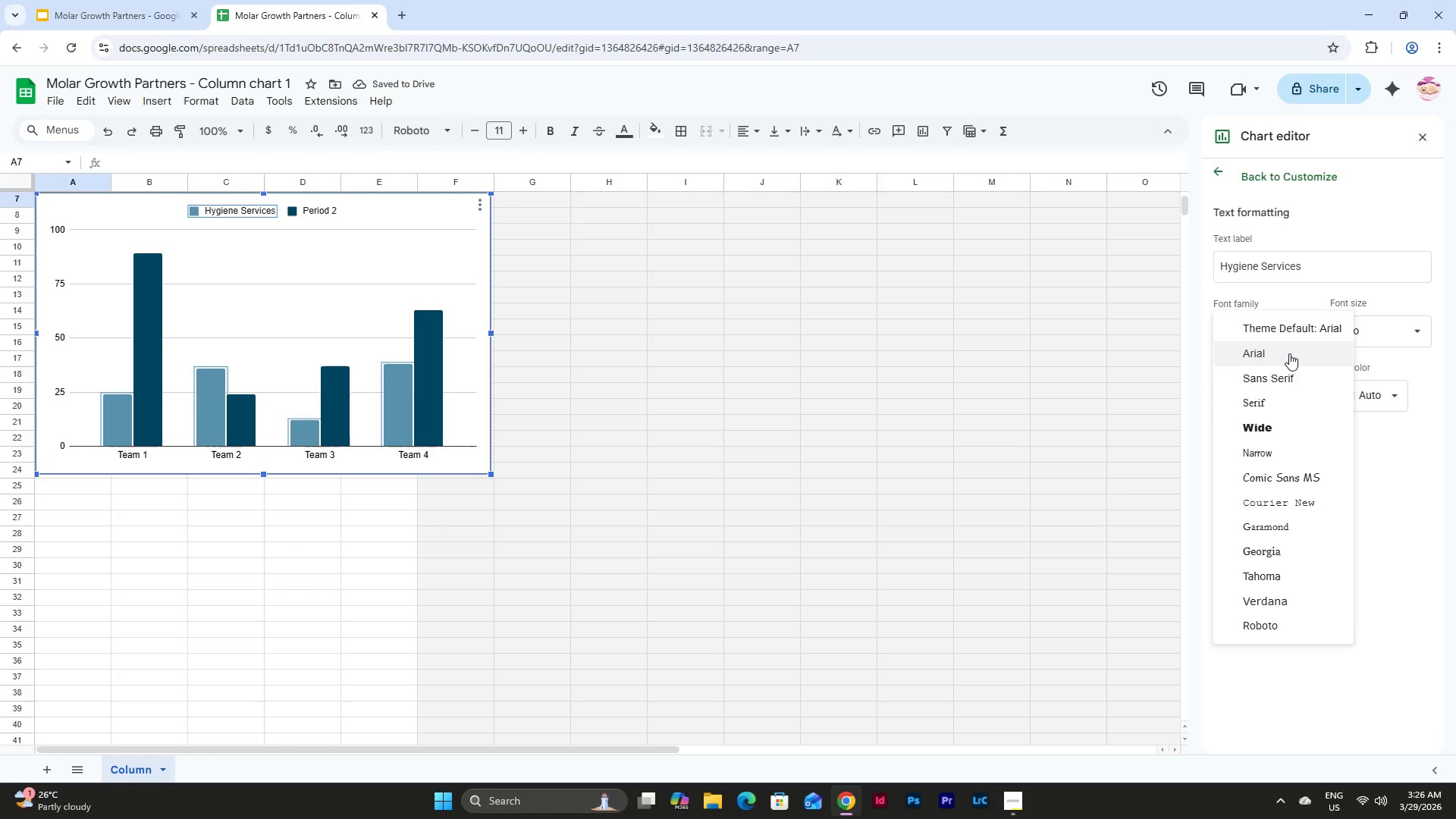 
left_click([1289, 353])
 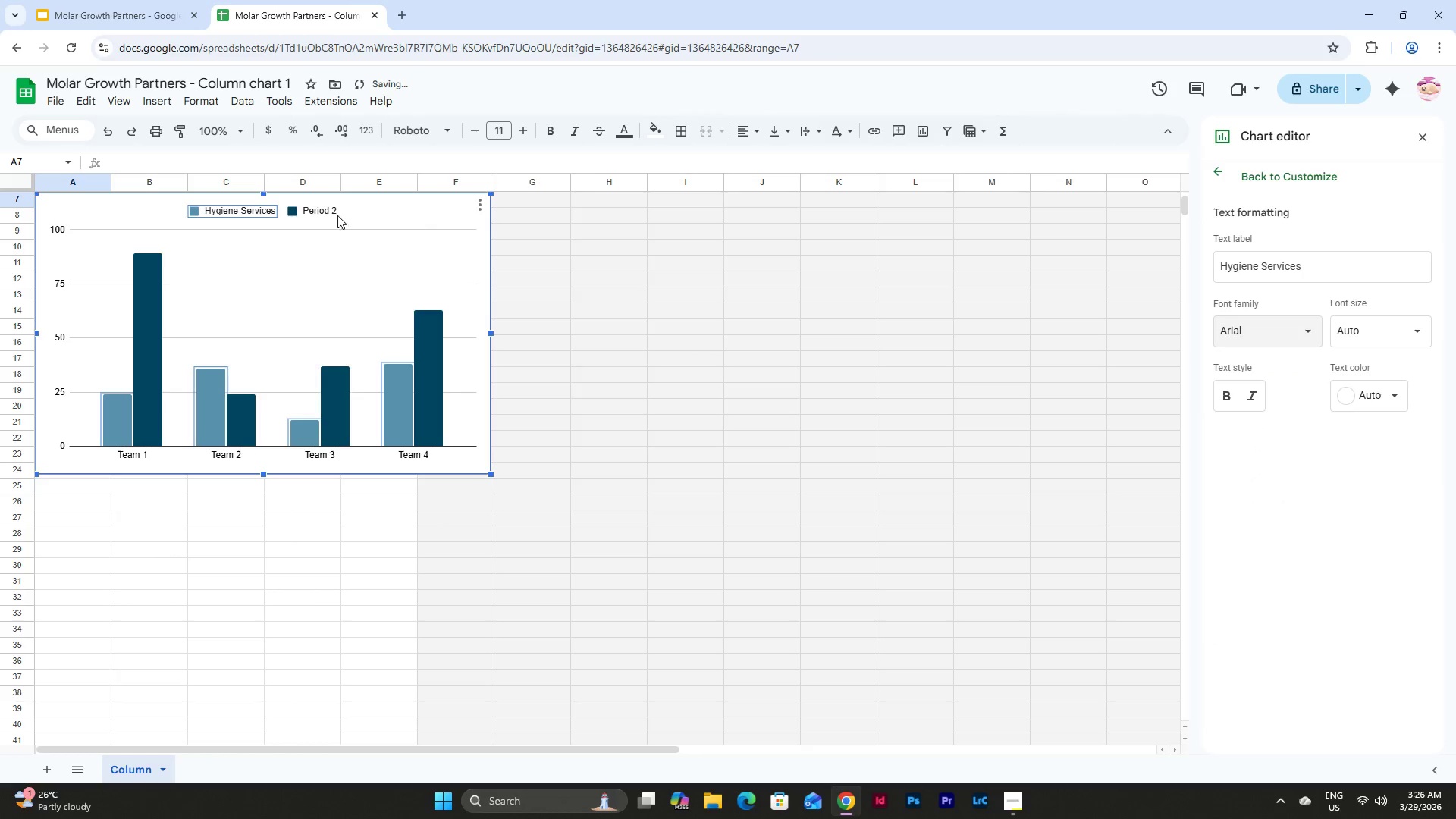 
left_click([329, 211])
 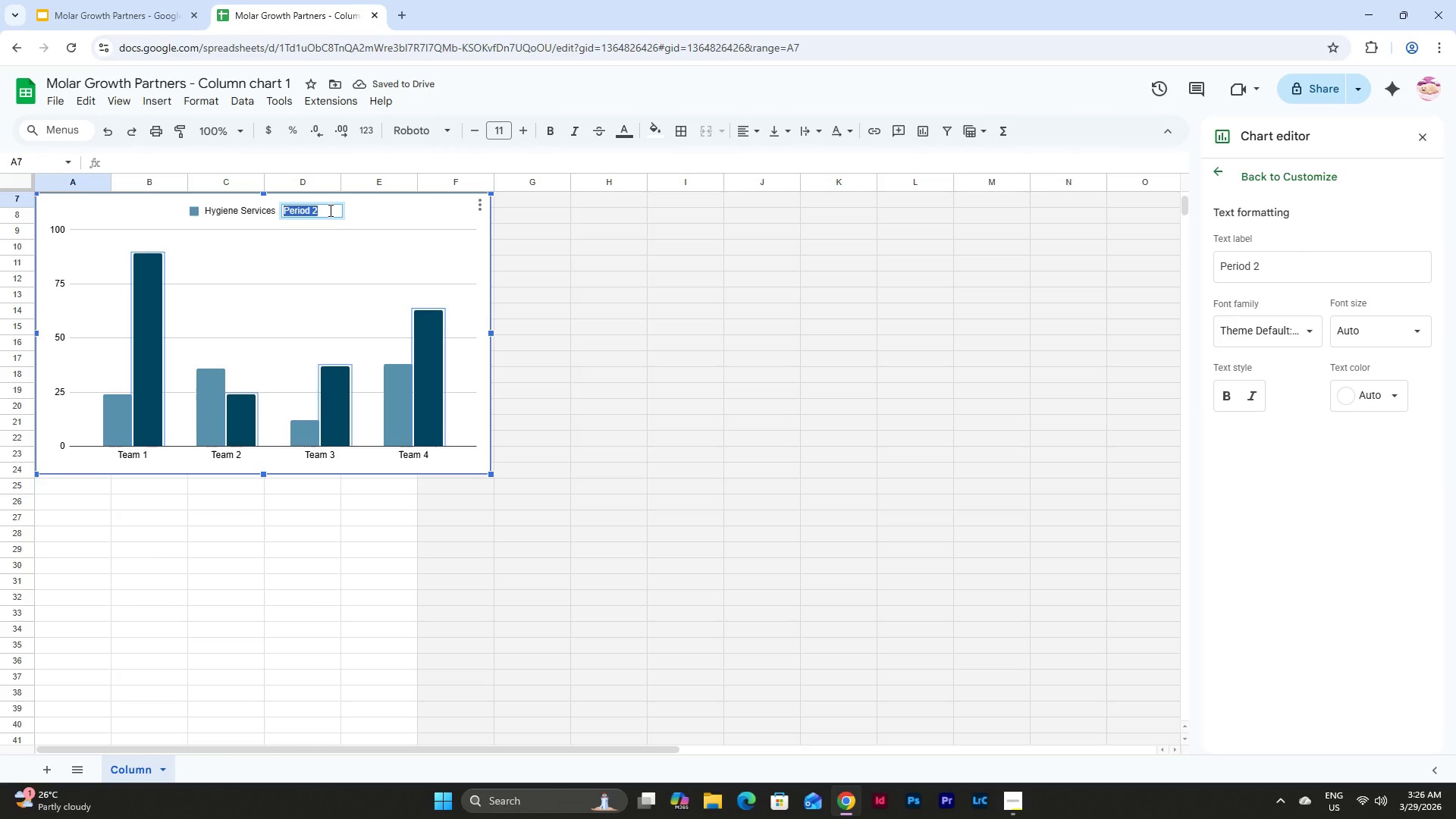 
type(Cosmetic Cases)
 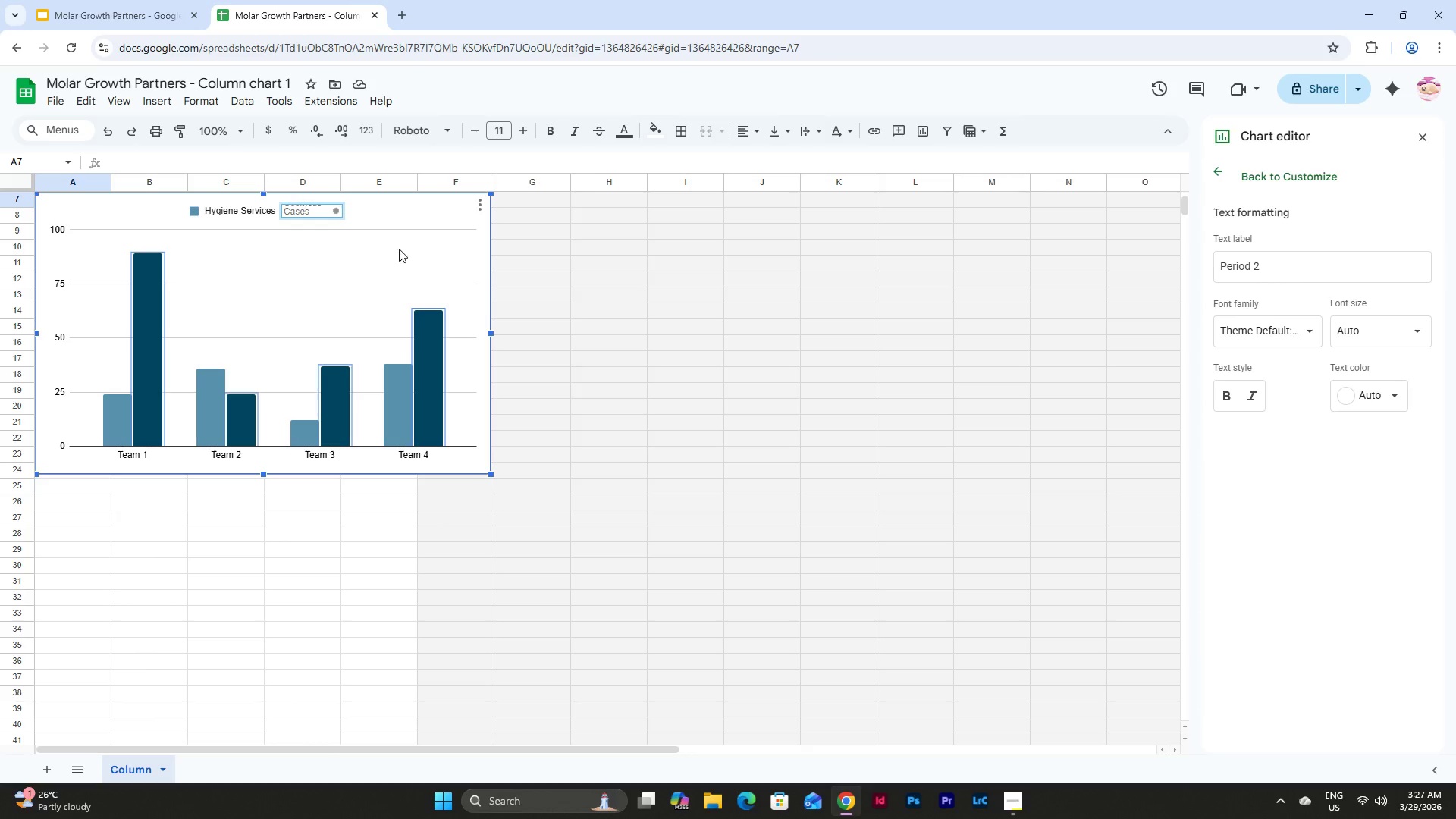 
left_click([667, 332])
 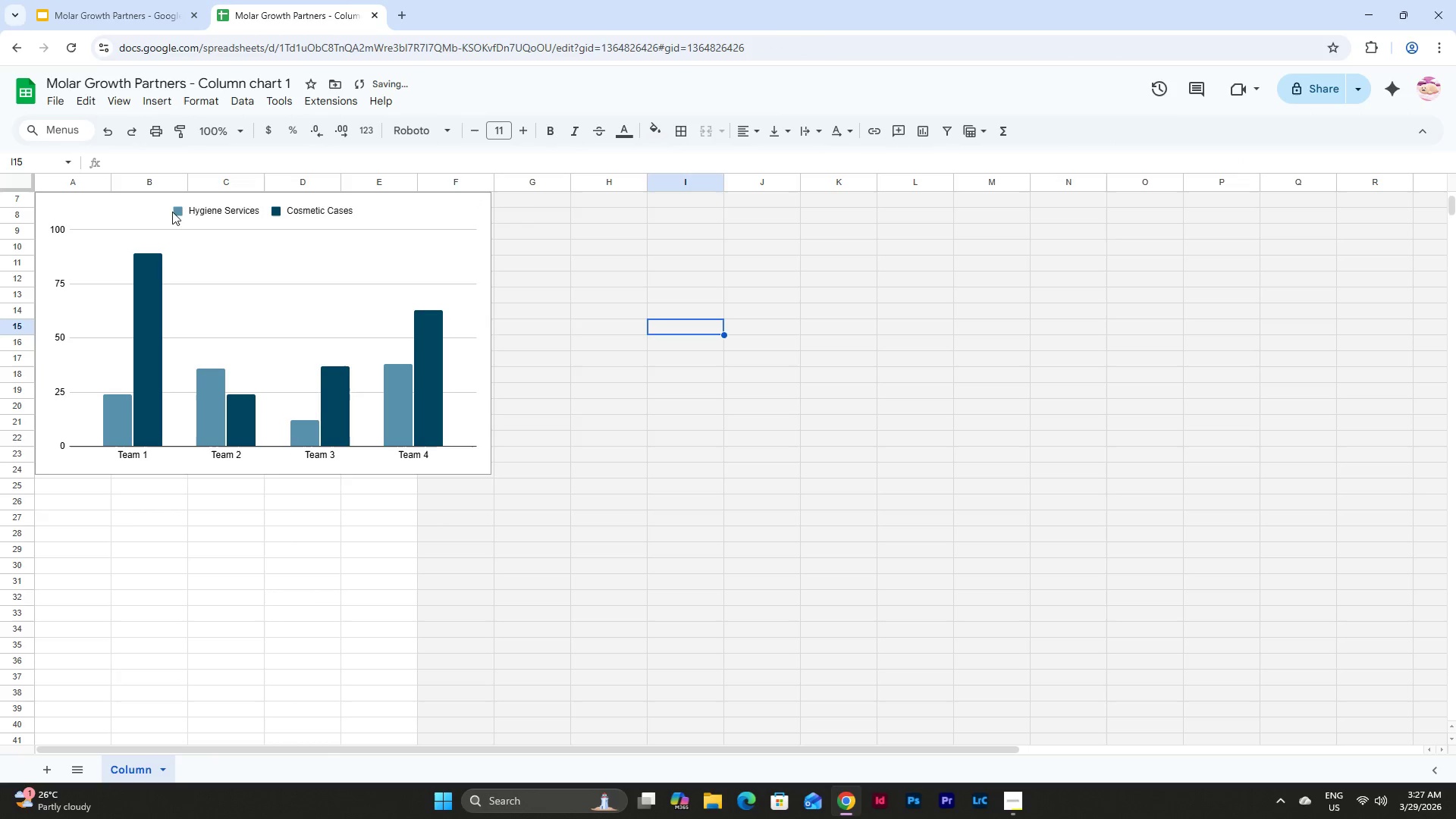 
double_click([177, 209])
 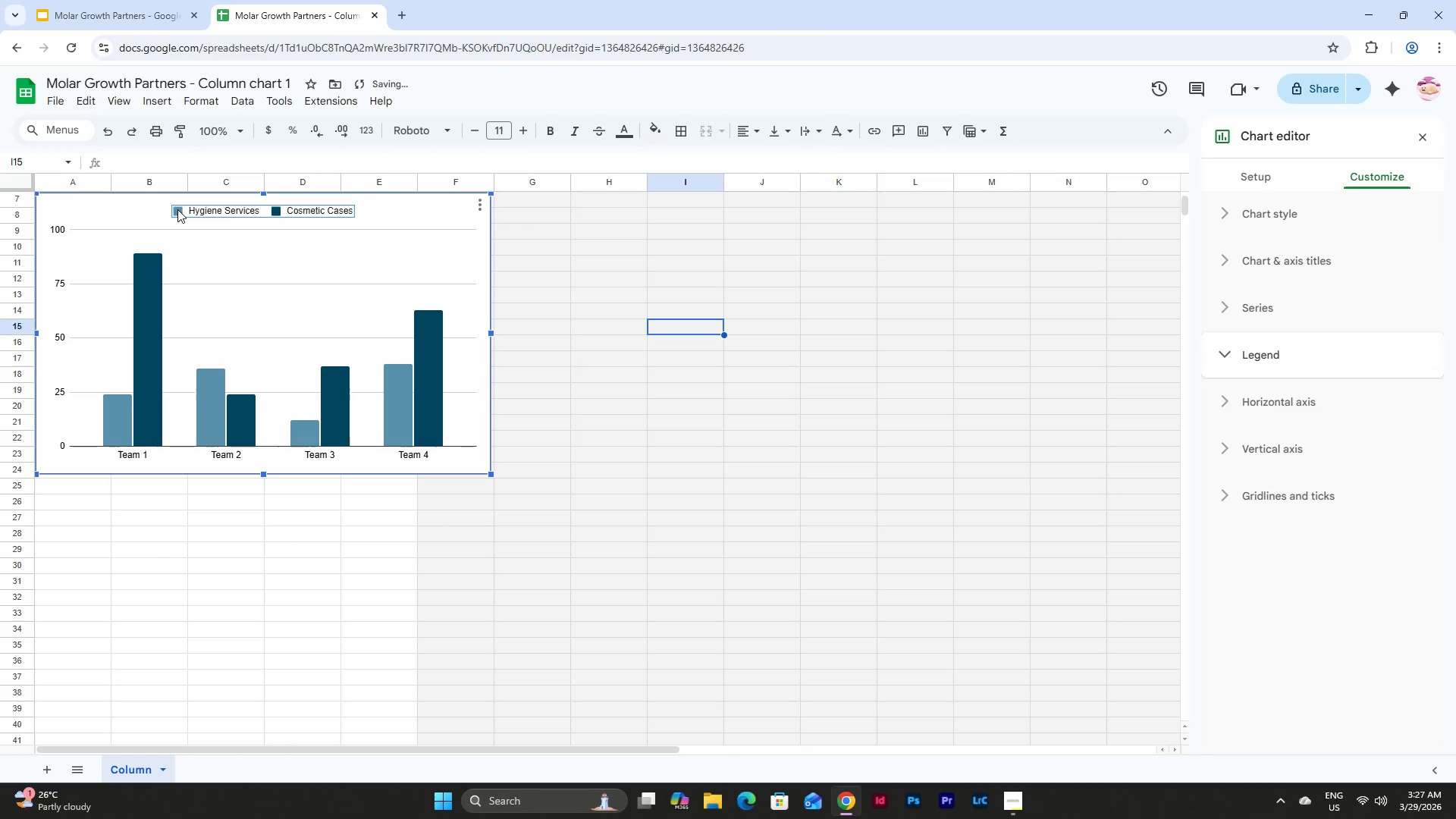 
left_click([177, 209])
 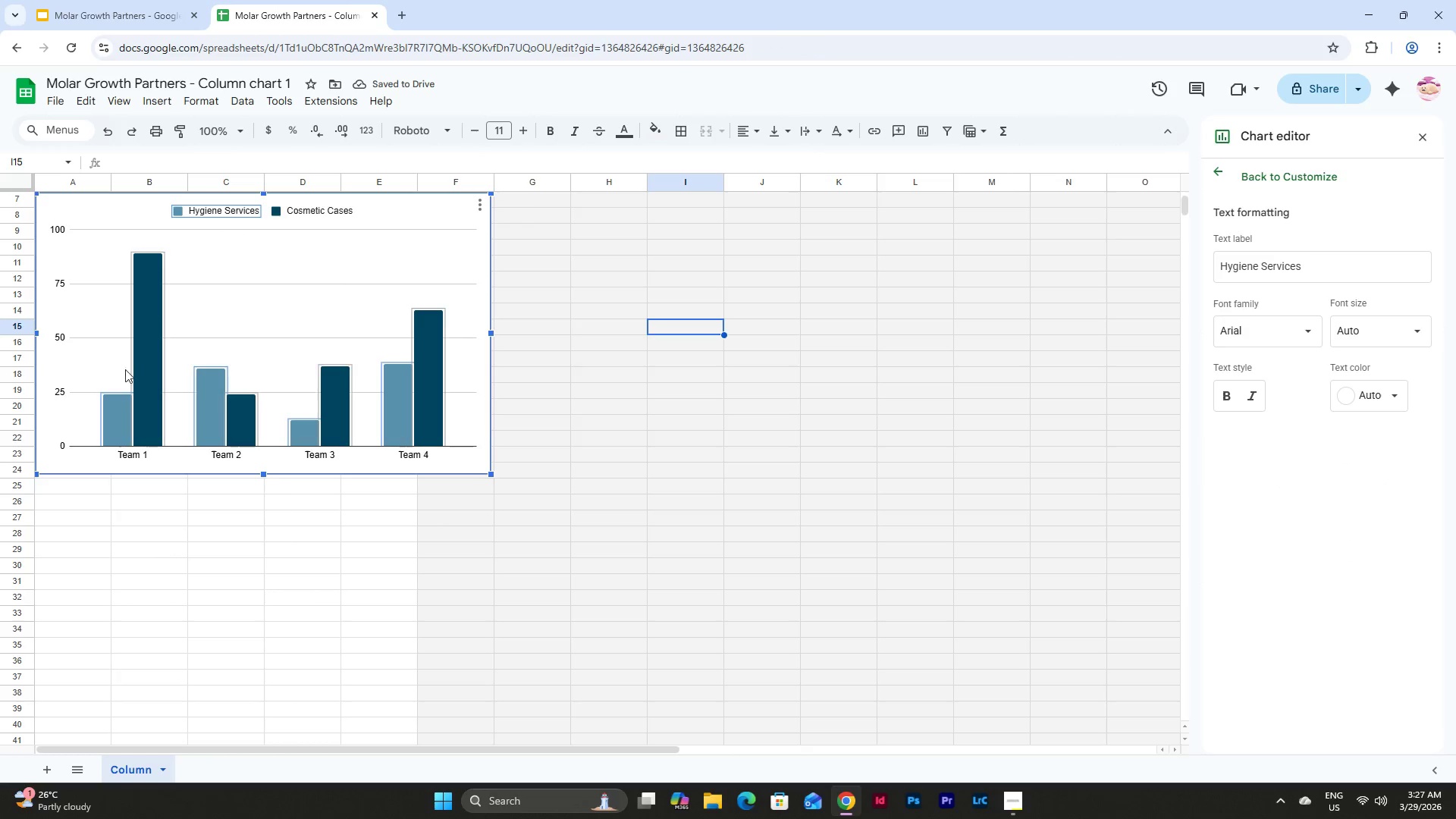 
double_click([111, 423])
 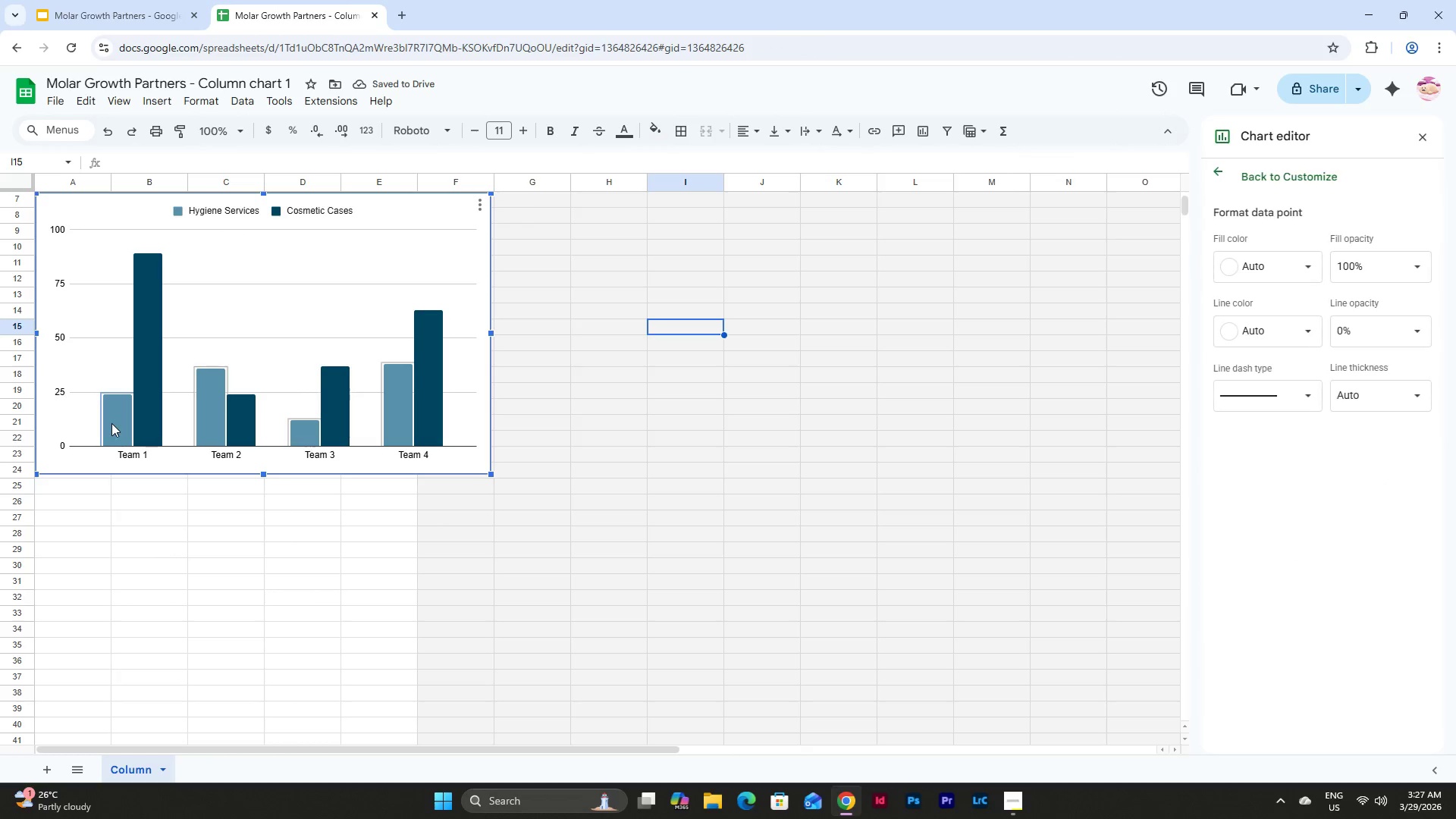 
left_click([111, 423])
 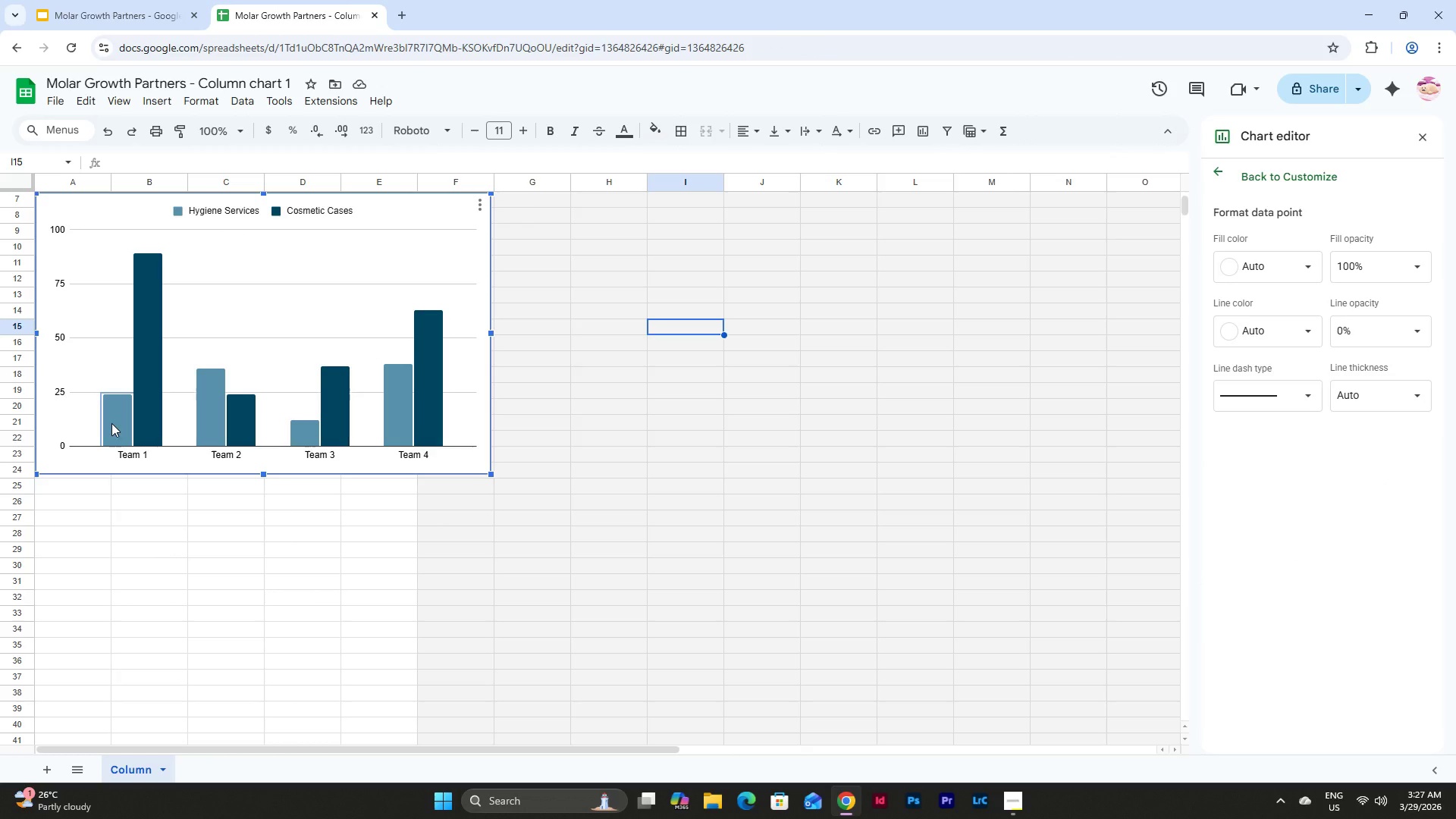 
left_click([111, 423])
 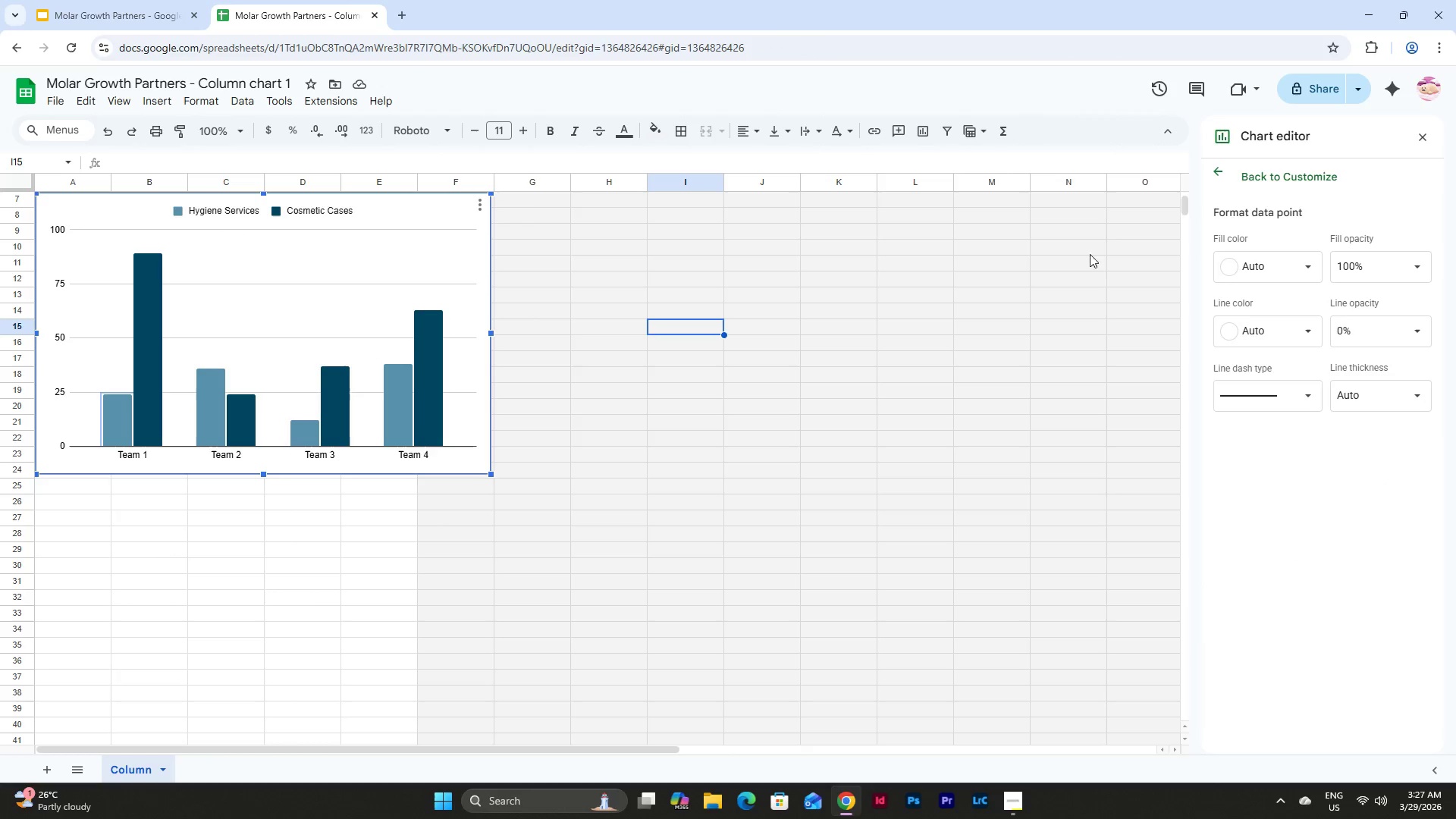 
left_click([1297, 265])
 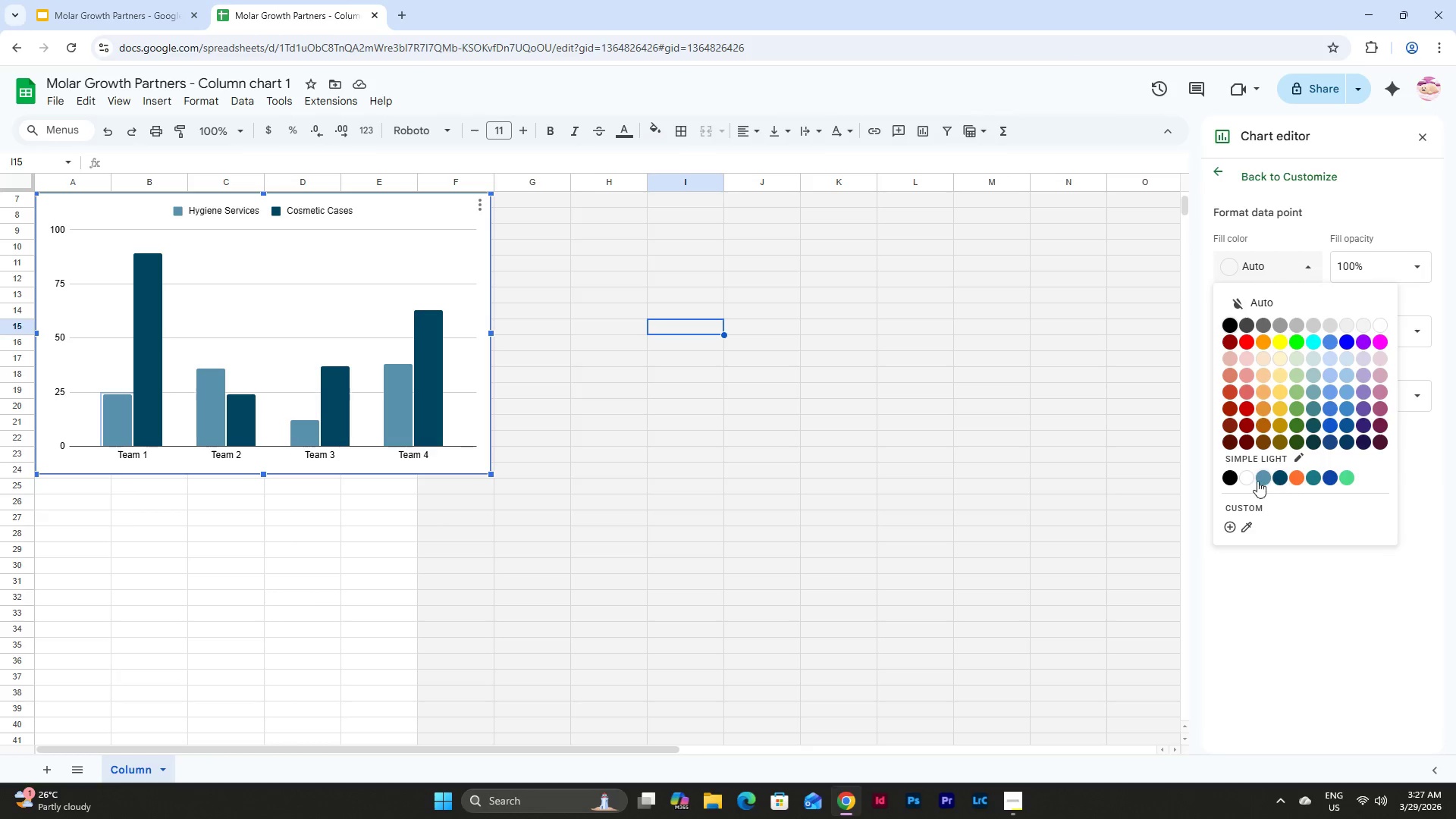 
wait(8.88)
 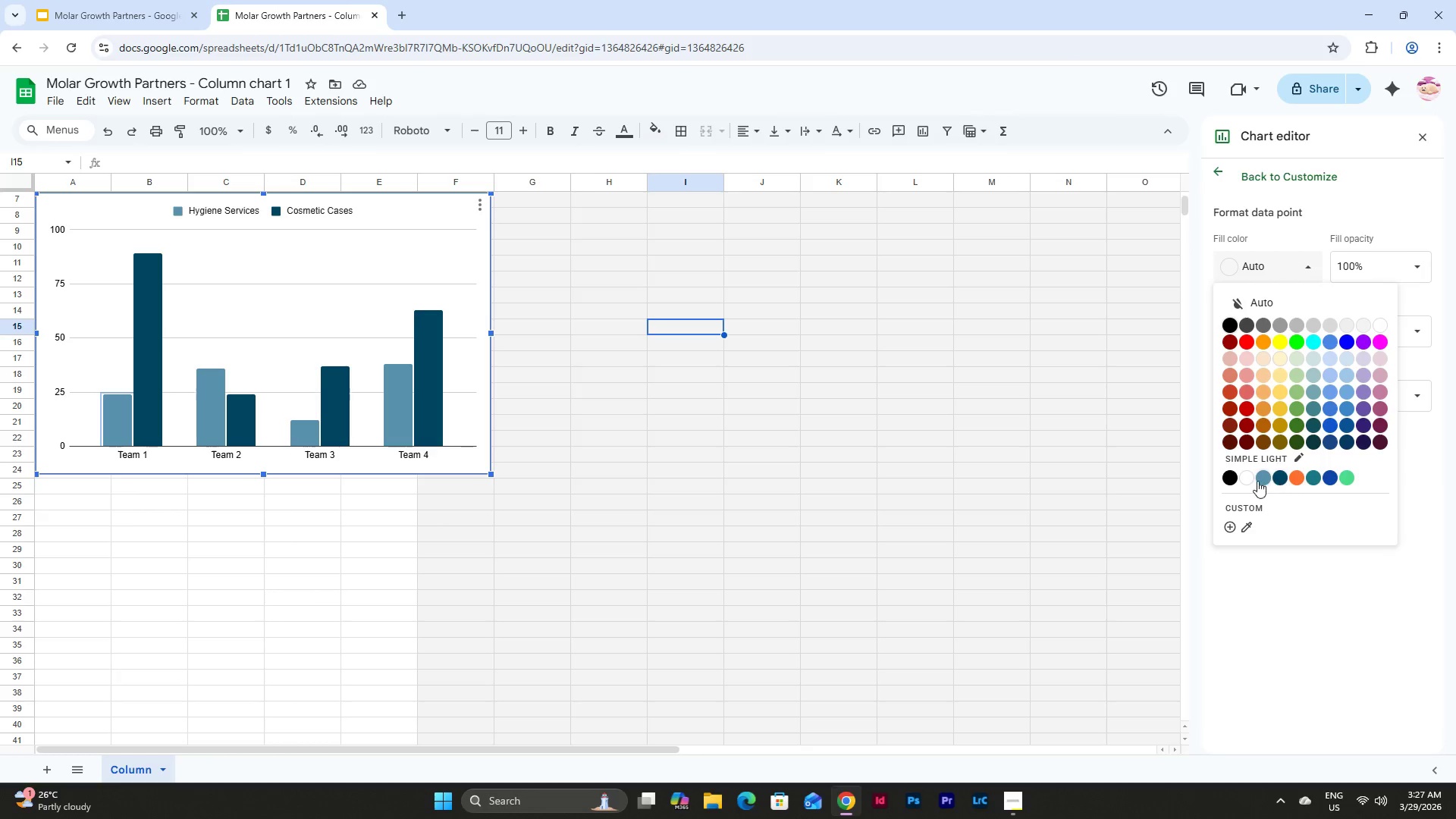 
left_click([1264, 327])
 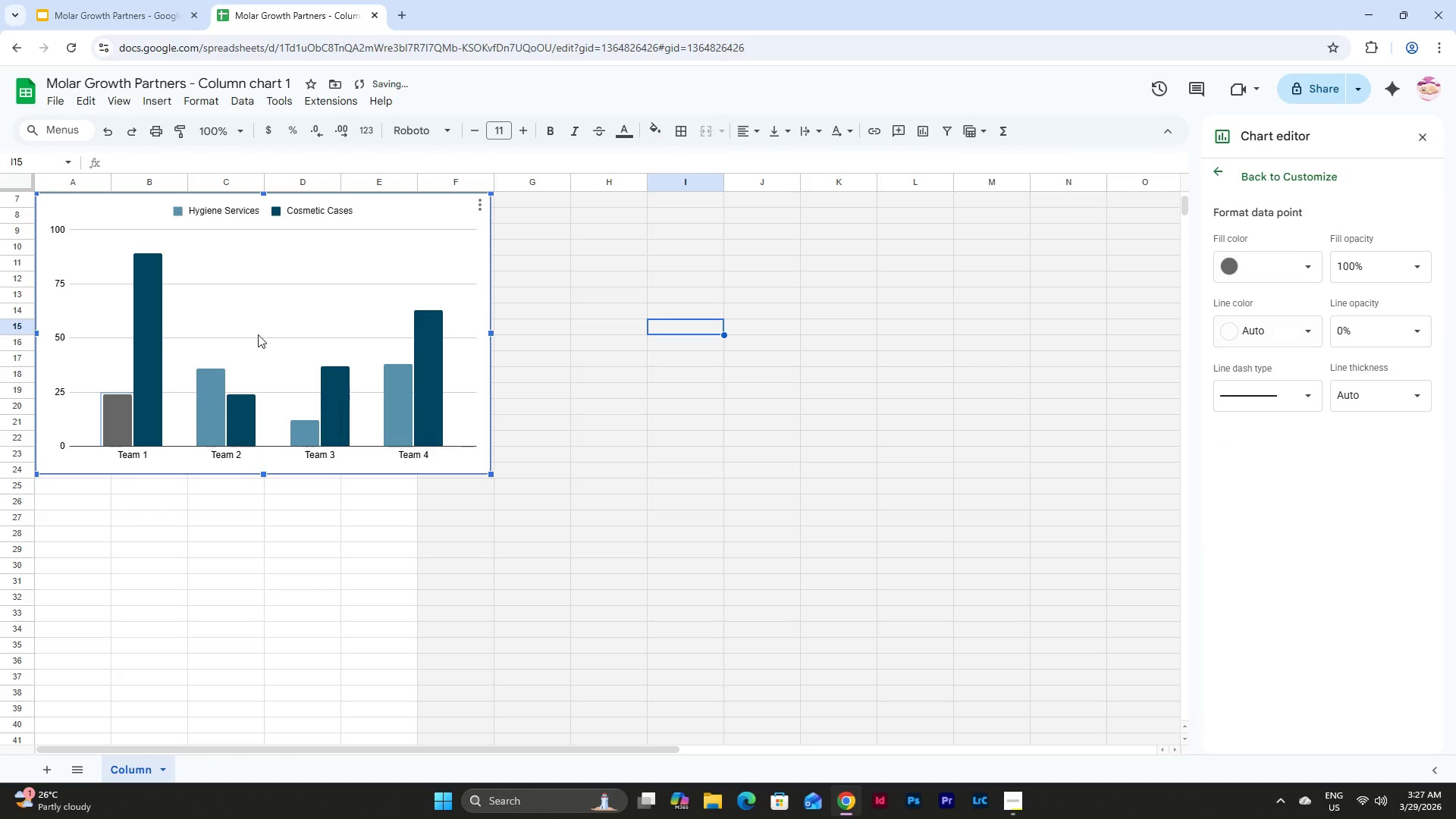 
double_click([149, 348])
 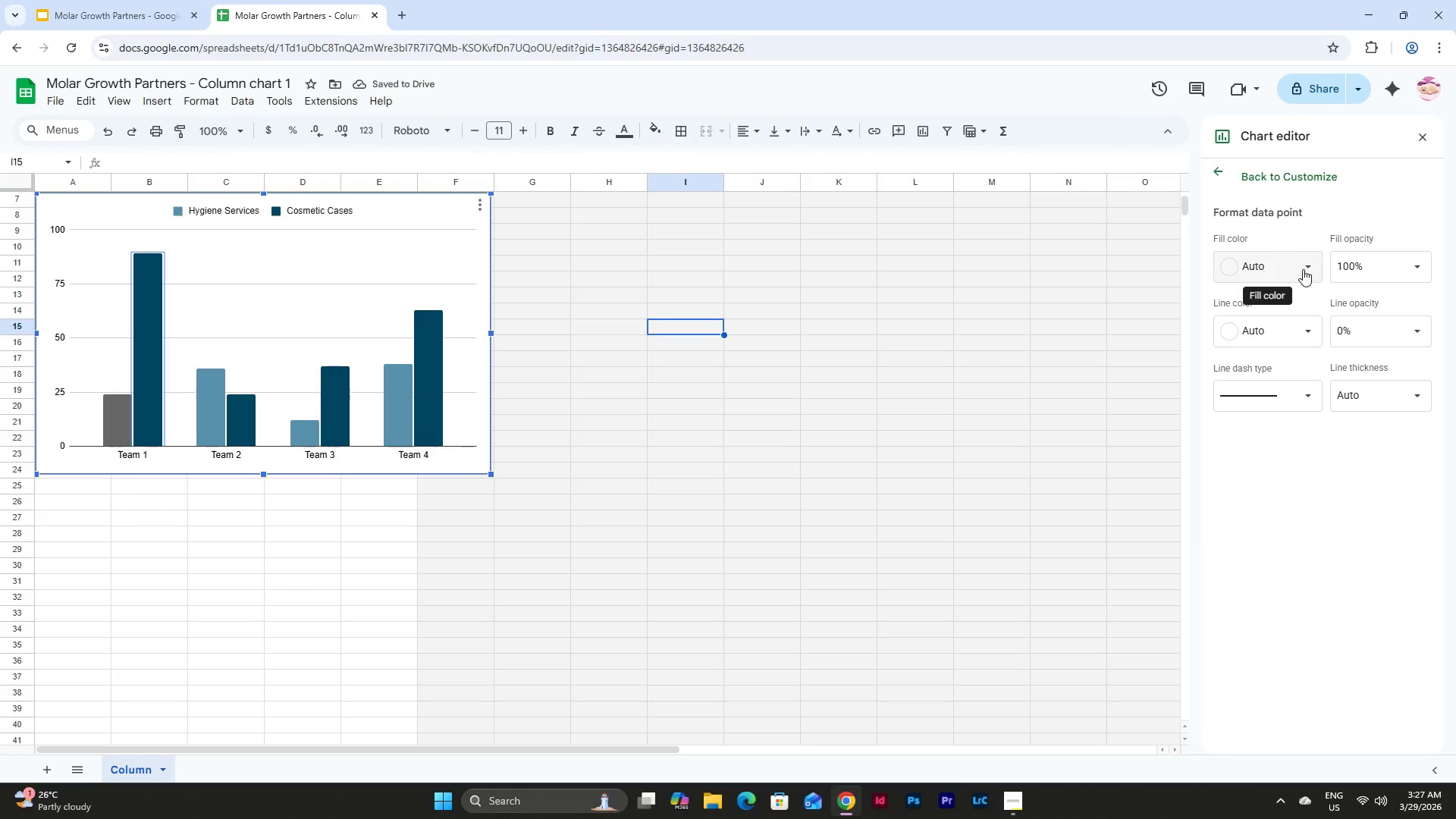 
left_click([1295, 265])
 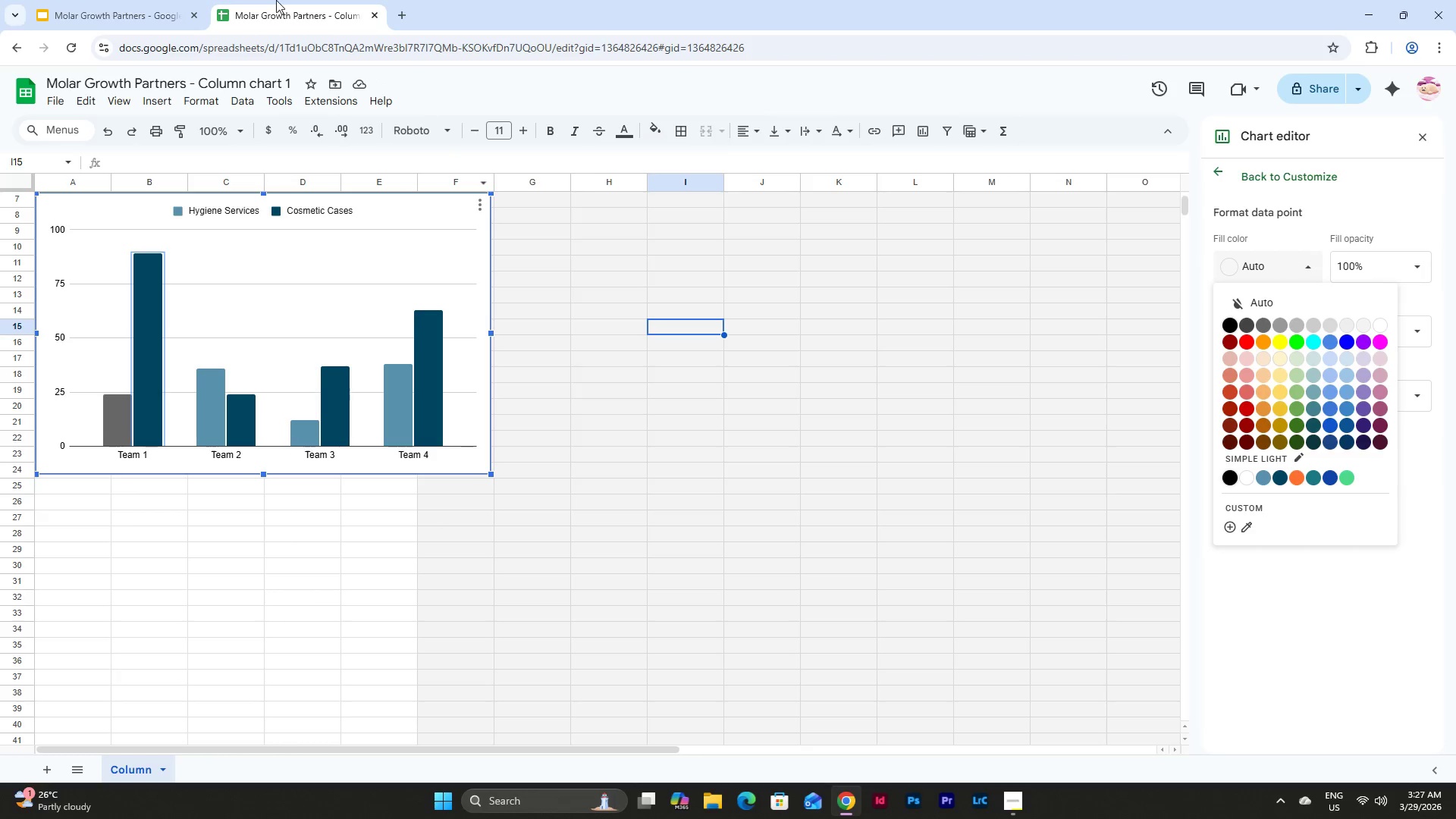 
left_click([121, 0])
 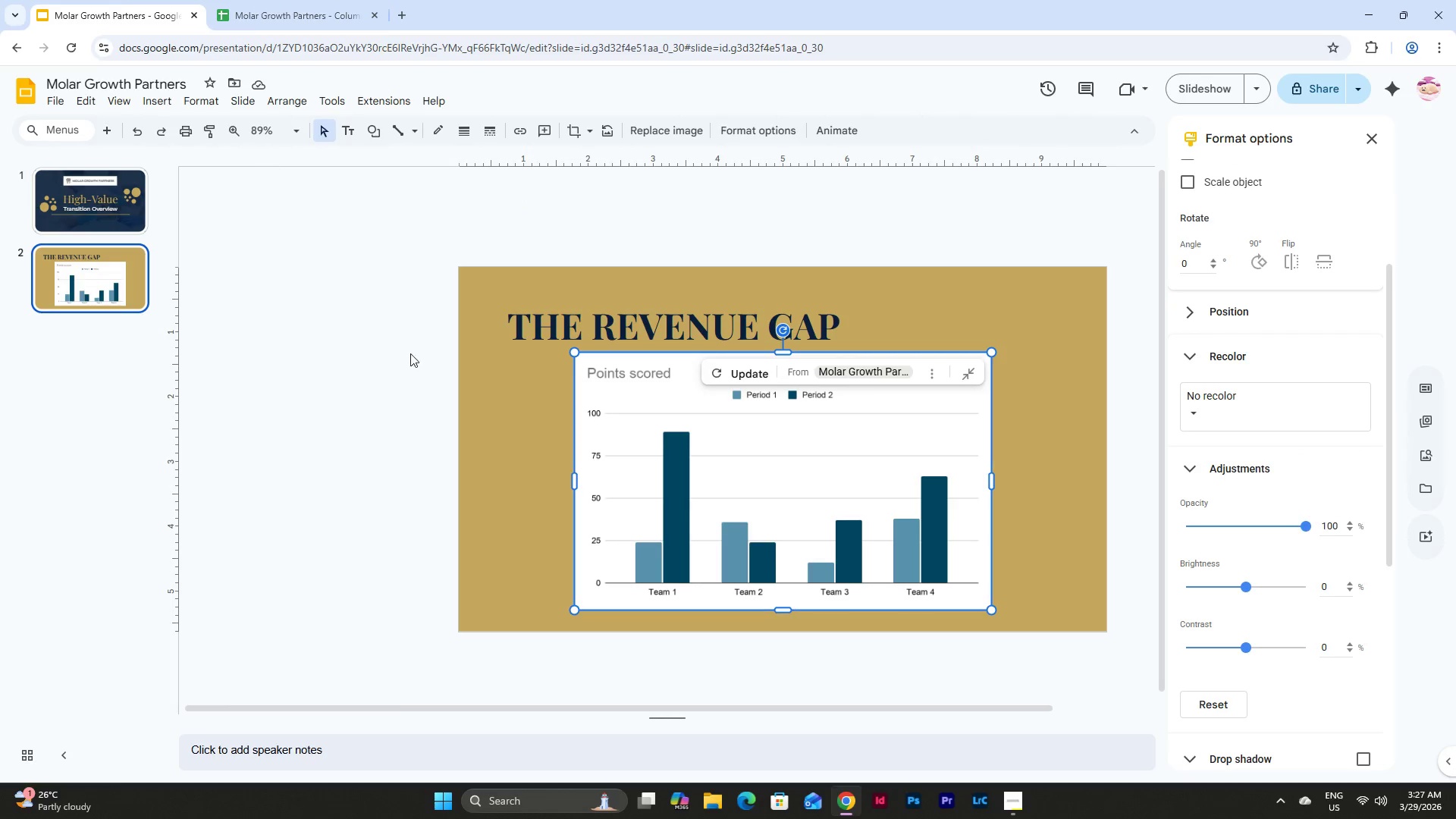 
left_click([509, 420])
 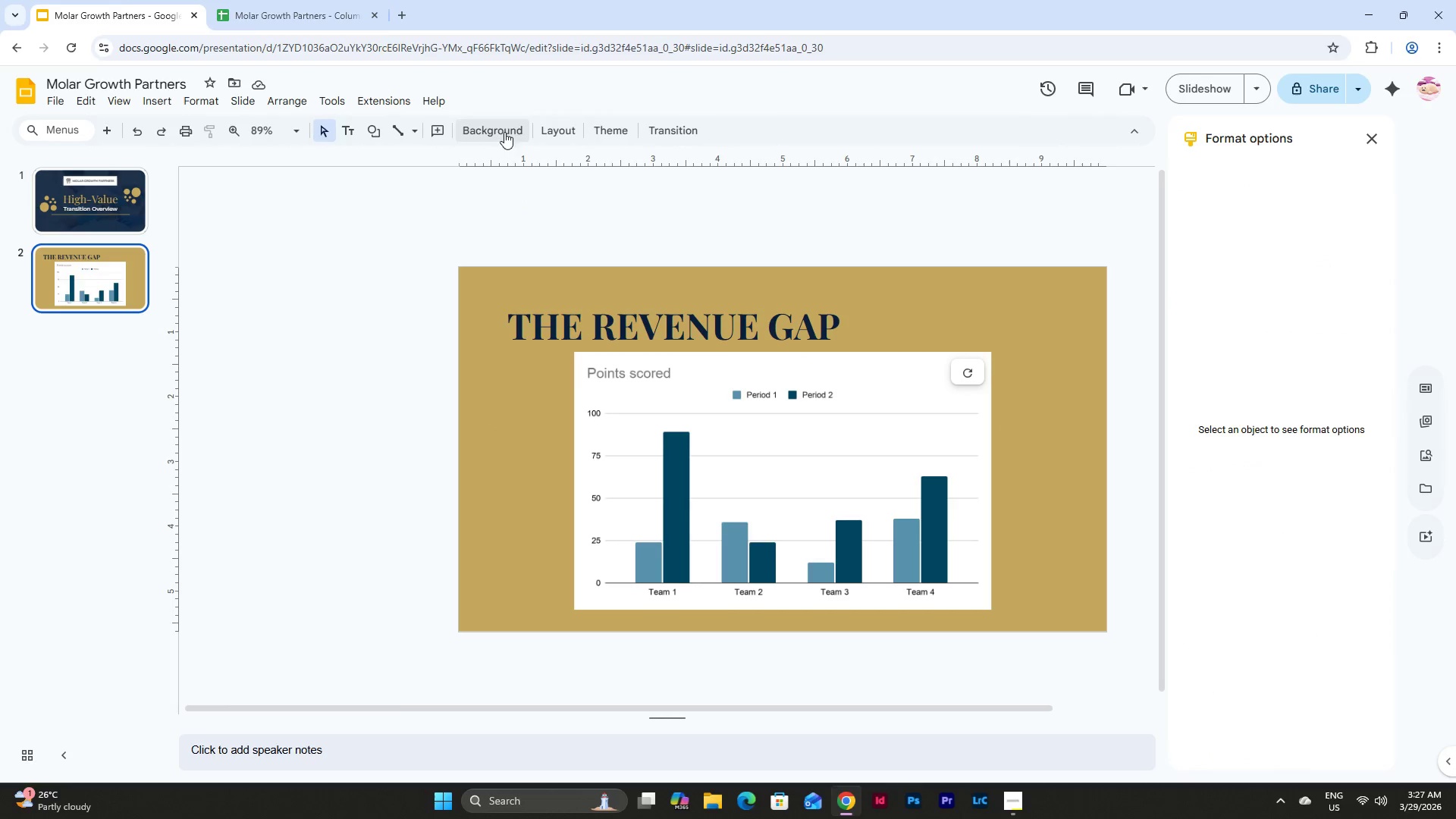 
left_click([686, 322])
 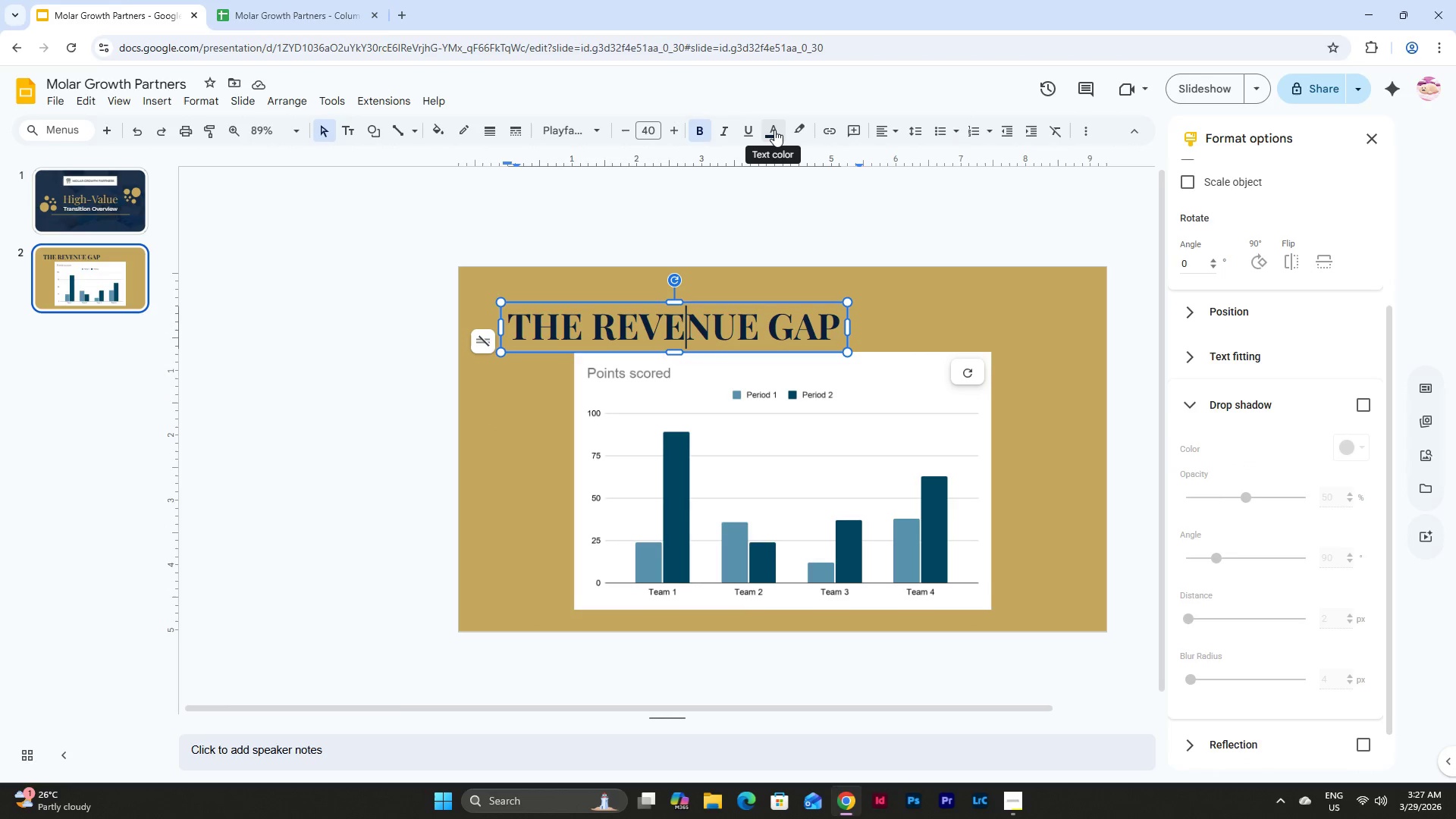 
left_click([774, 130])
 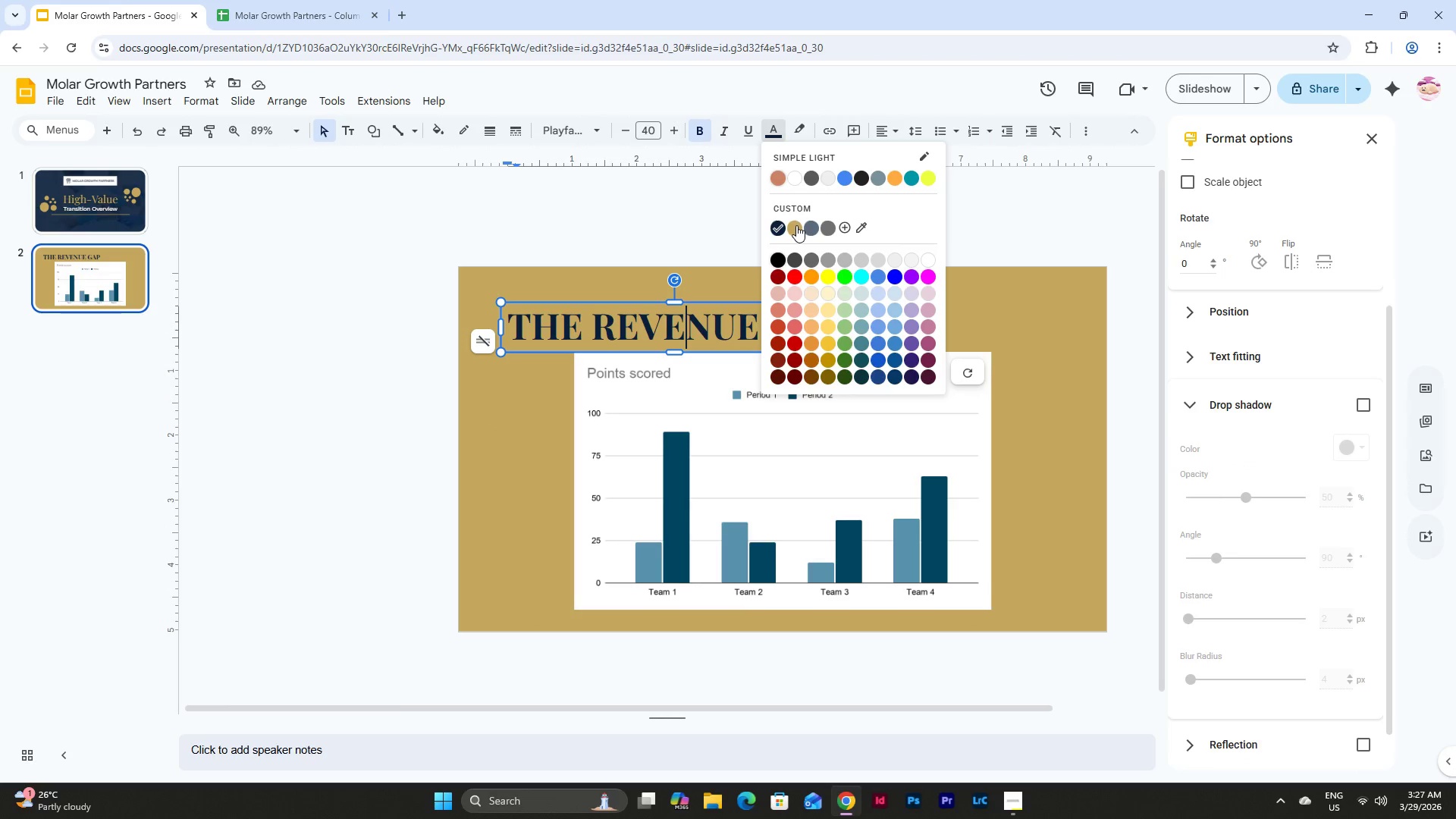 
left_click([796, 225])
 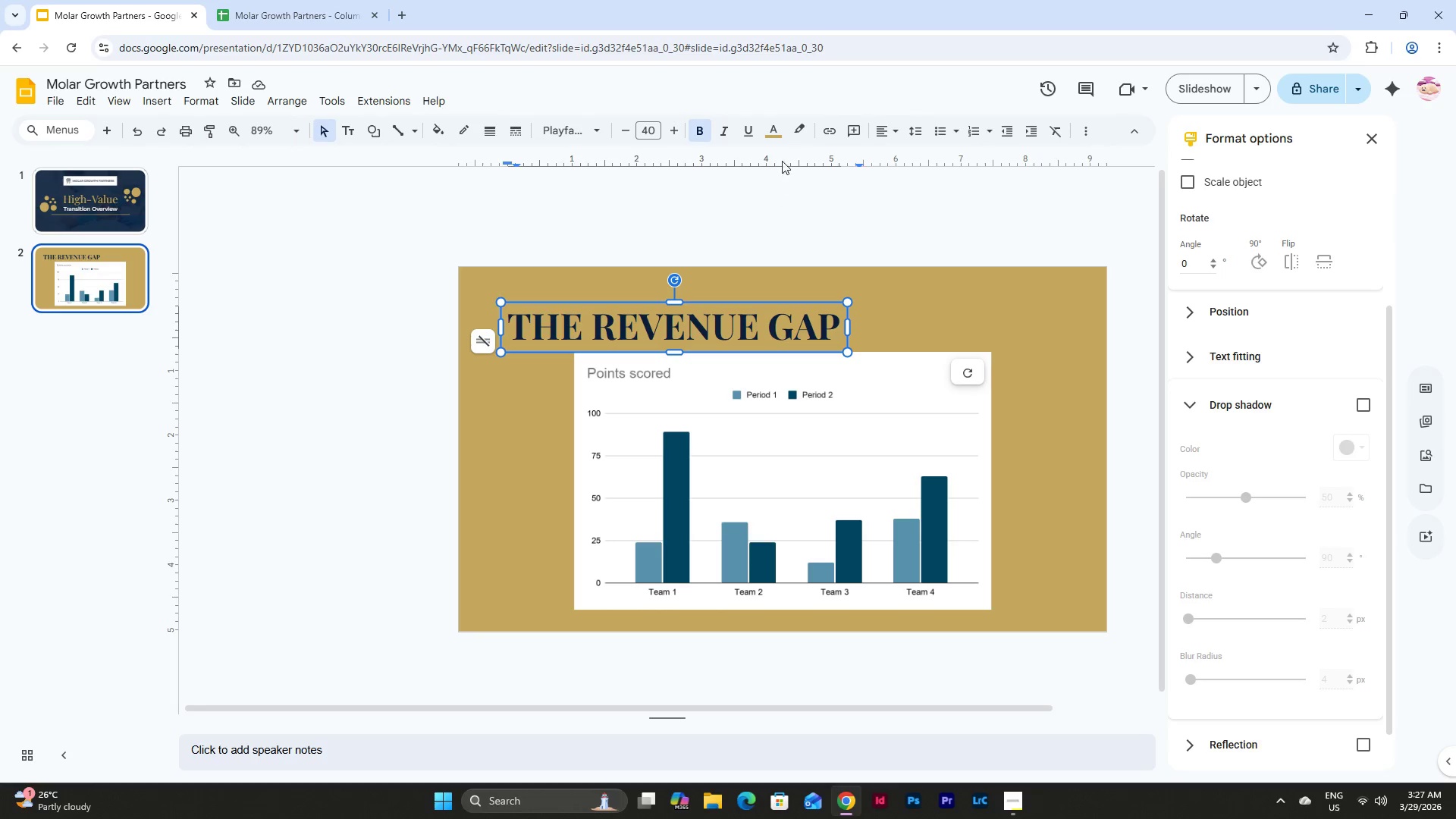 
left_click([777, 134])
 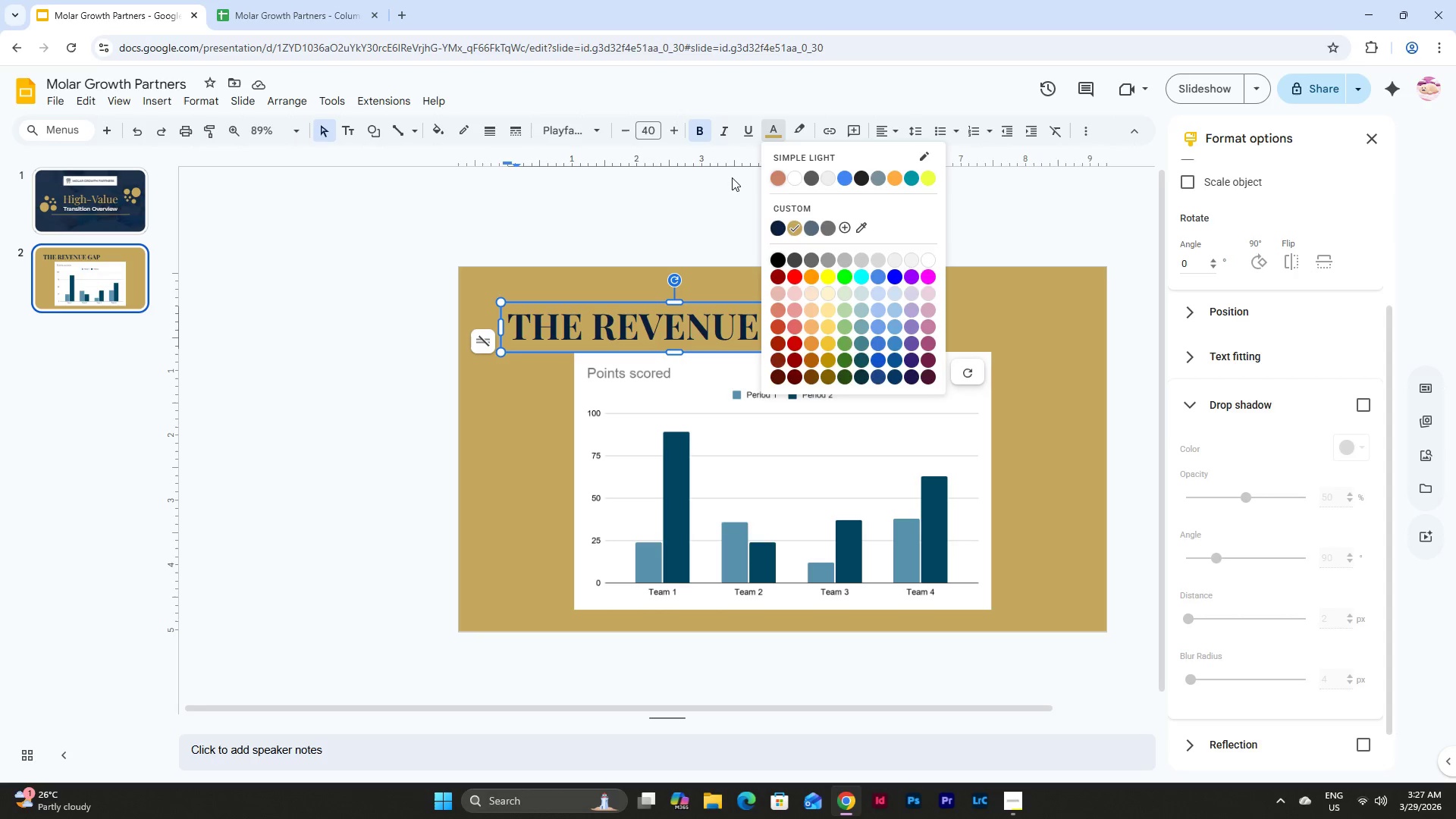 
left_click([728, 177])
 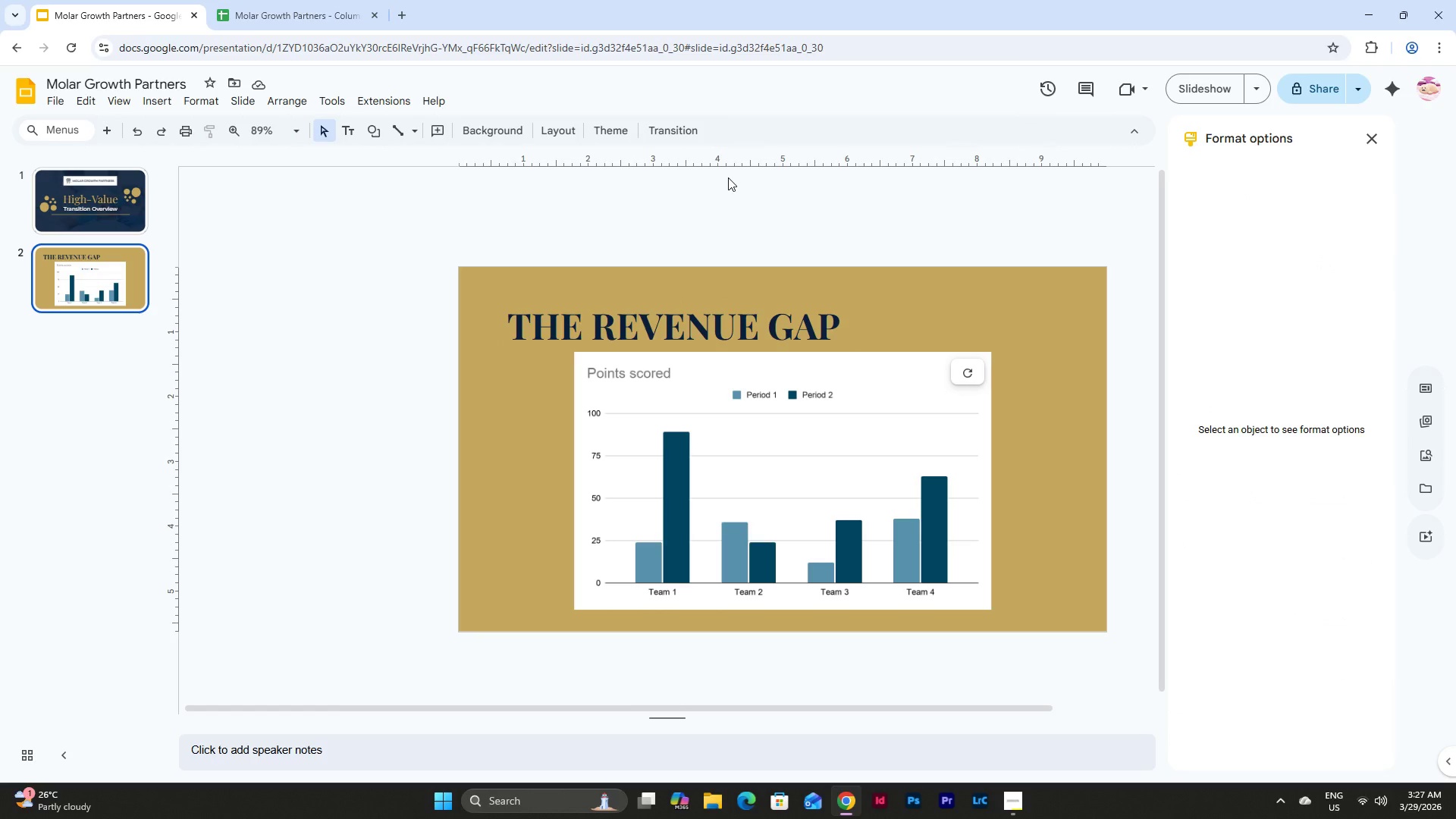 
key(Control+Z)
 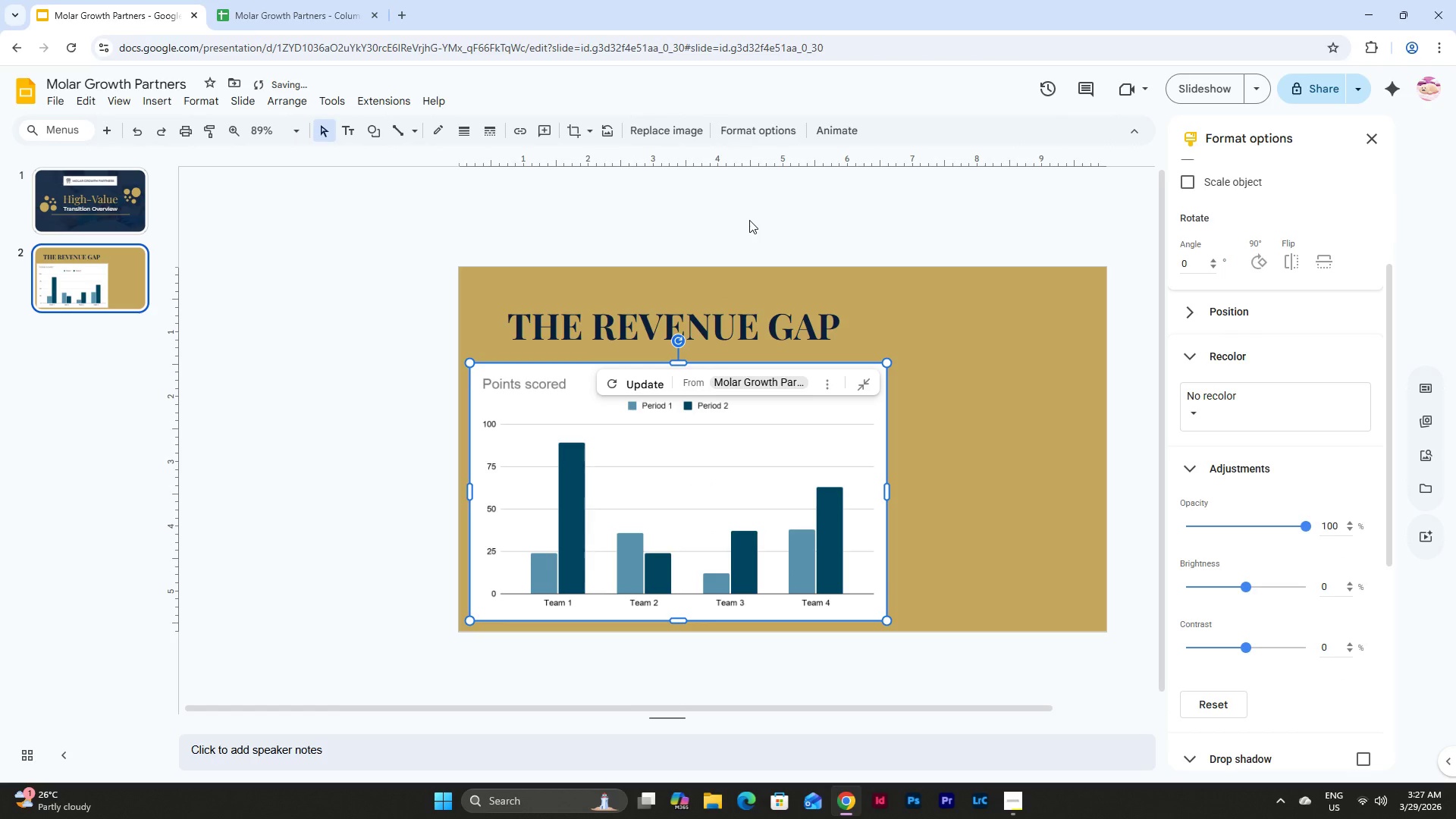 
key(Control+Y)
 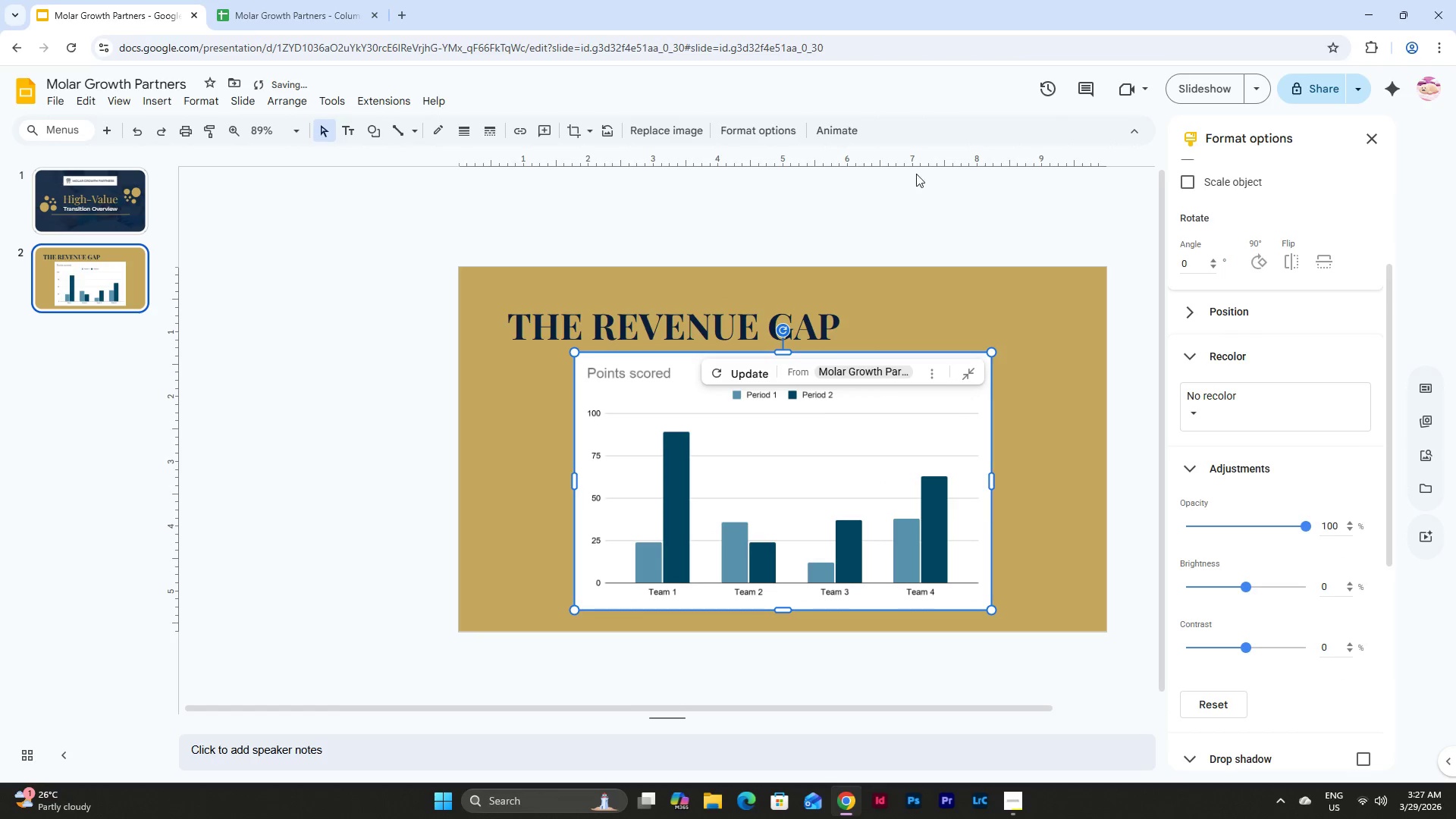 
left_click([897, 206])
 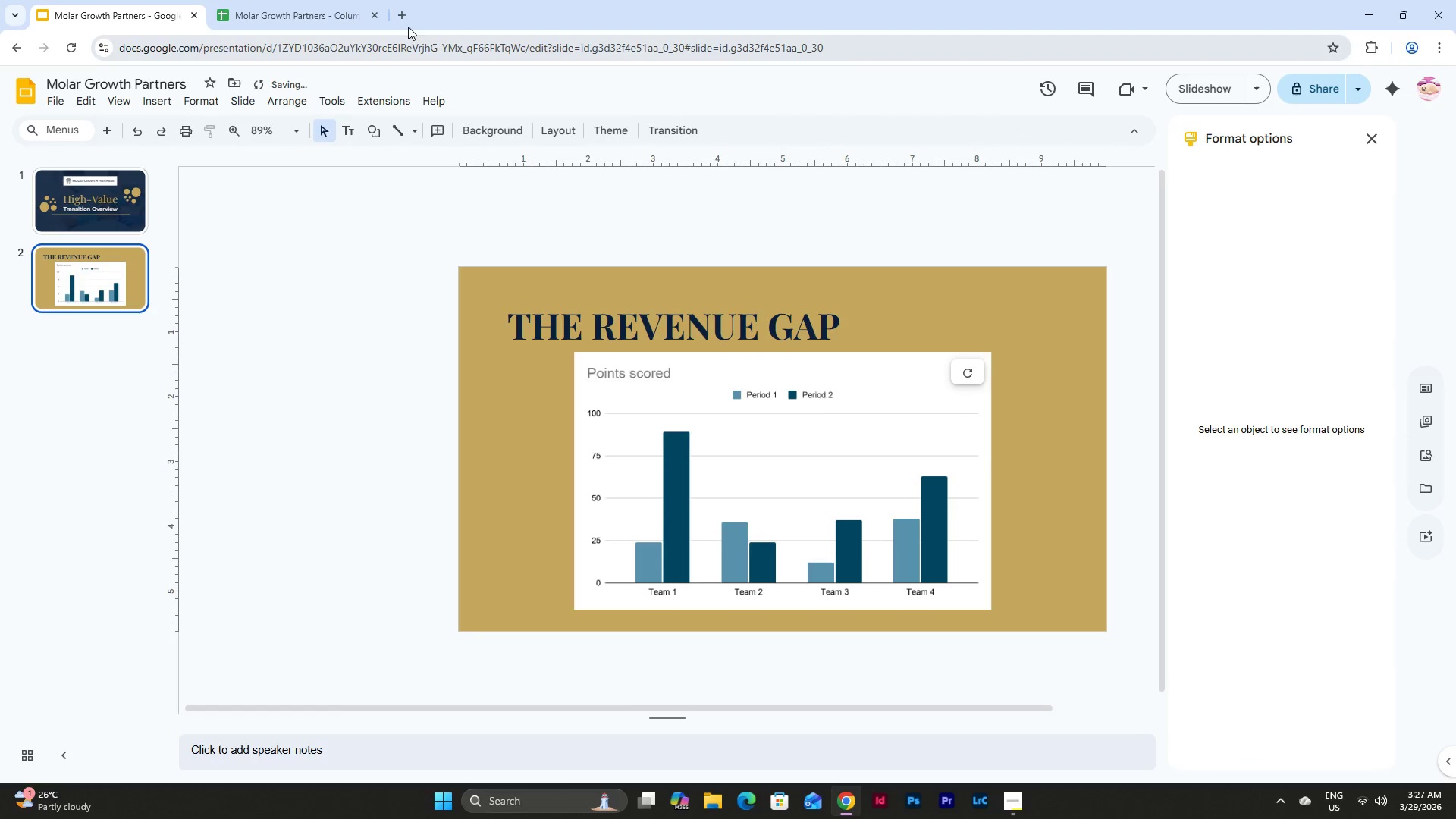 
left_click([303, 0])
 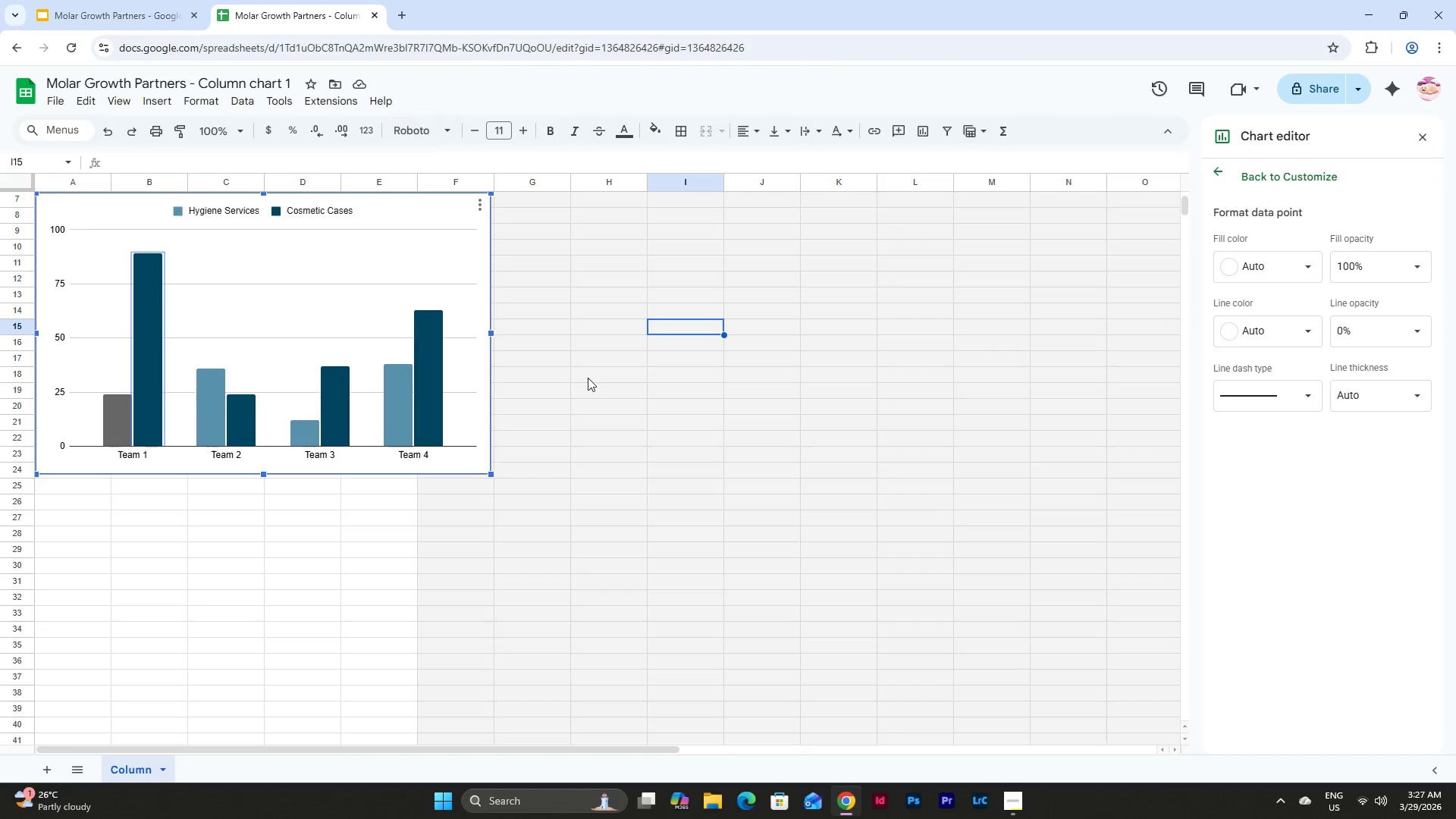 
left_click([588, 378])
 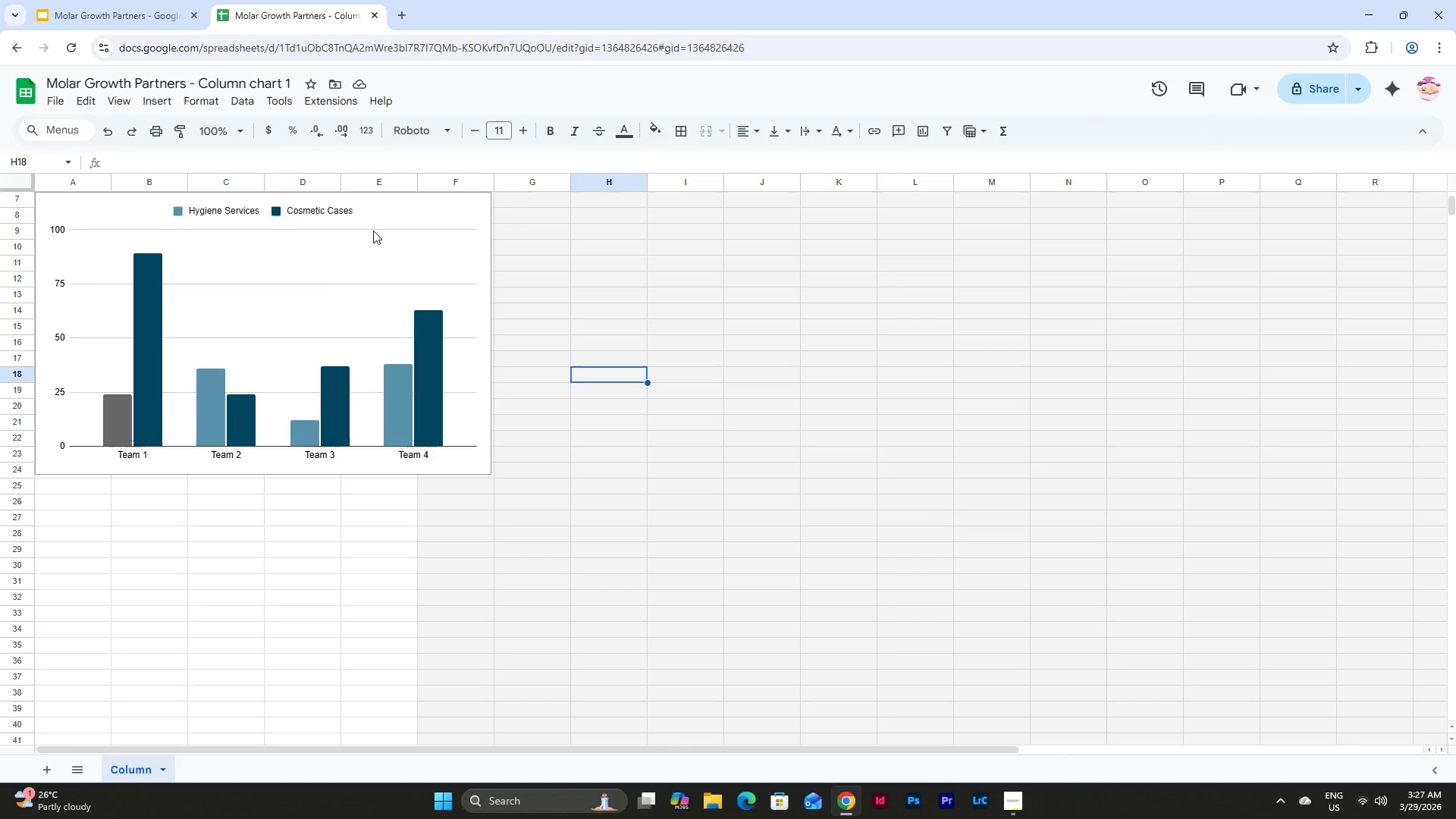 
left_click([129, 5])
 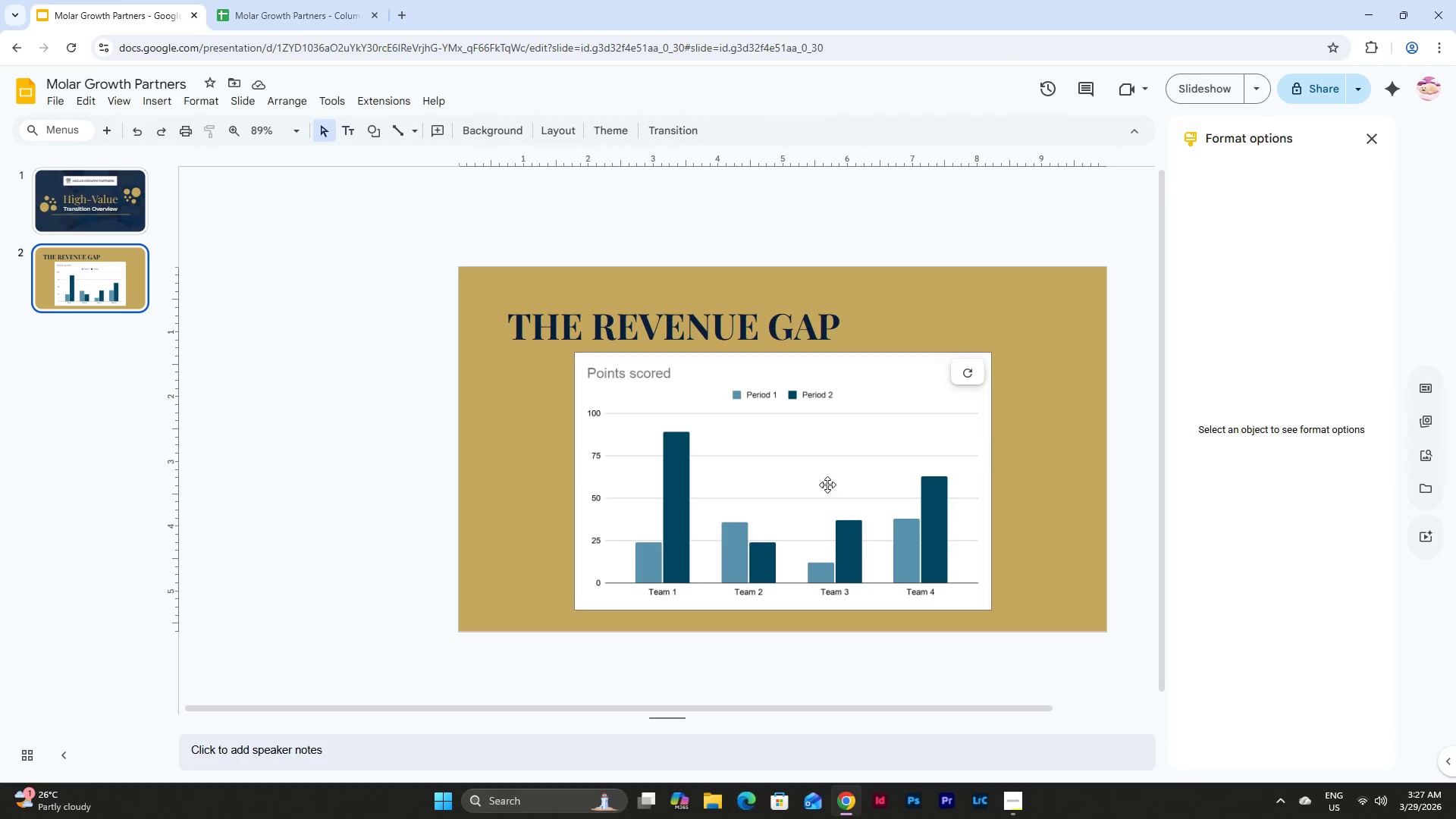 
left_click([827, 485])
 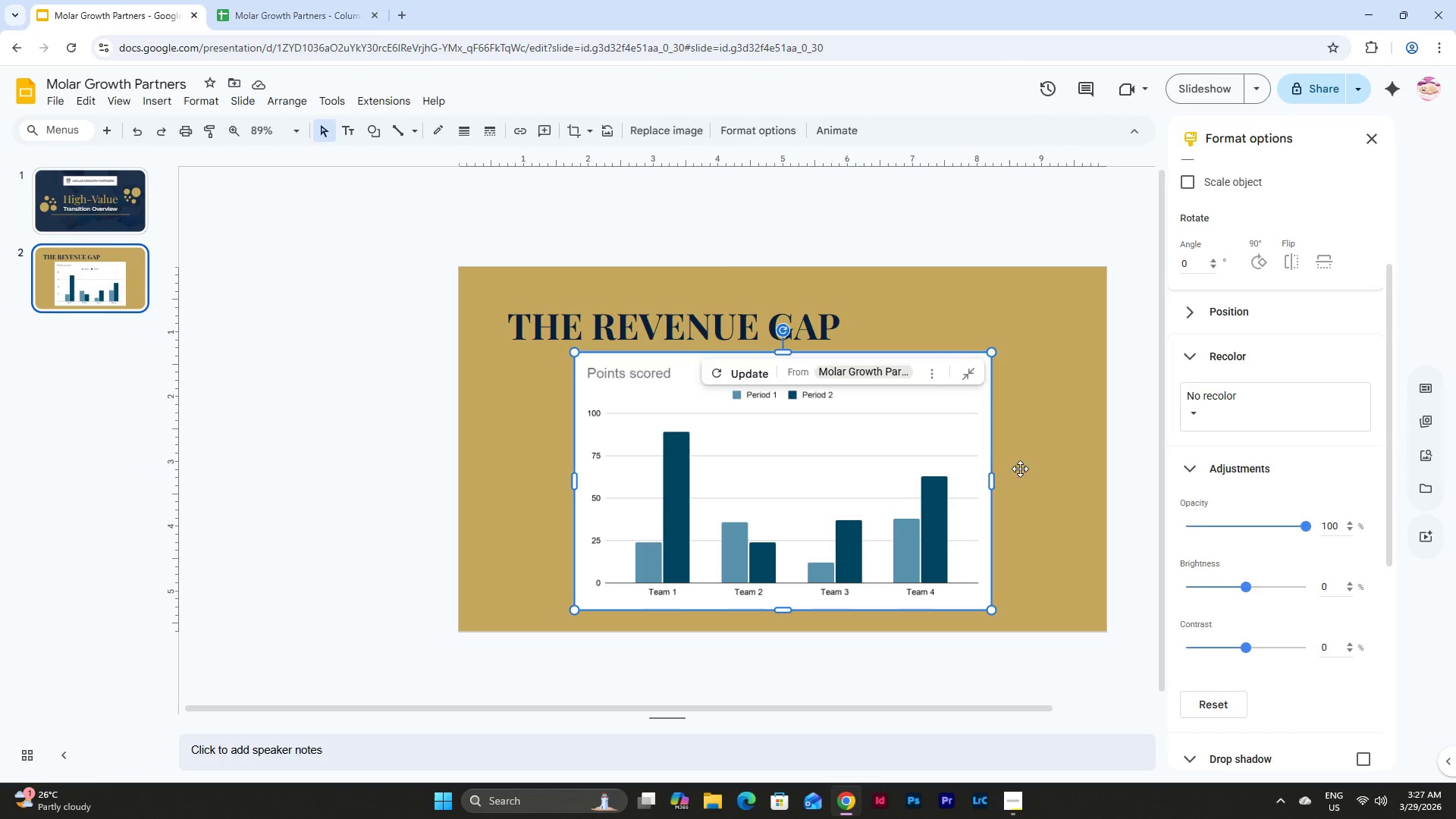 
left_click([1034, 466])
 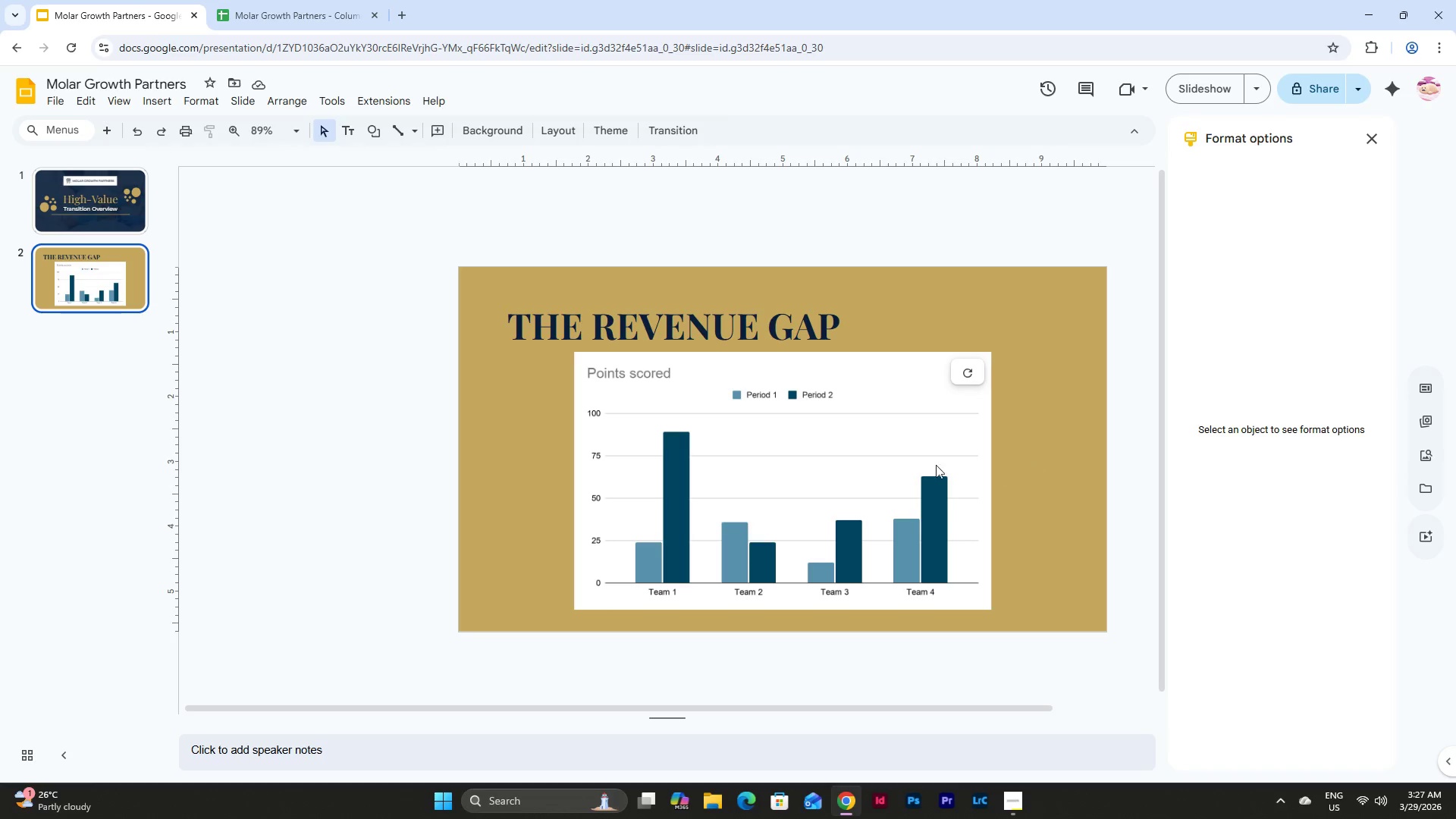 
left_click([861, 450])
 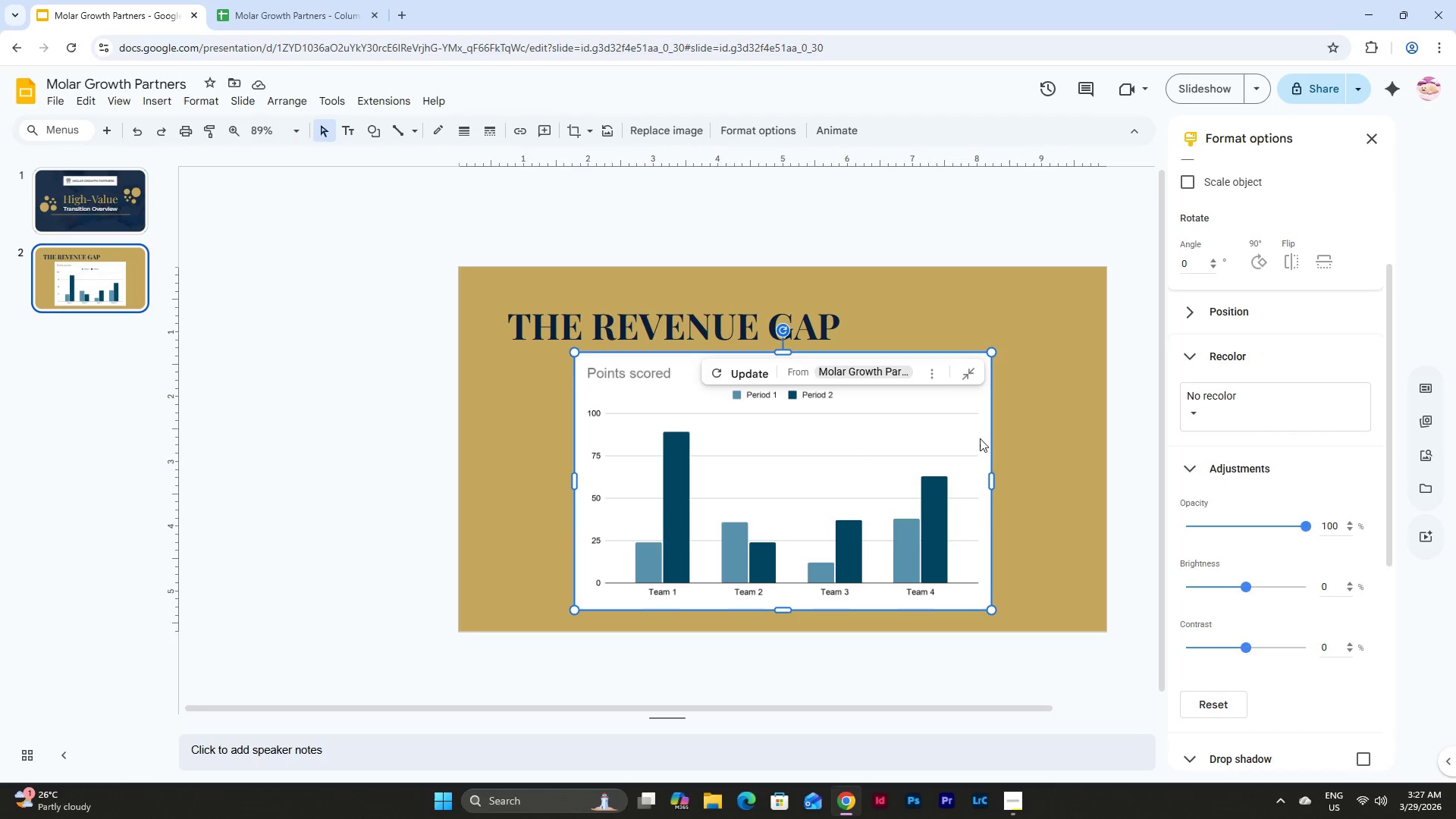 
left_click([1030, 441])
 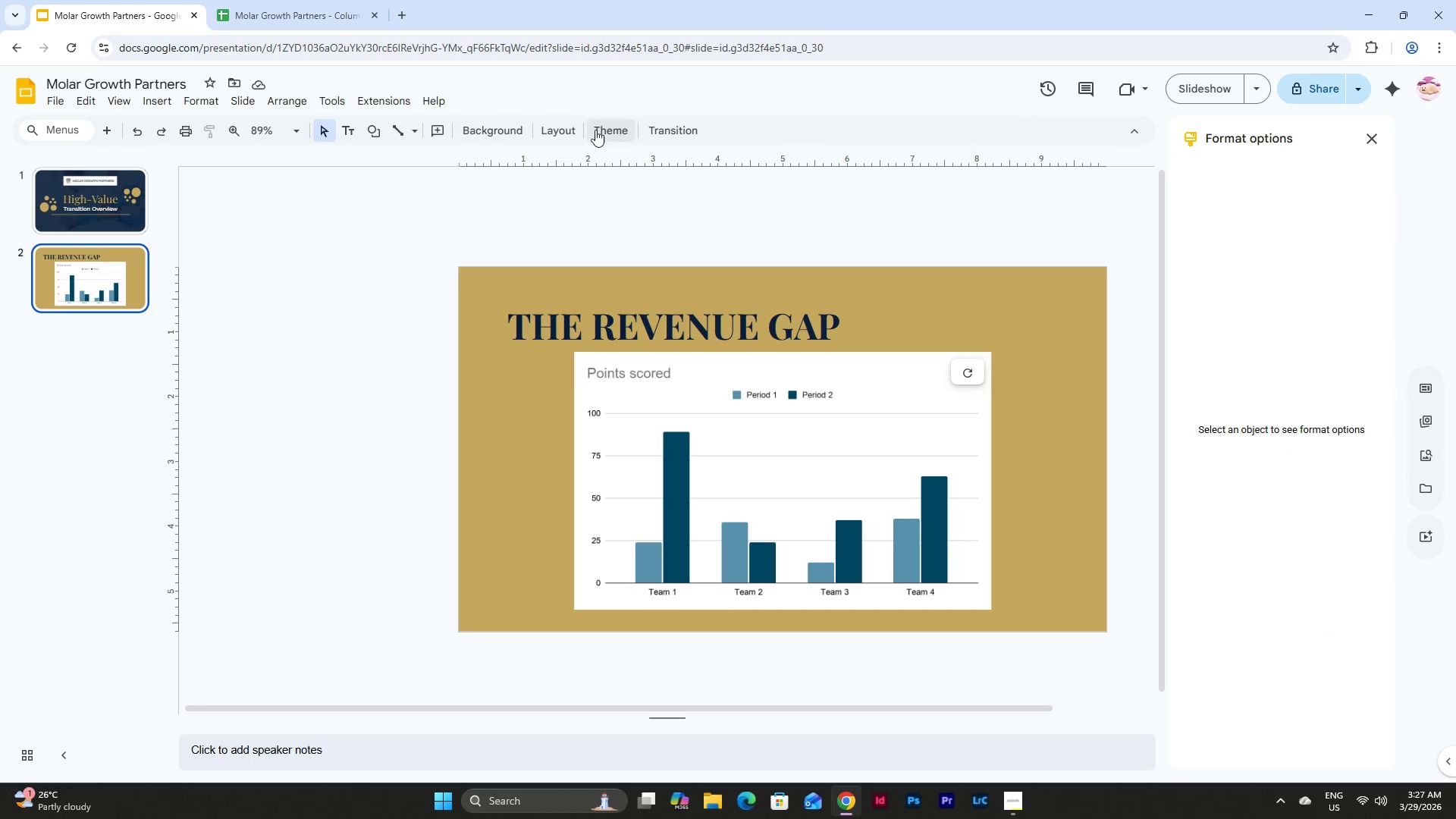 
left_click([751, 335])
 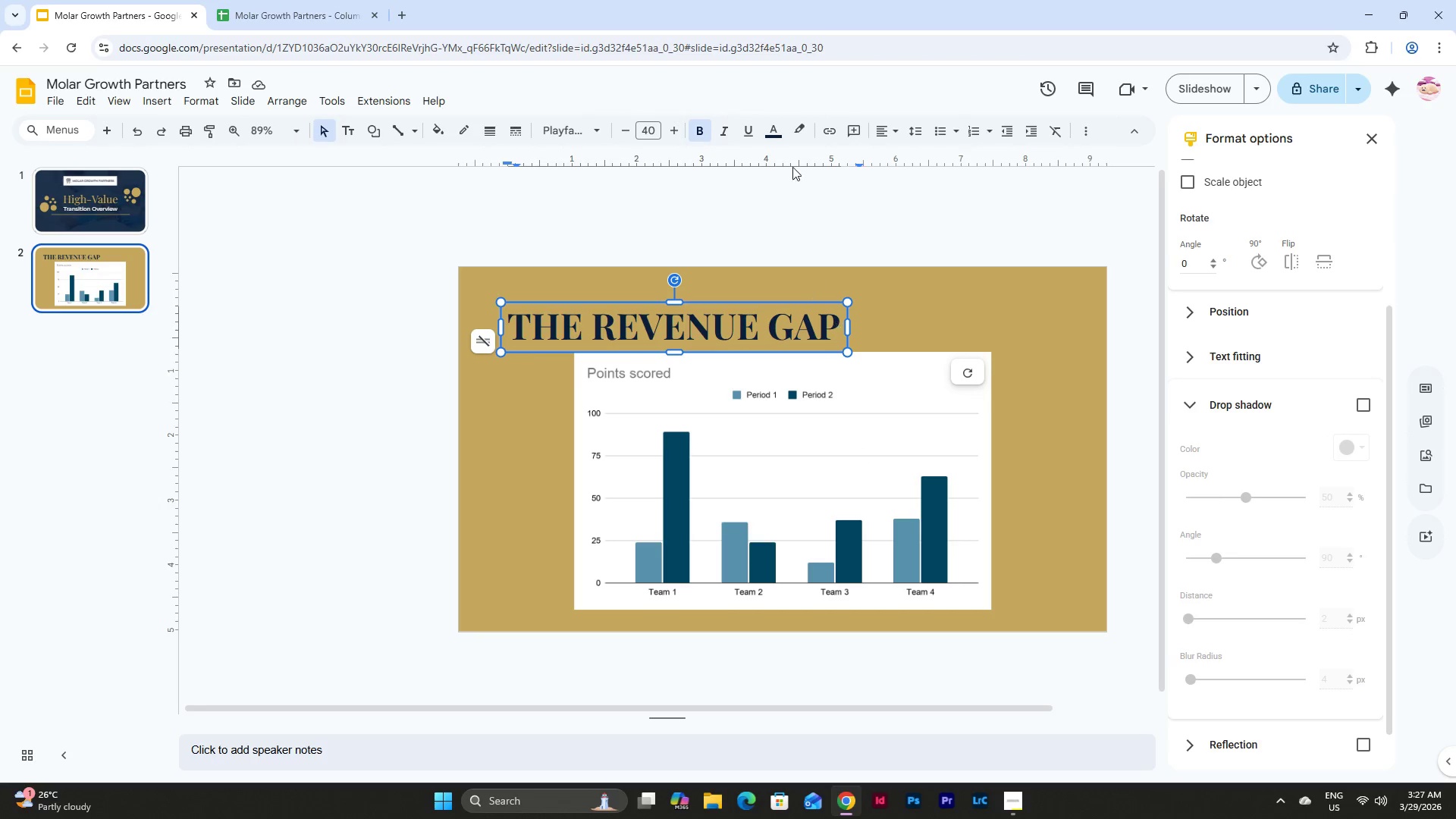 
left_click([769, 130])
 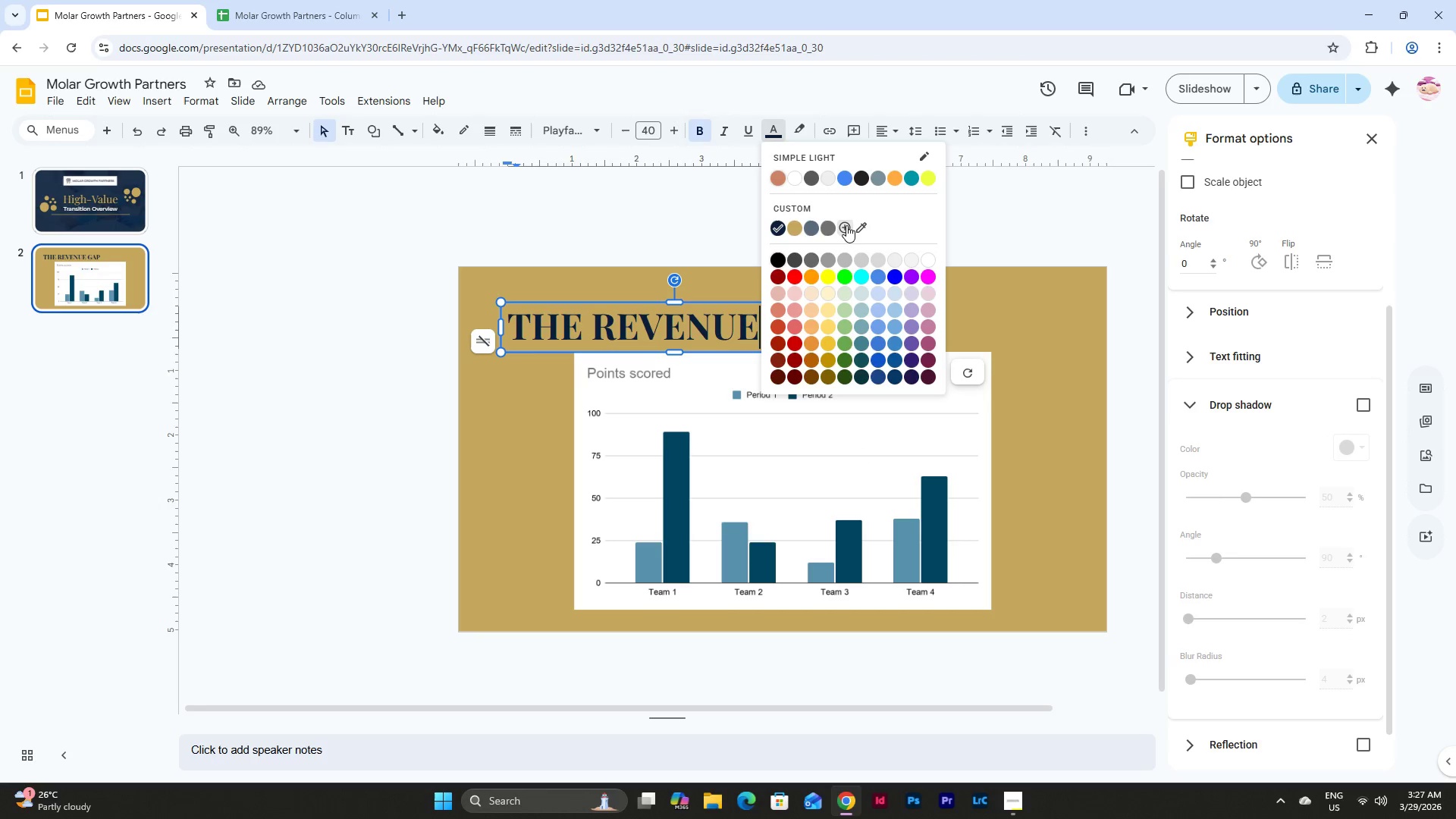 
left_click([846, 225])
 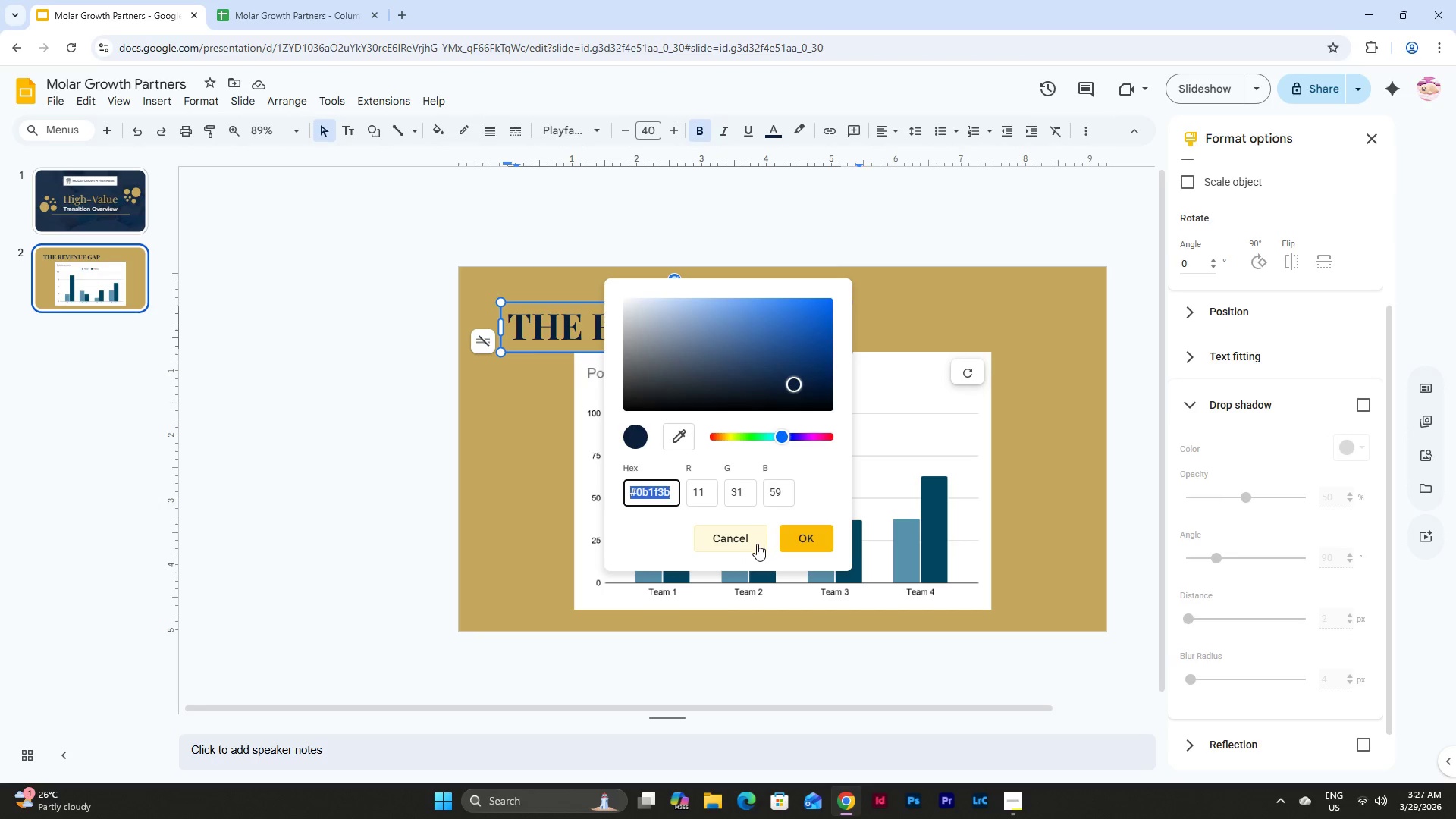 
left_click([751, 541])
 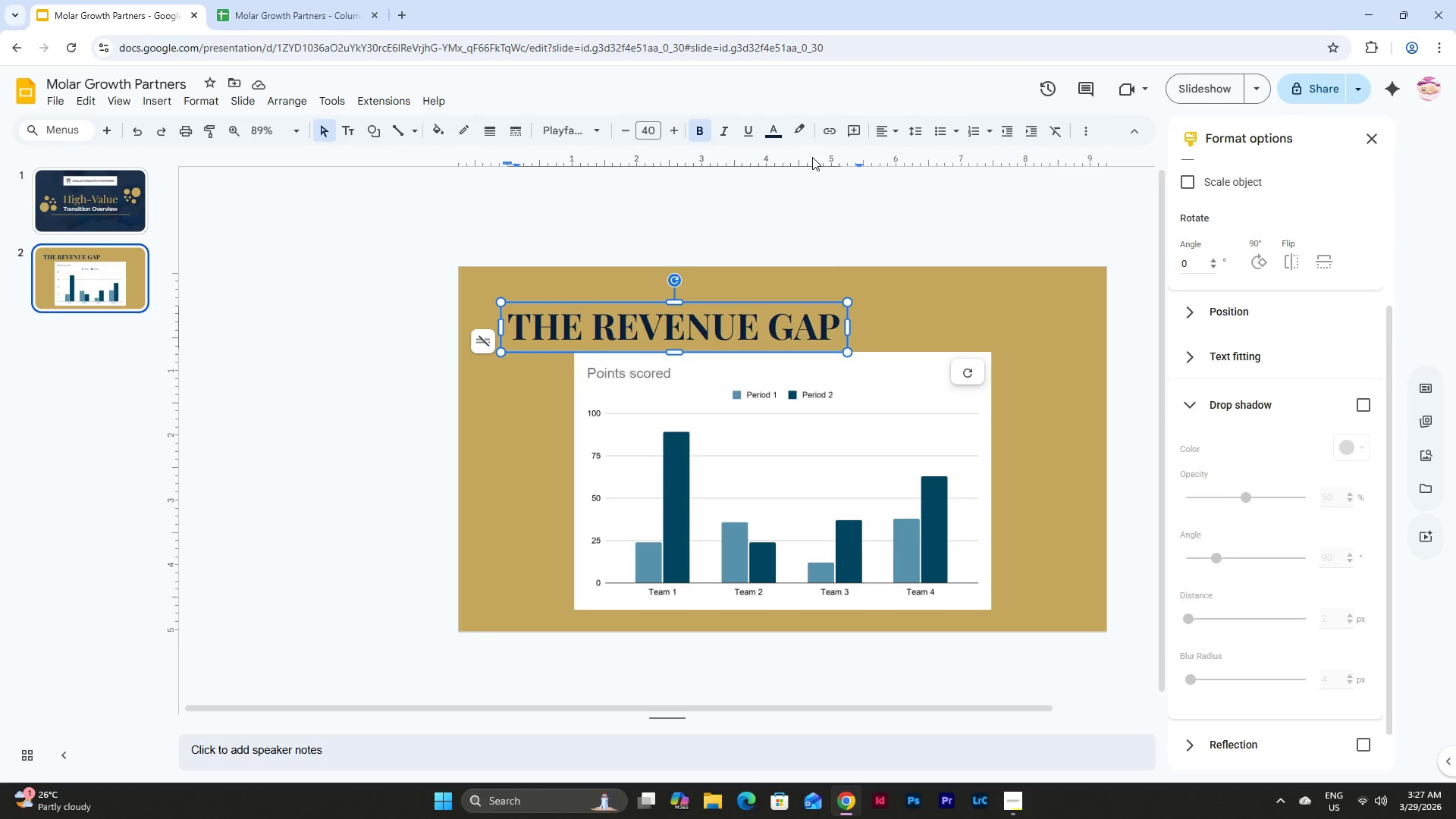 
left_click([801, 129])
 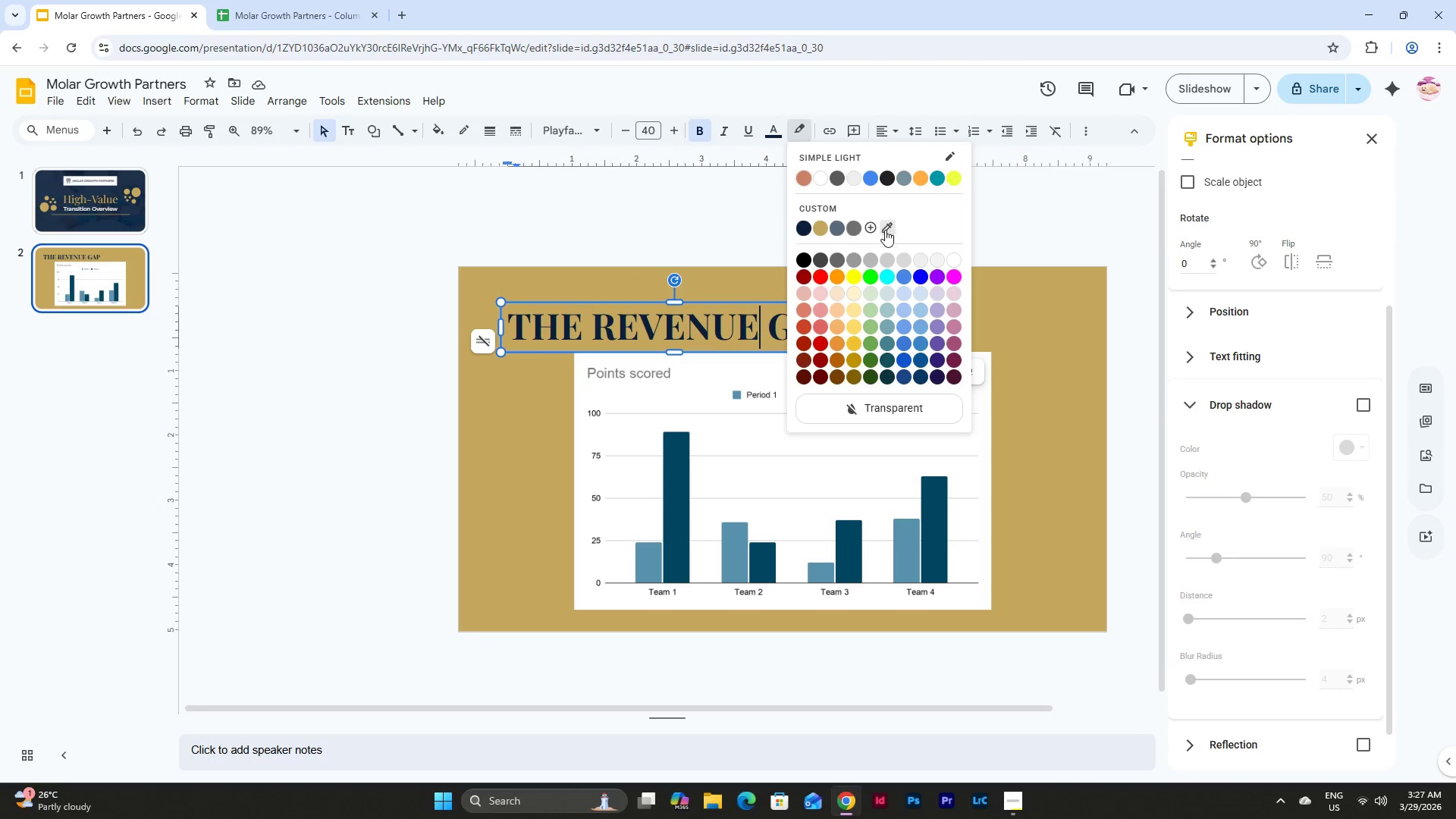 
left_click([885, 230])
 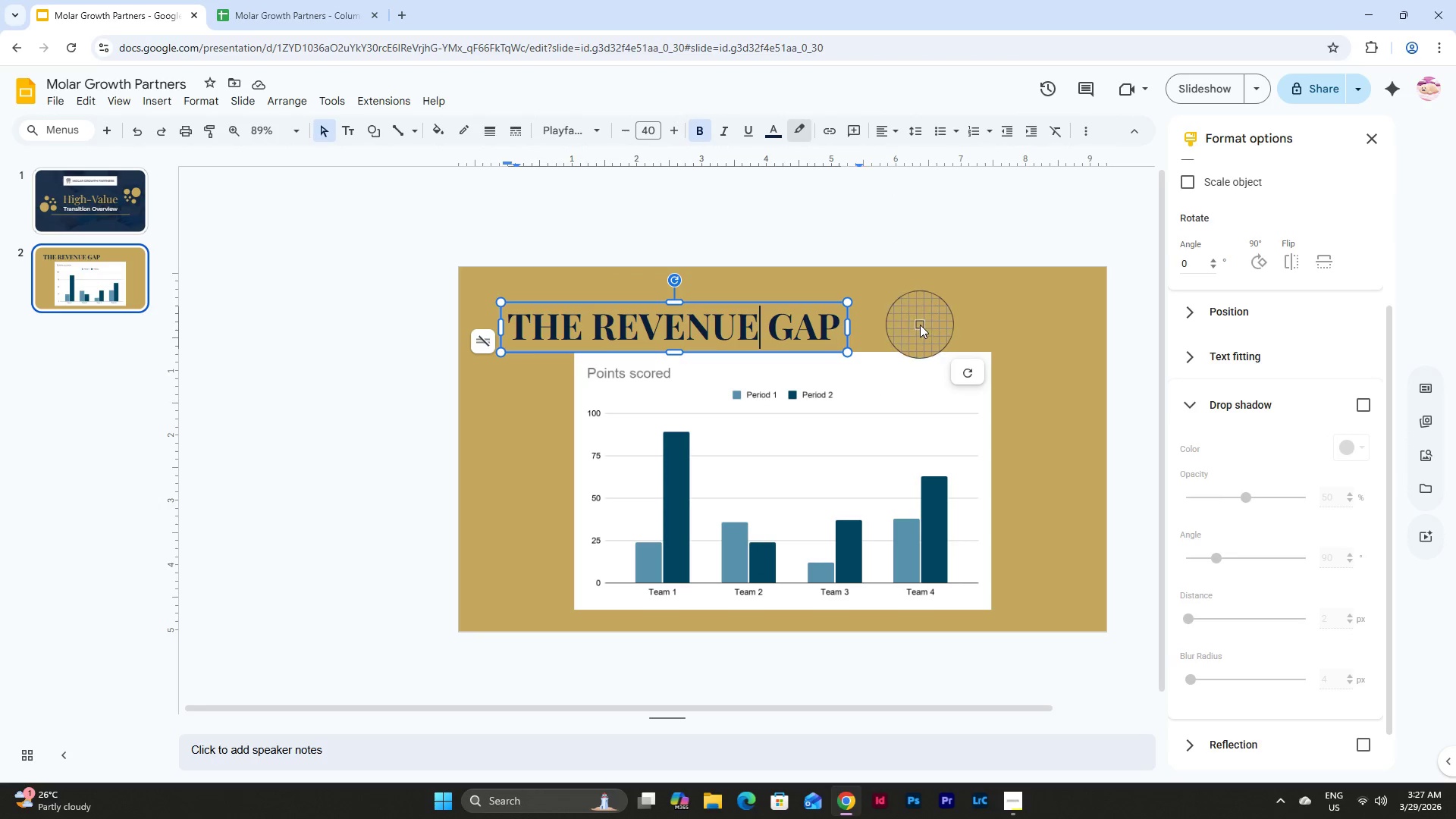 
left_click([915, 314])
 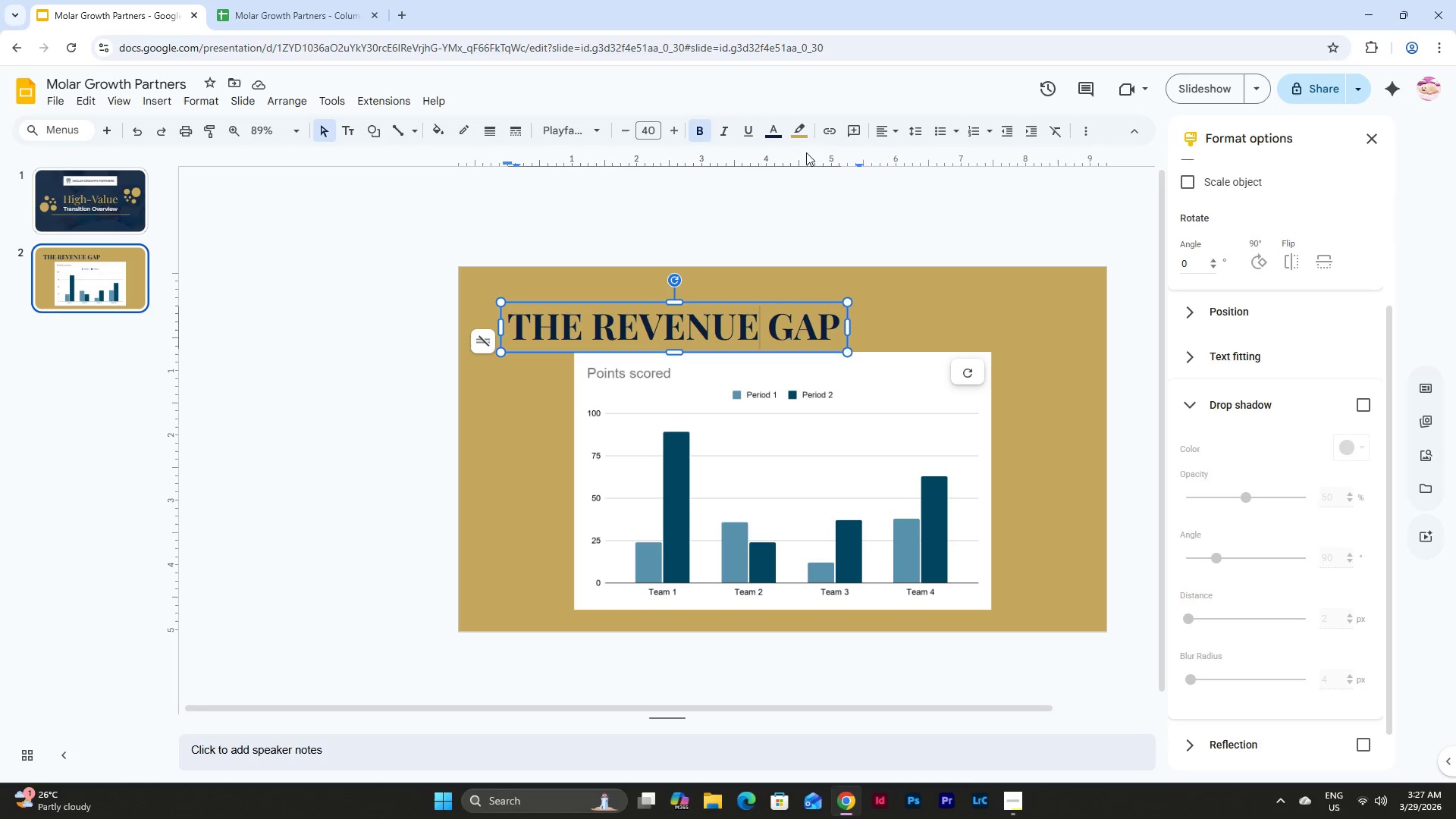 
left_click([799, 124])
 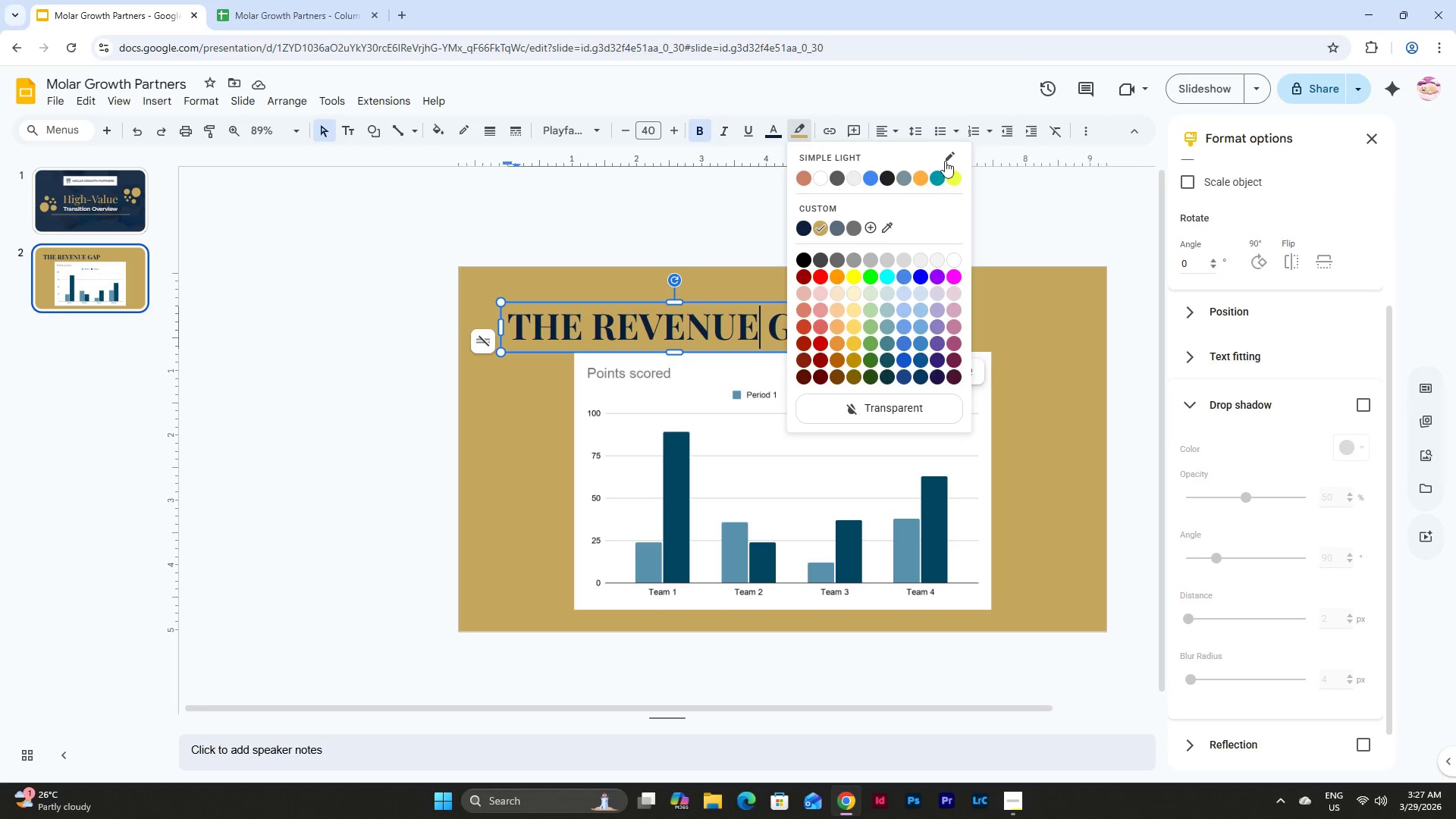 
left_click([947, 152])
 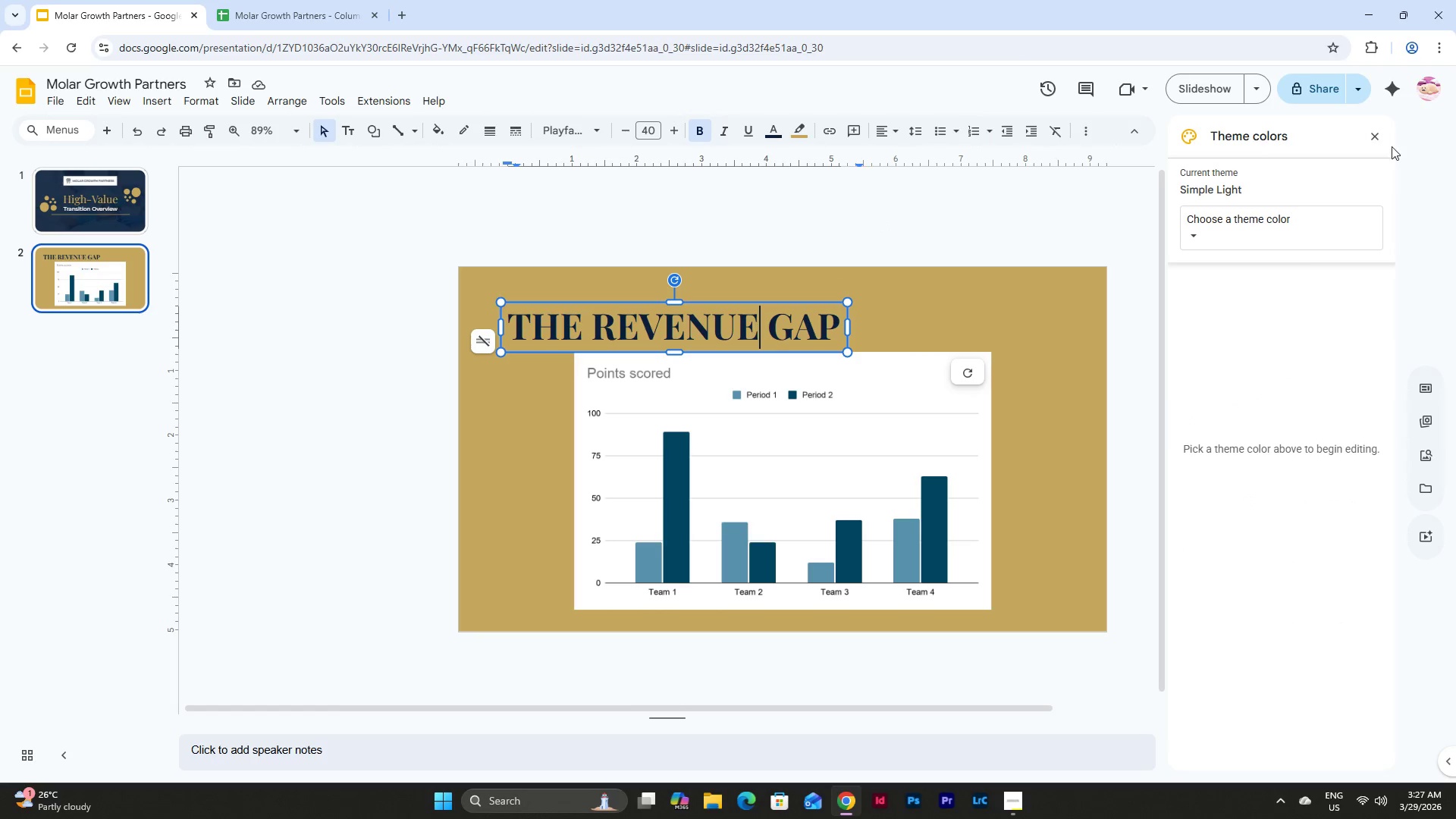 
left_click([1220, 224])
 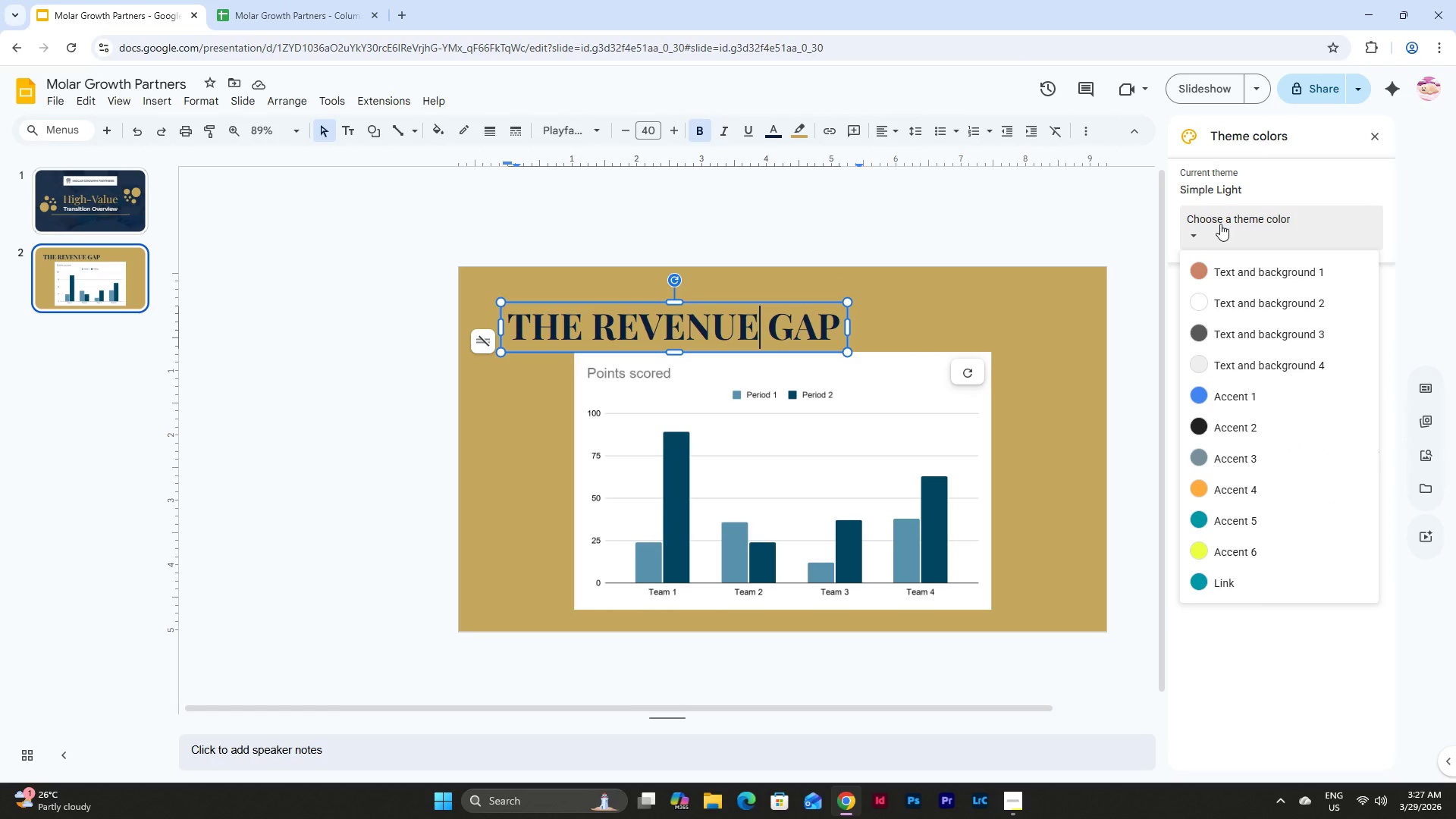 
left_click([1220, 224])
 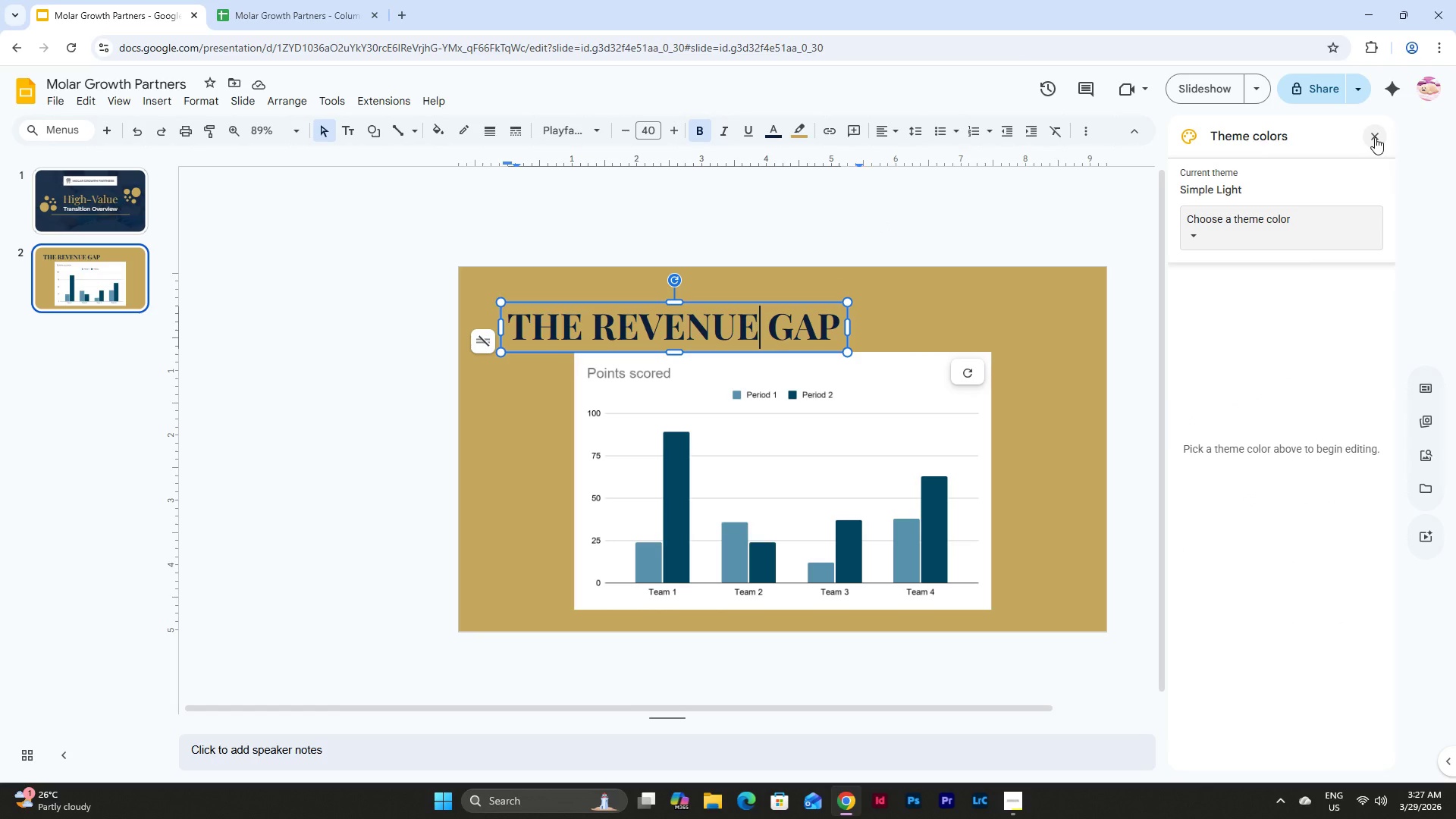 
left_click([1375, 137])
 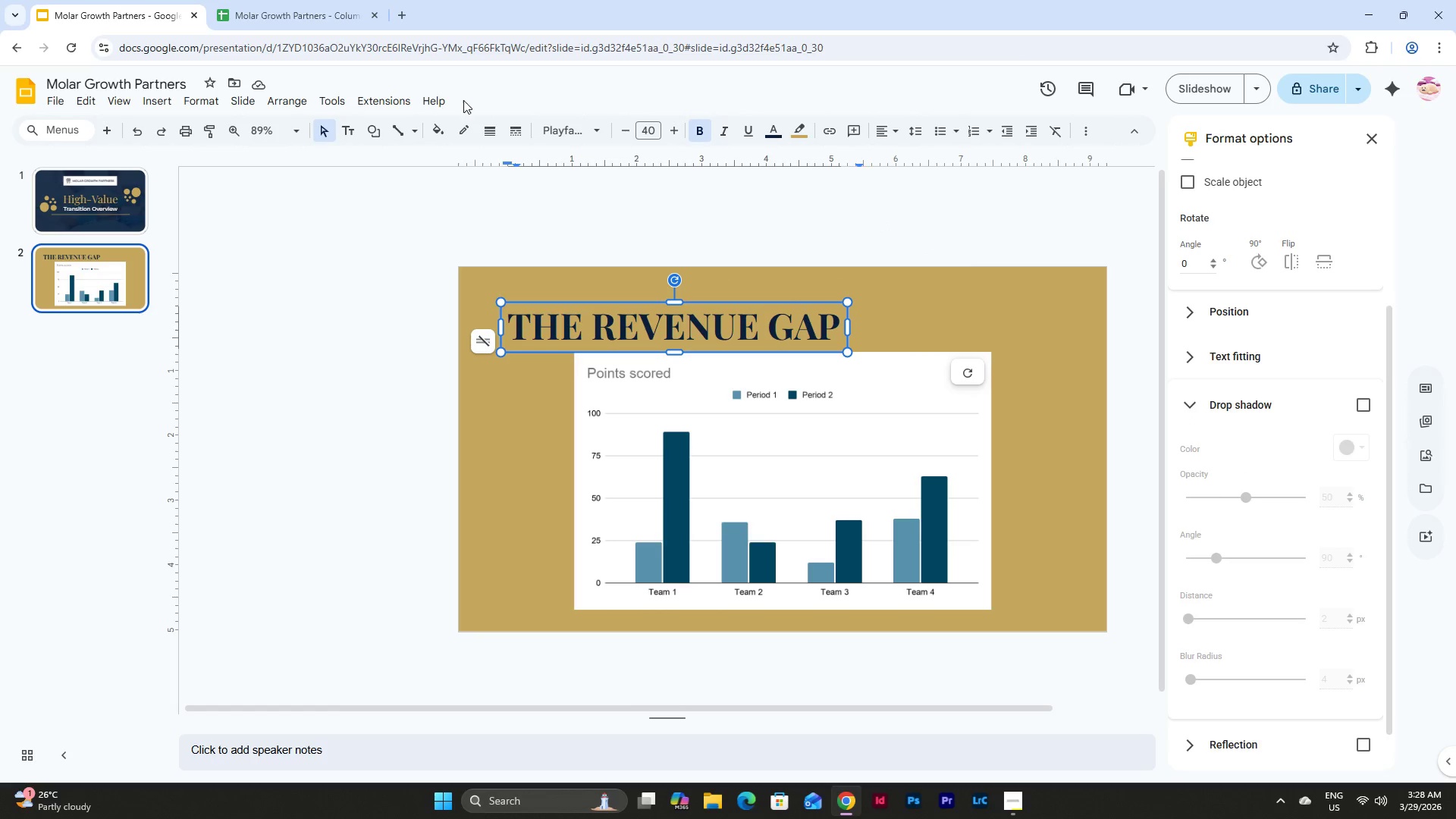 
left_click([304, 8])
 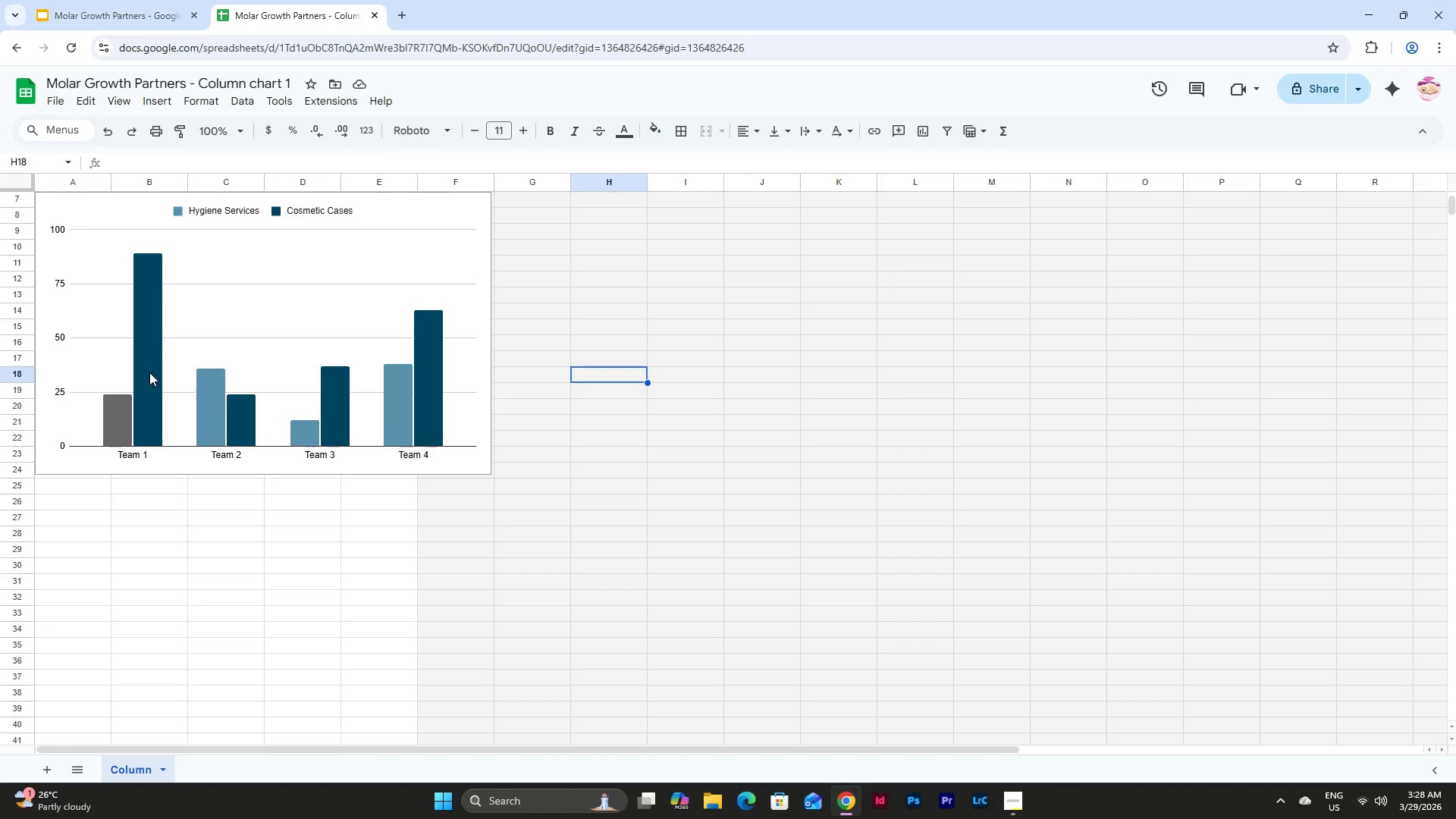 
double_click([149, 371])
 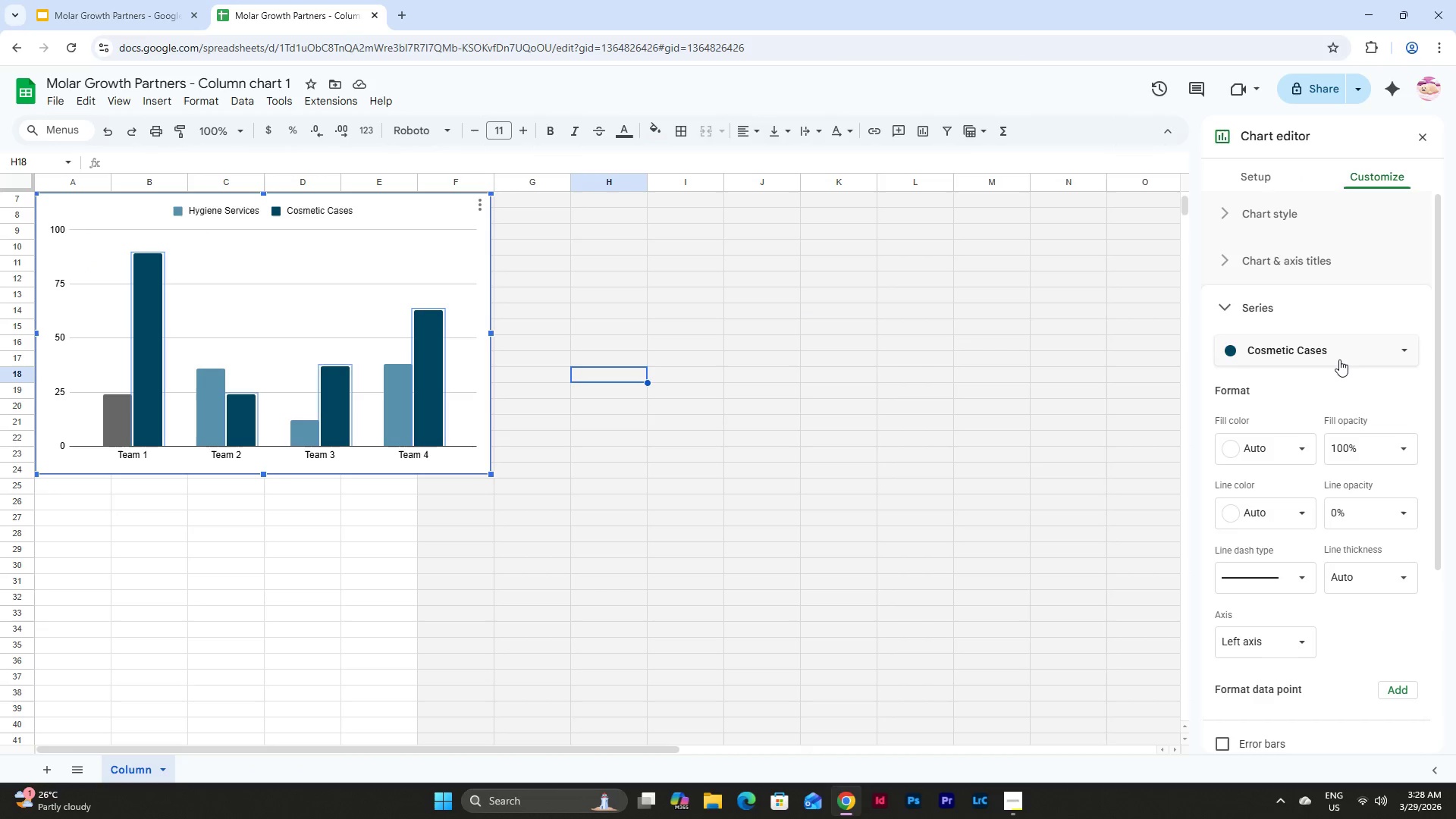 
left_click([1336, 353])
 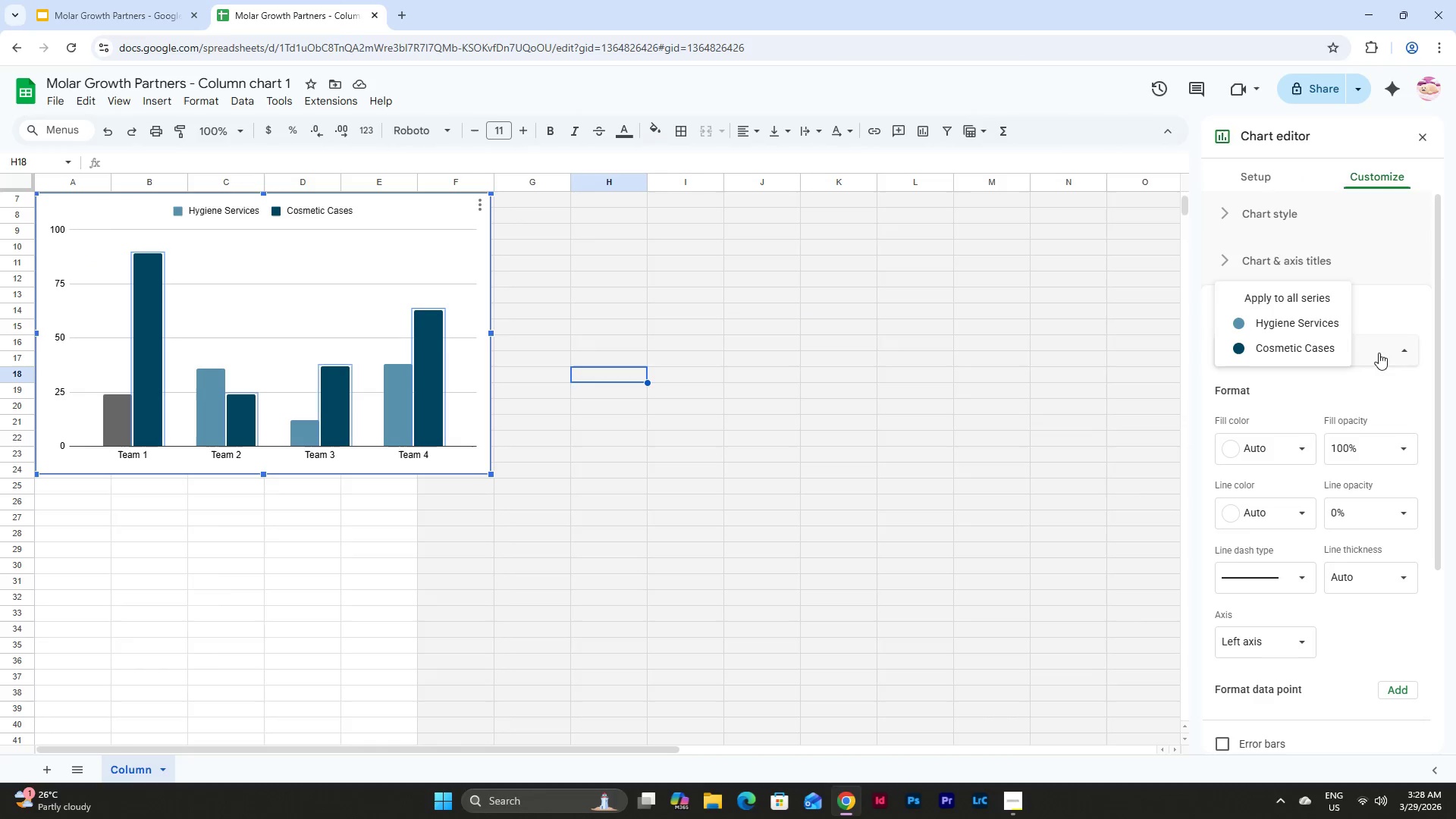 
left_click([1382, 351])
 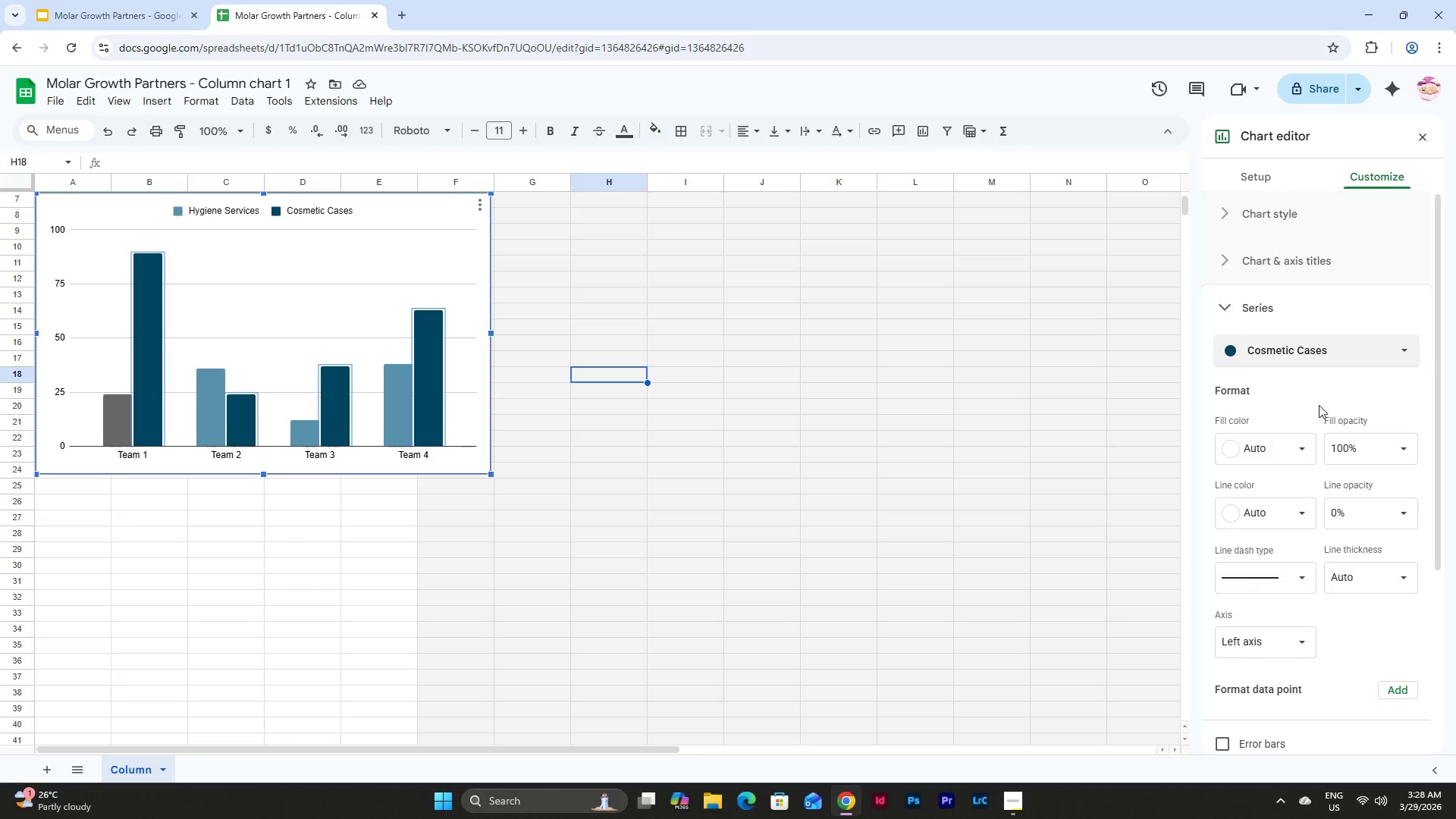 
scroll: coordinate [1319, 375], scroll_direction: down, amount: 1.0
 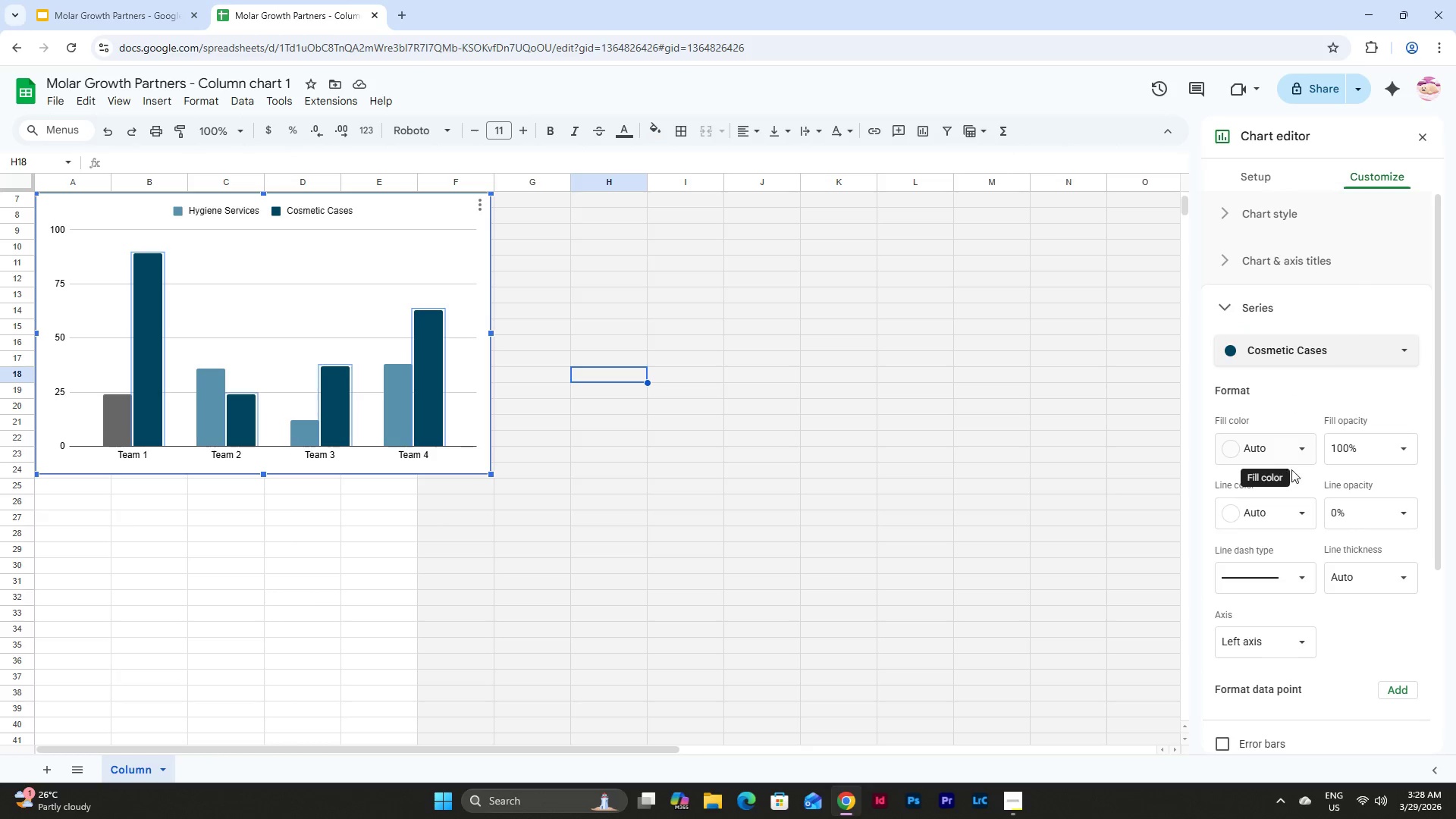 
left_click([1301, 457])
 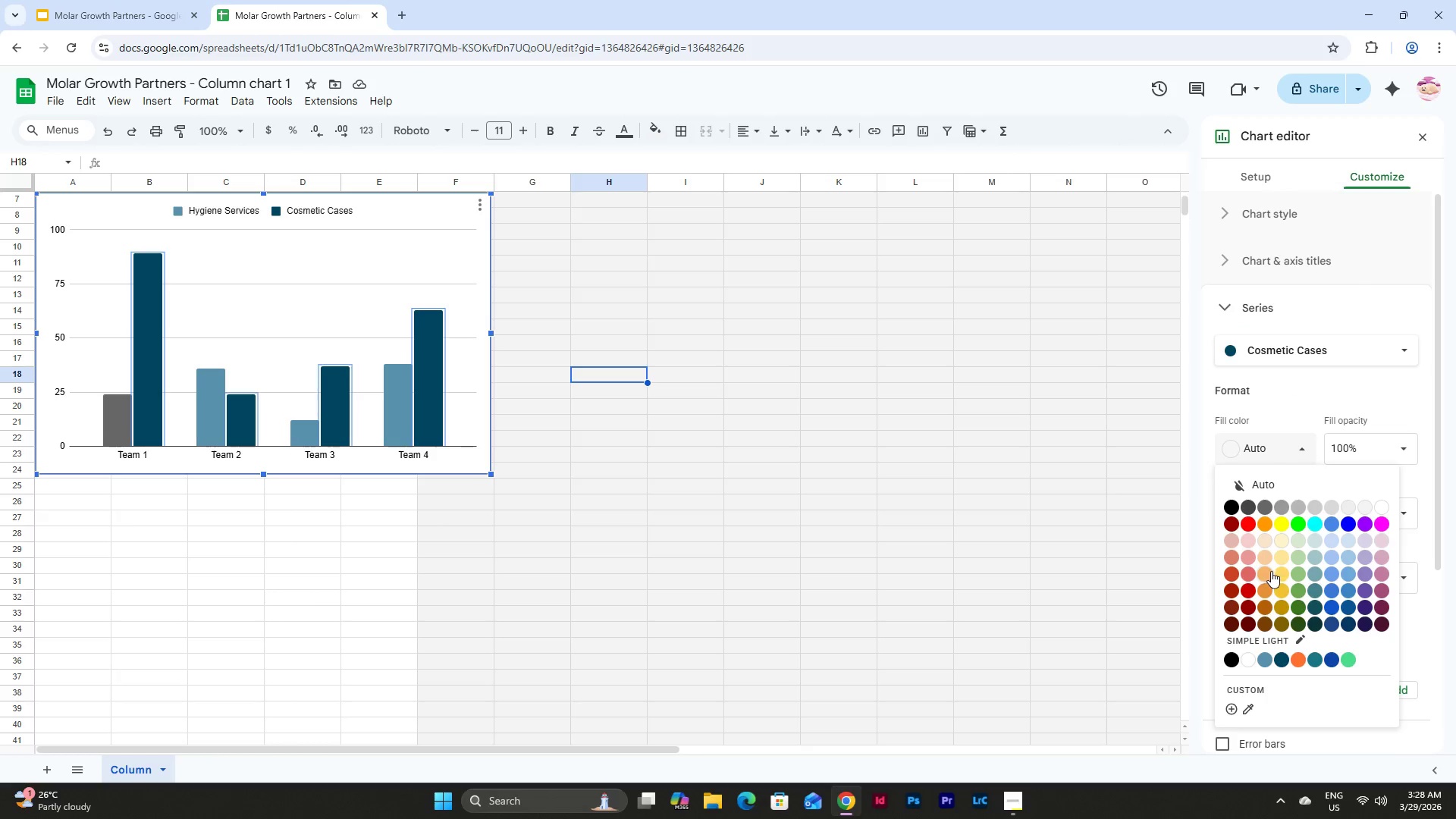 
left_click([1269, 573])
 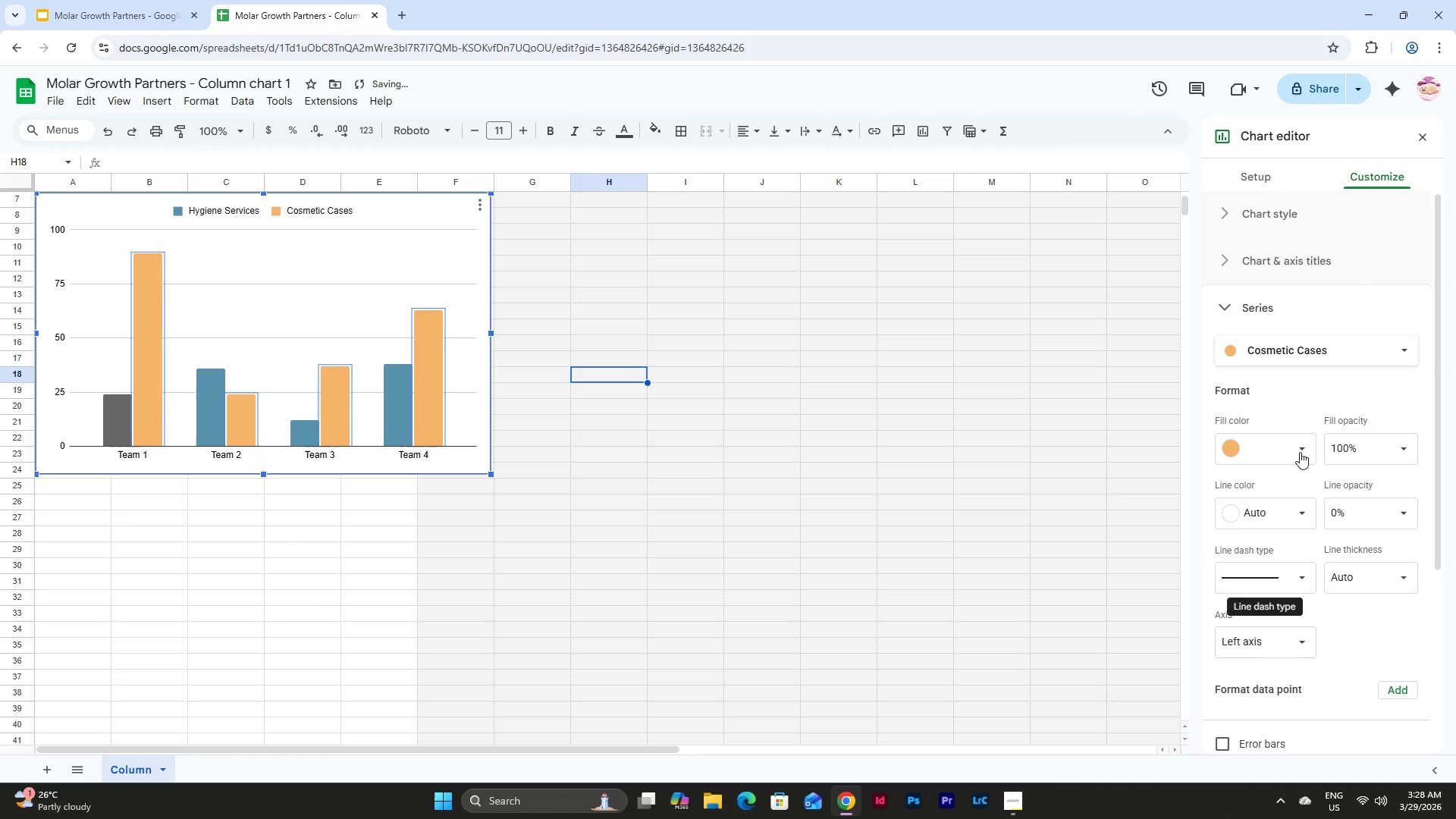 
left_click([1283, 437])
 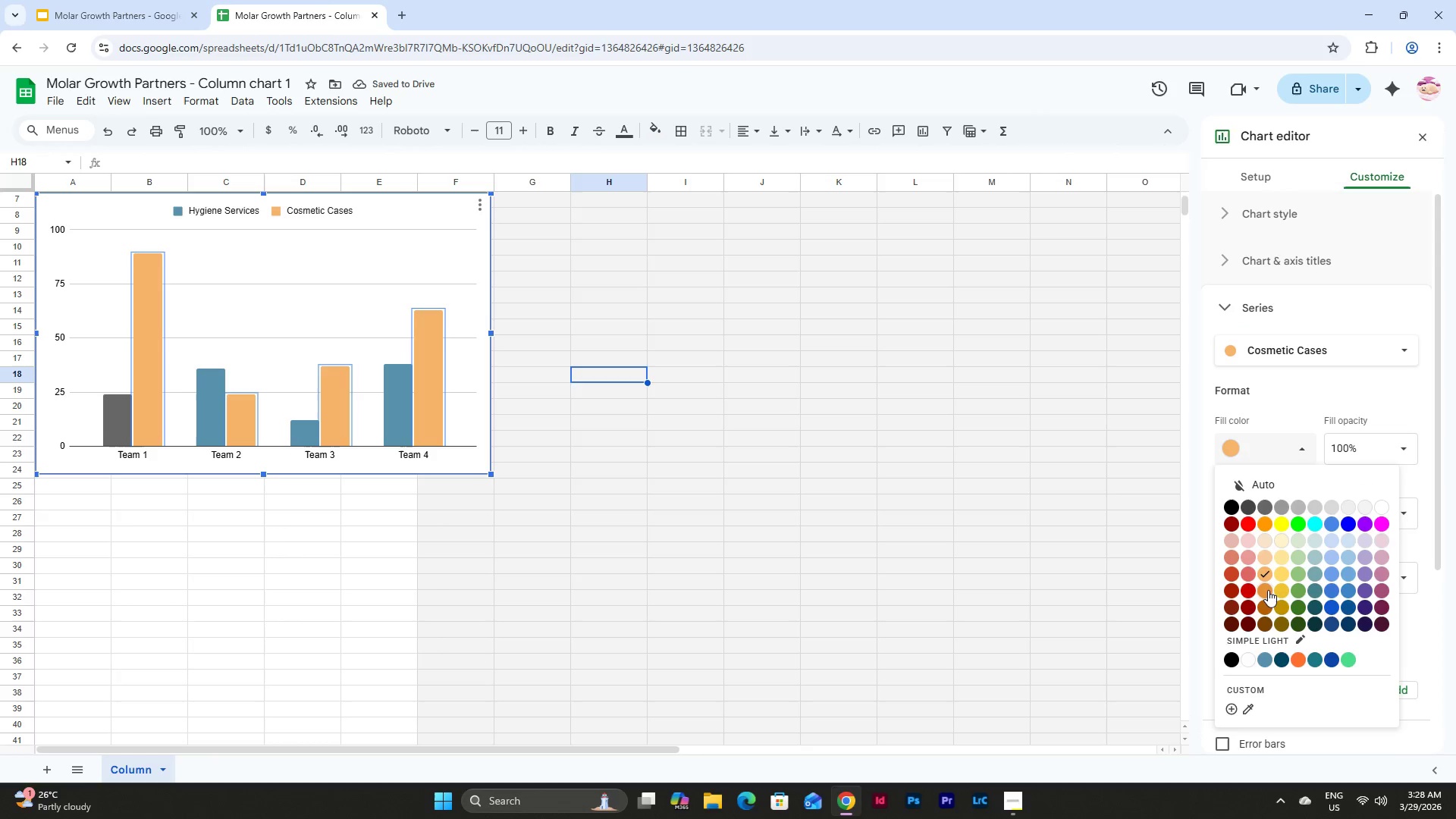 
left_click([1285, 605])
 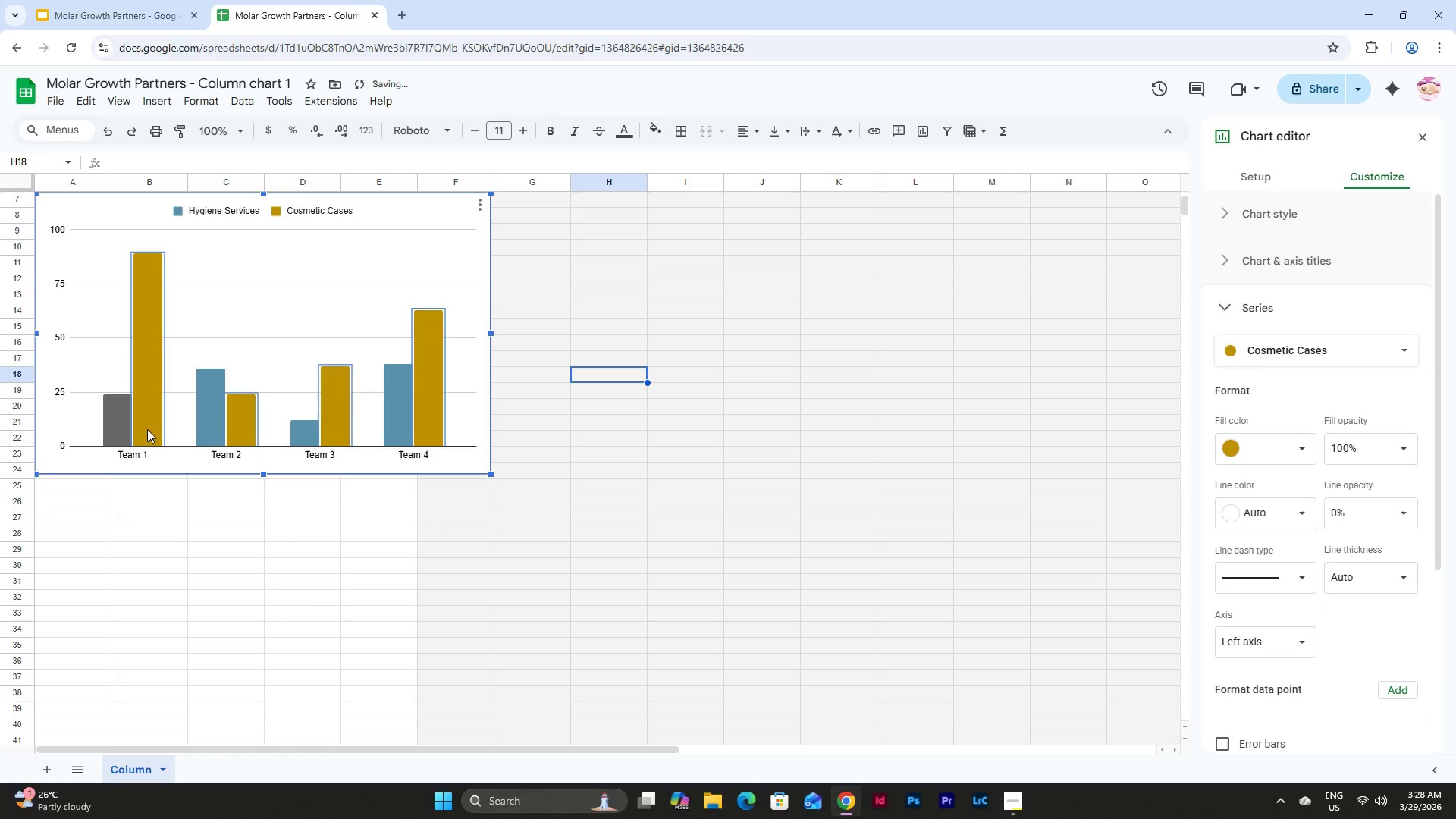 
left_click([111, 419])
 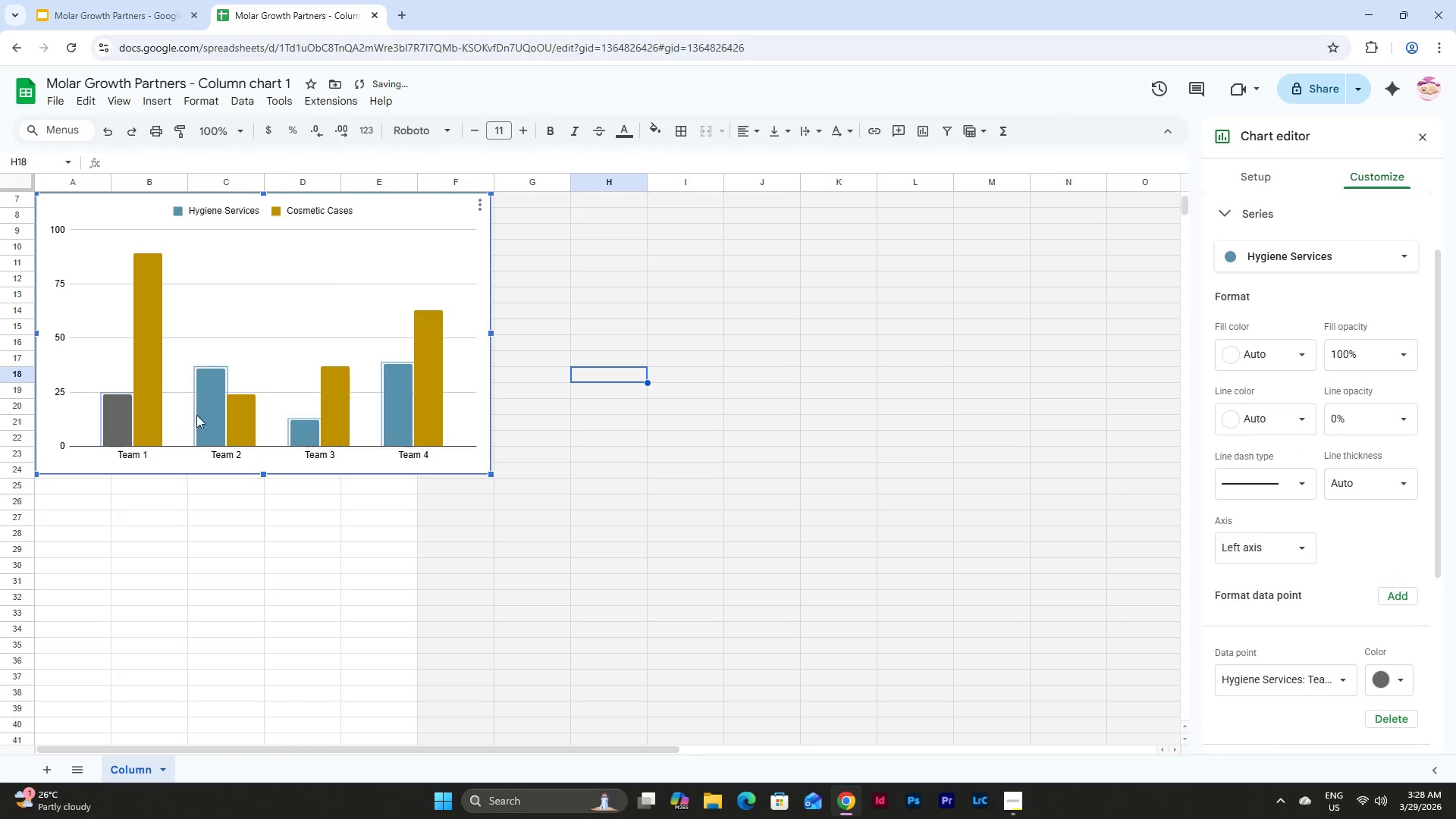 
left_click([204, 415])
 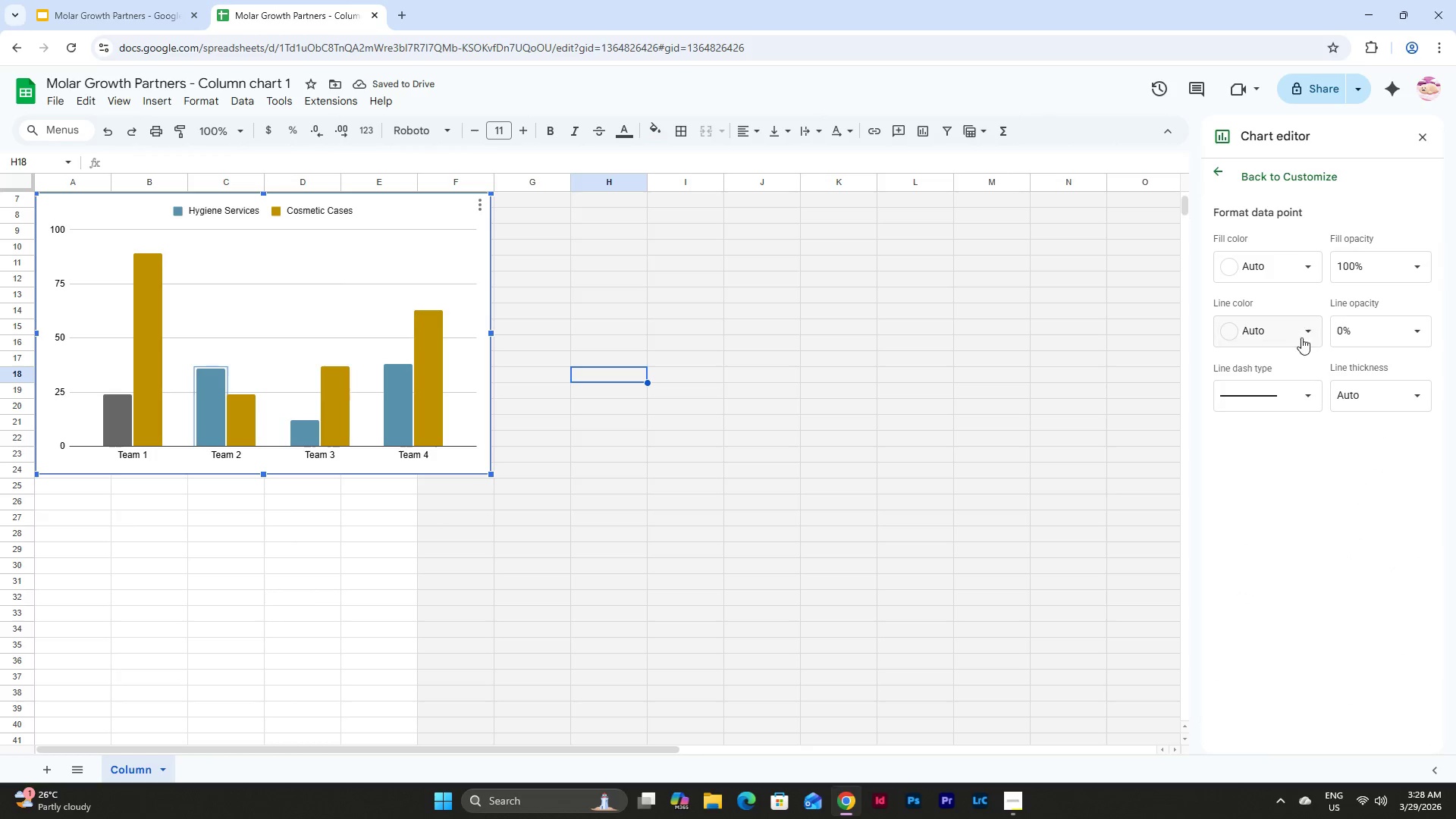 
left_click([1288, 259])
 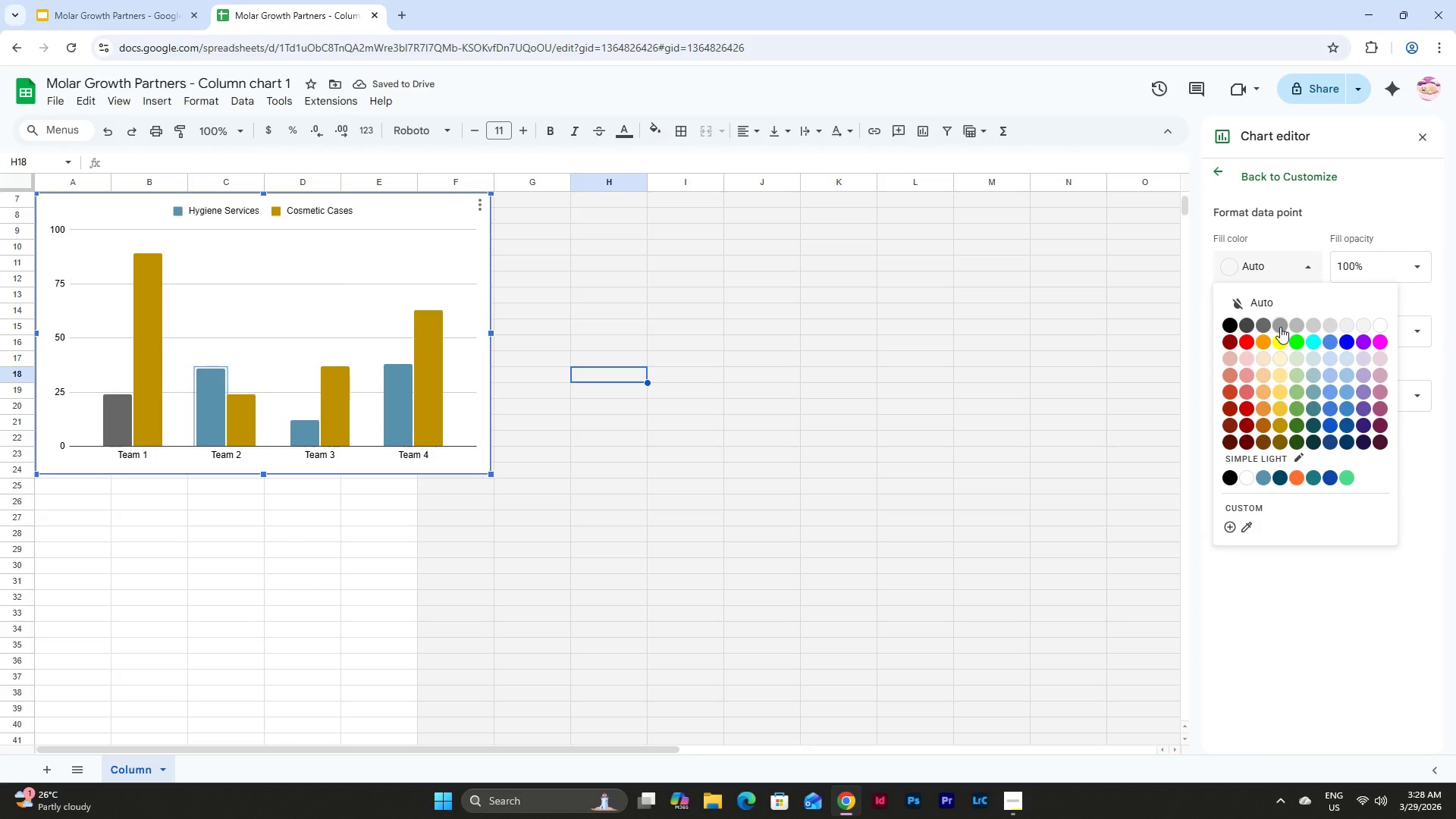 
left_click([1282, 325])
 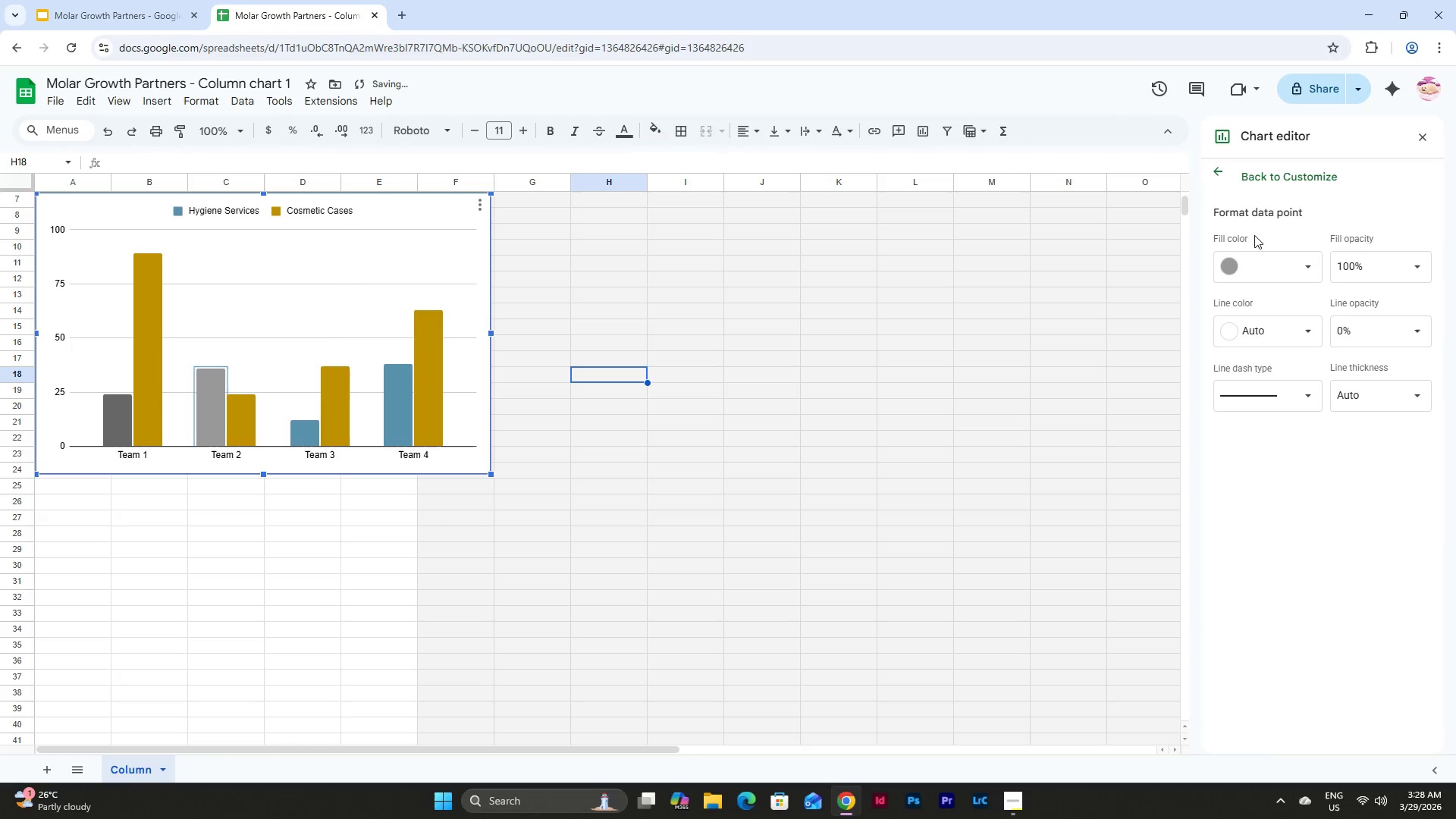 
left_click([1315, 267])
 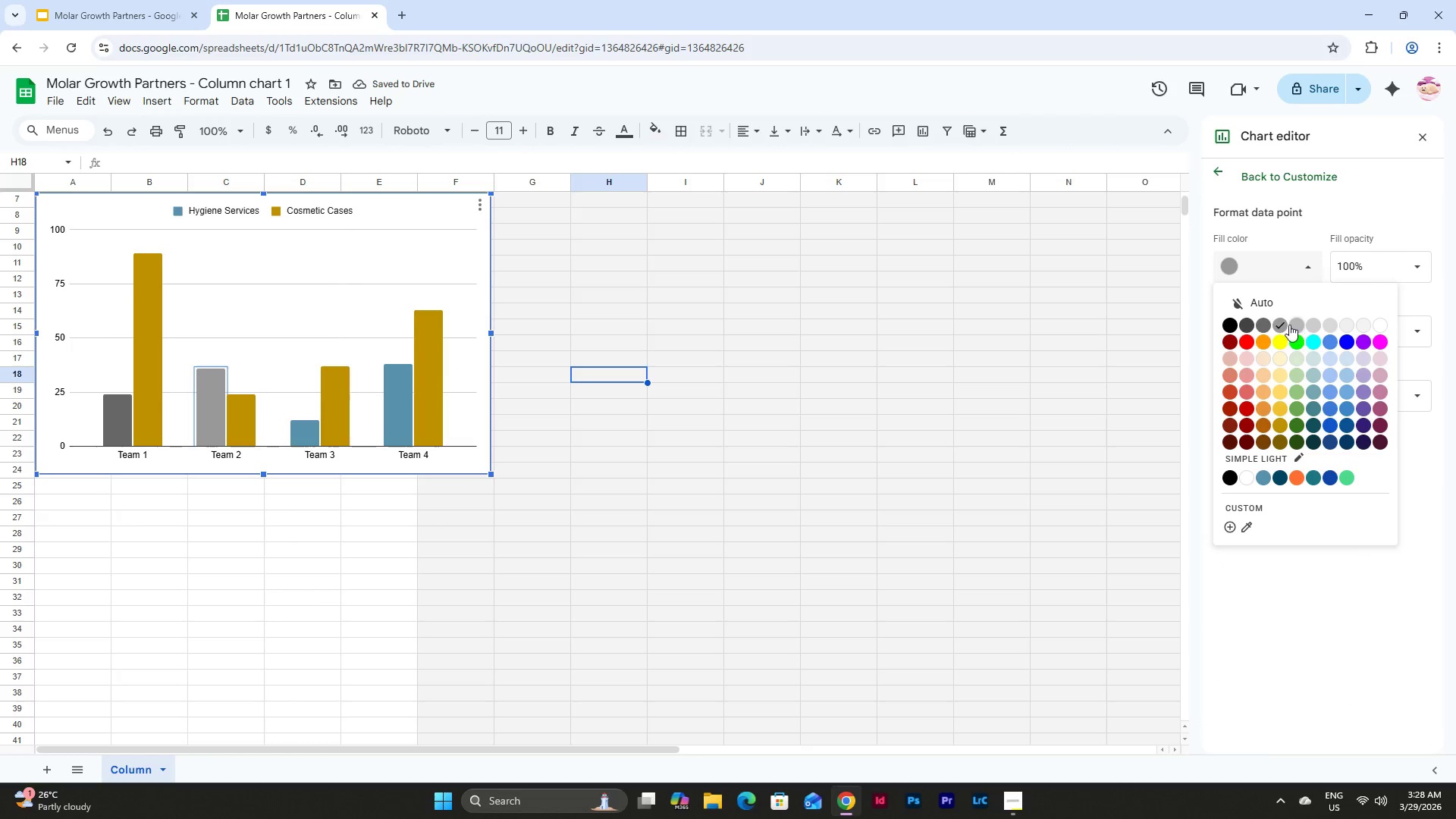 
left_click([1266, 325])
 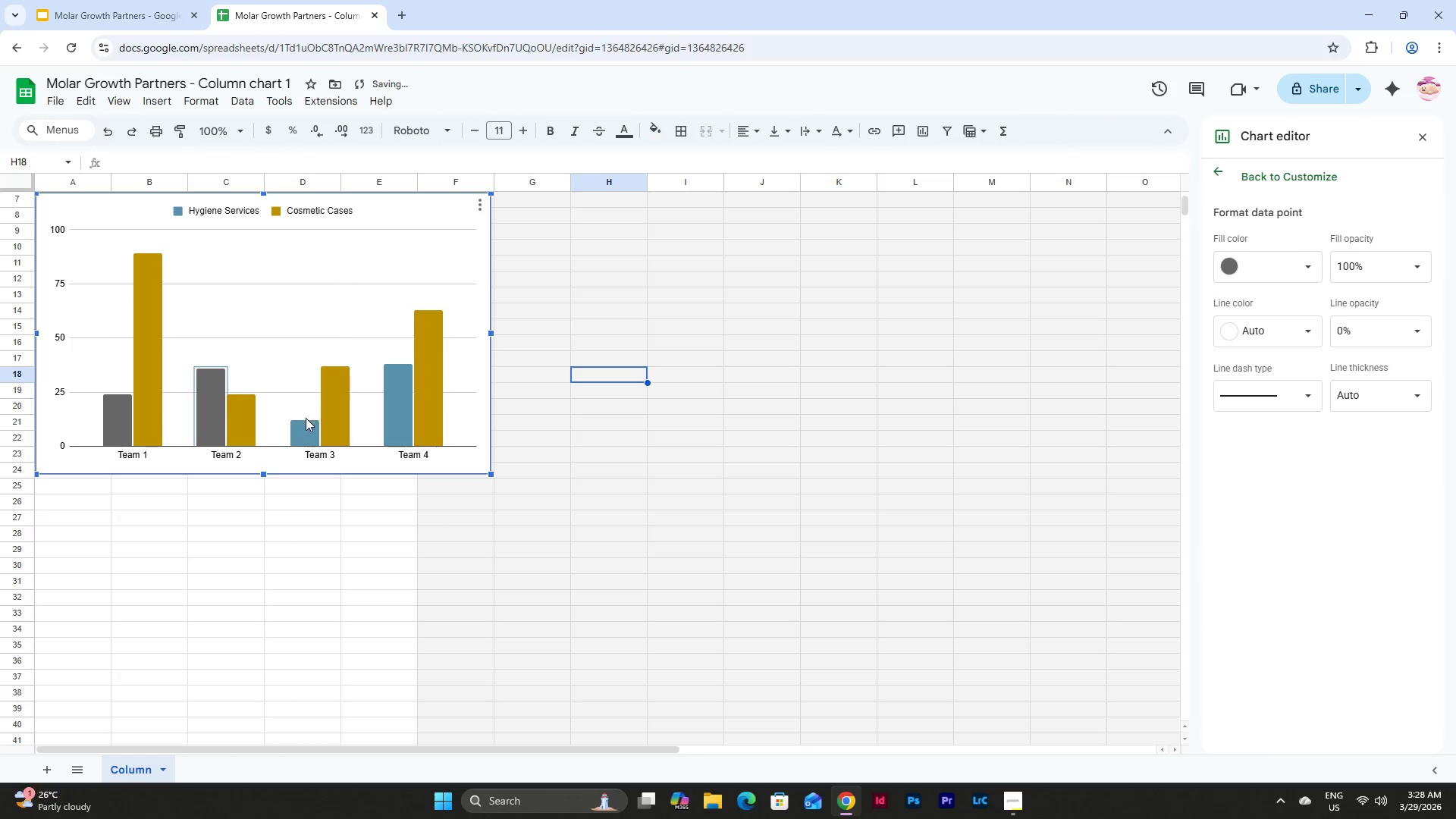 
left_click([310, 426])
 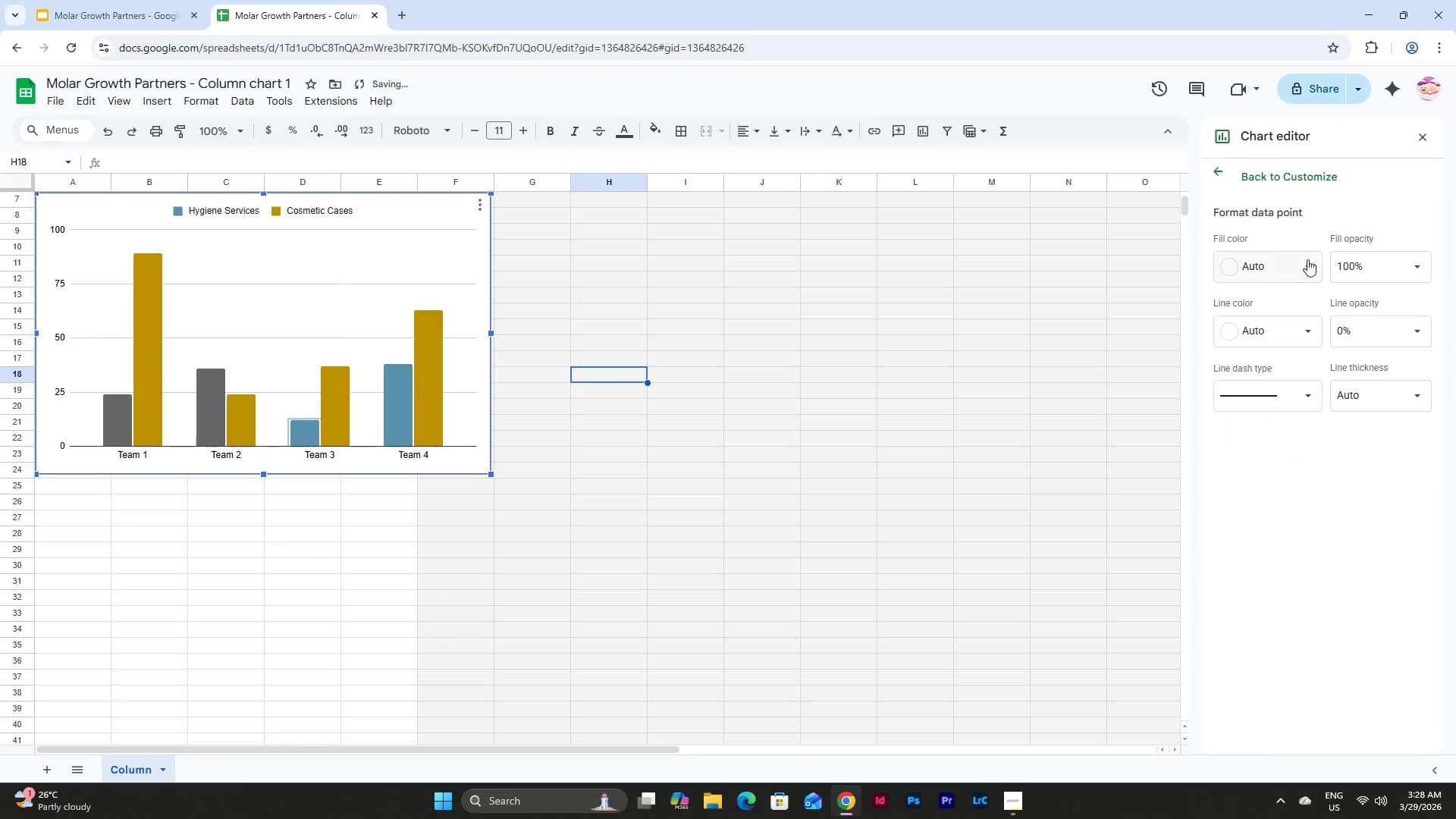 
left_click([1316, 258])
 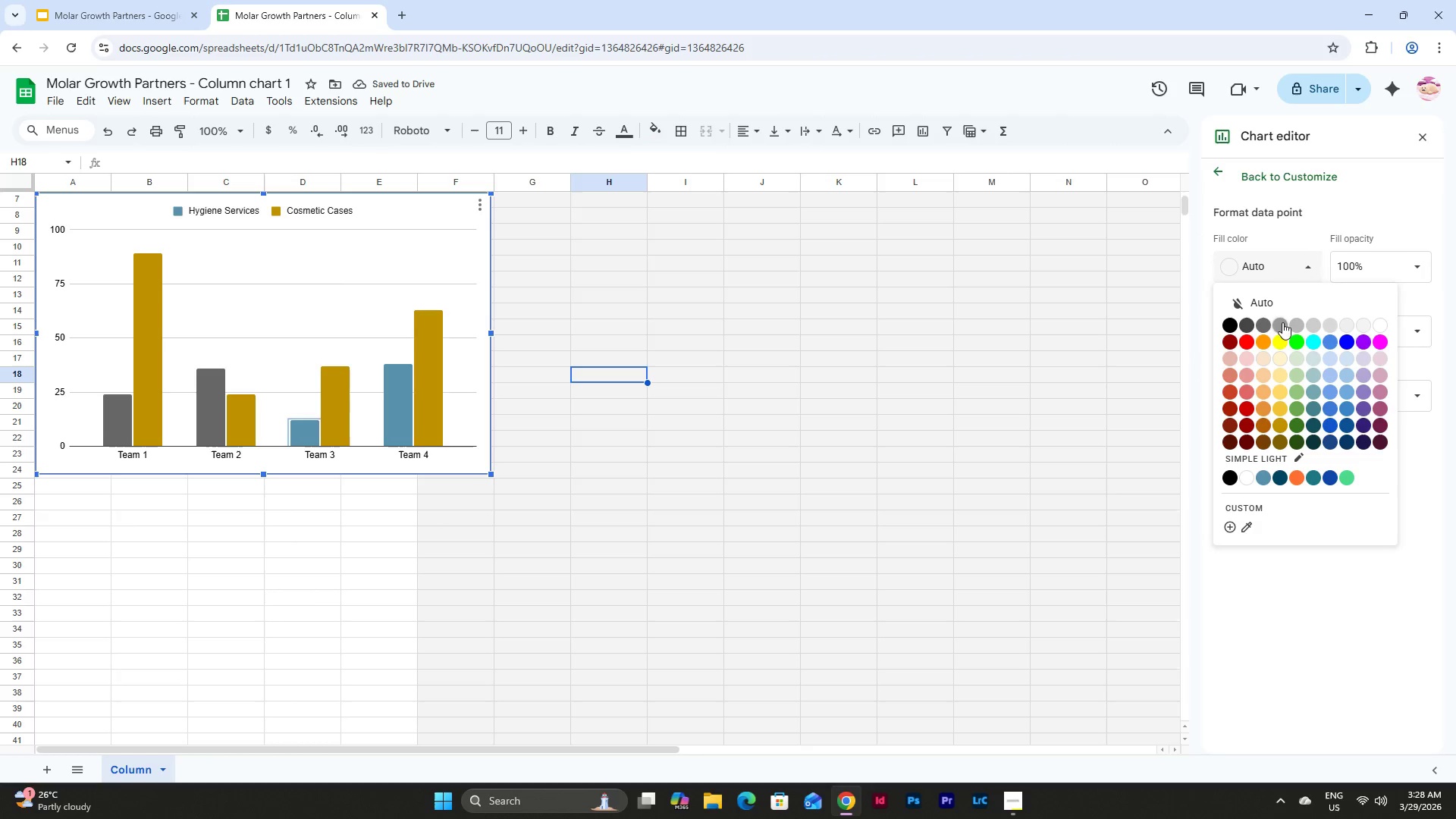 
left_click([372, 541])
 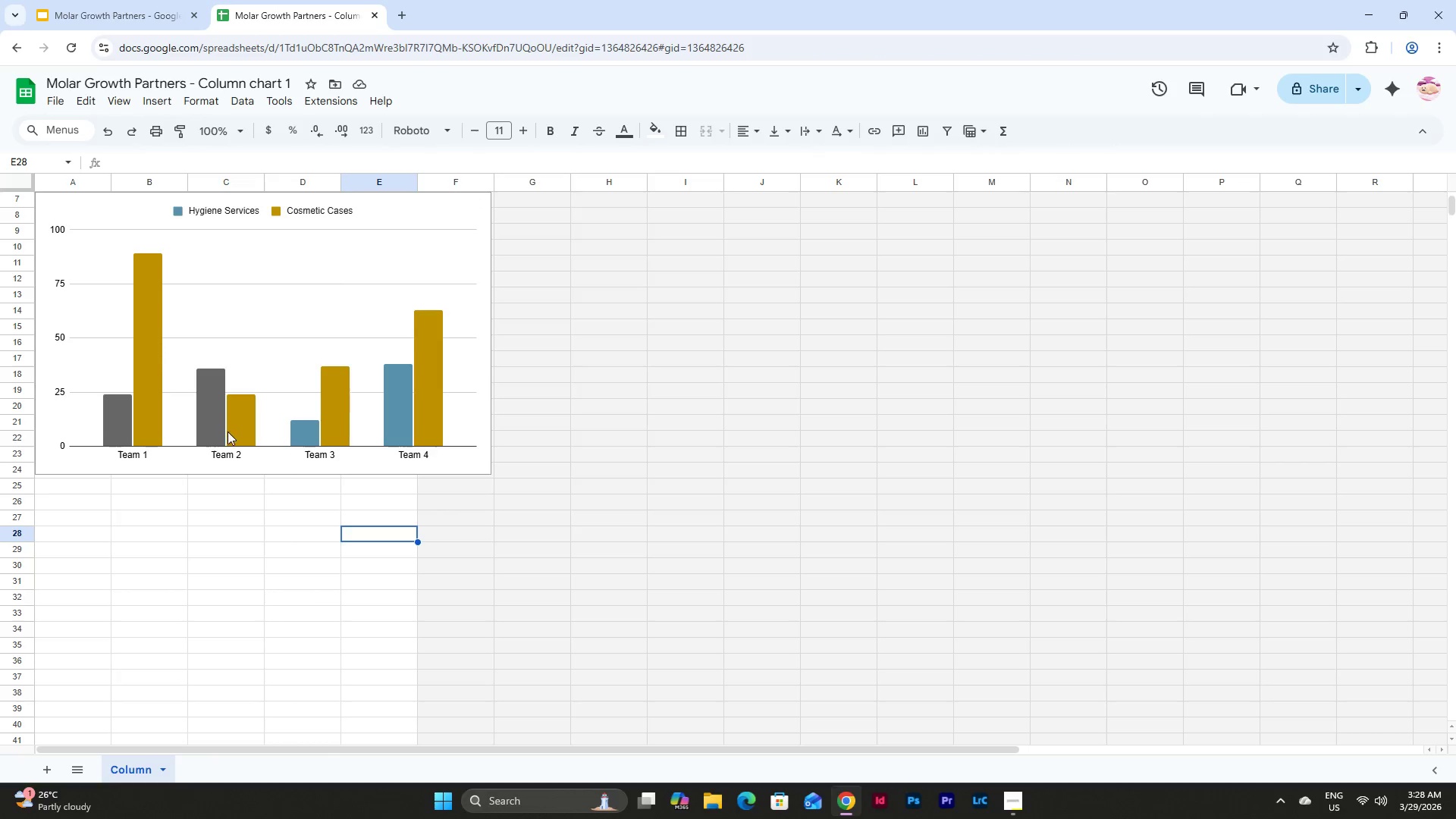 
left_click([221, 418])
 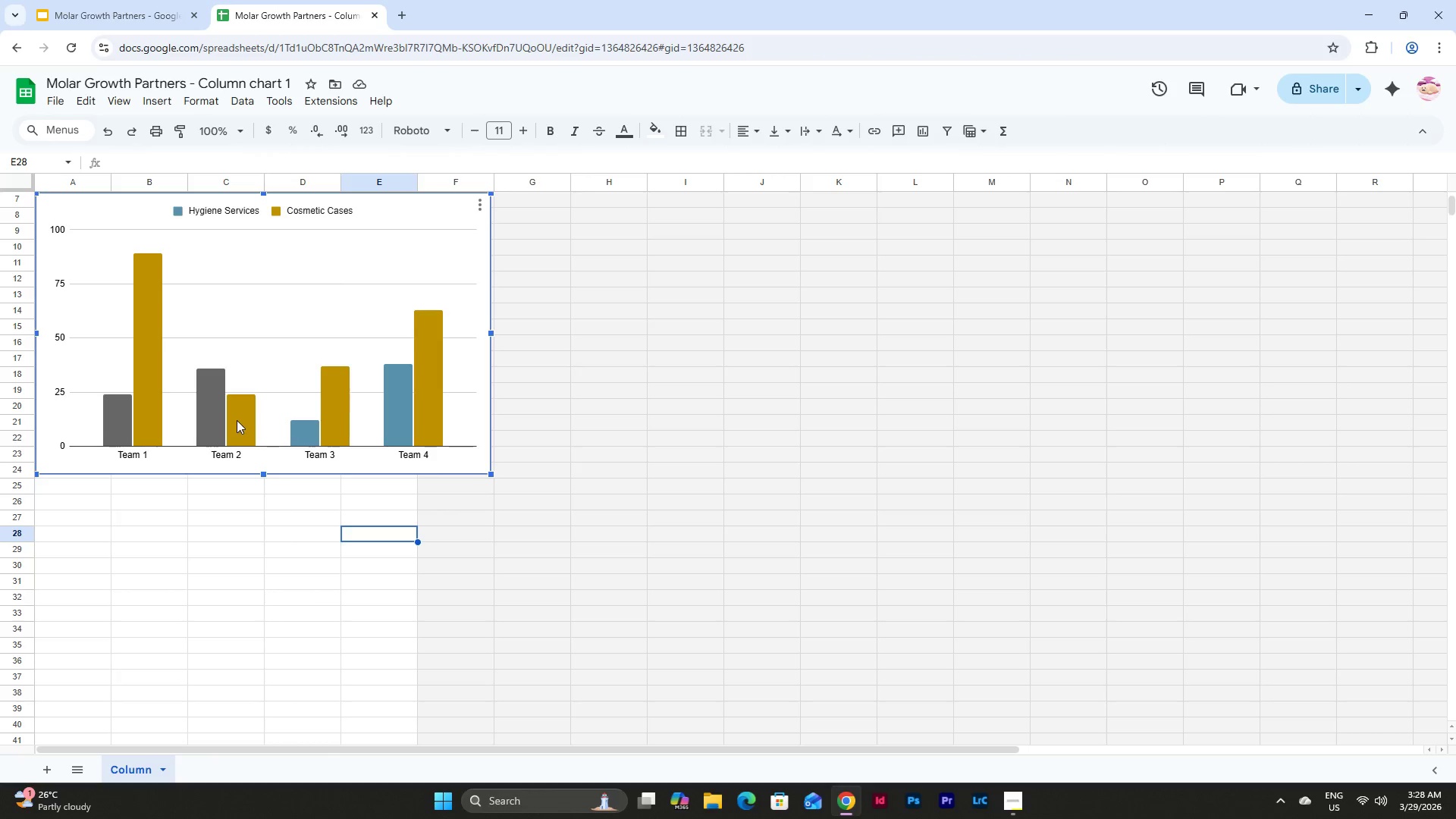 
triple_click([235, 419])
 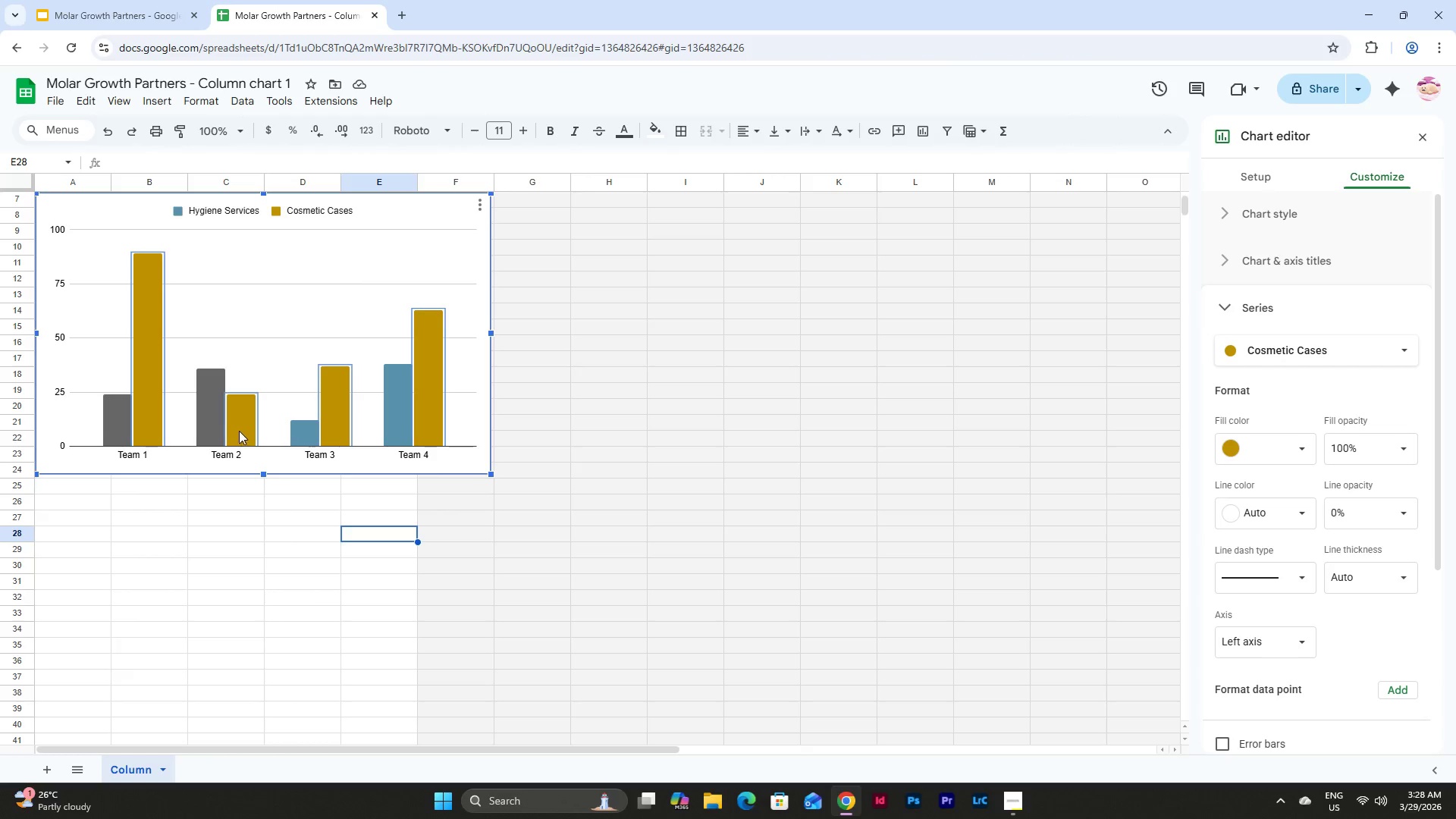 
left_click([242, 424])
 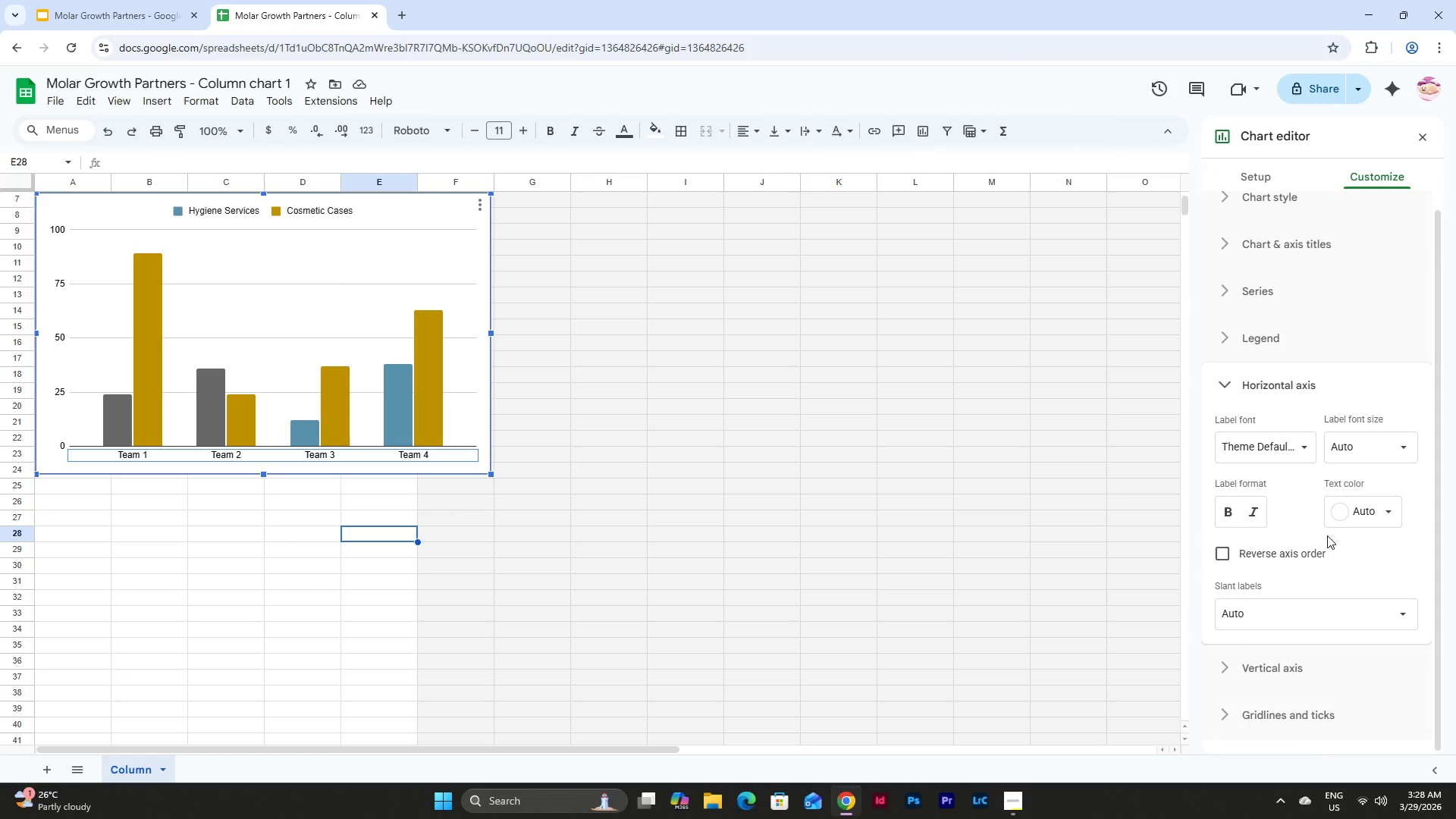 
scroll: coordinate [1355, 365], scroll_direction: down, amount: 2.0
 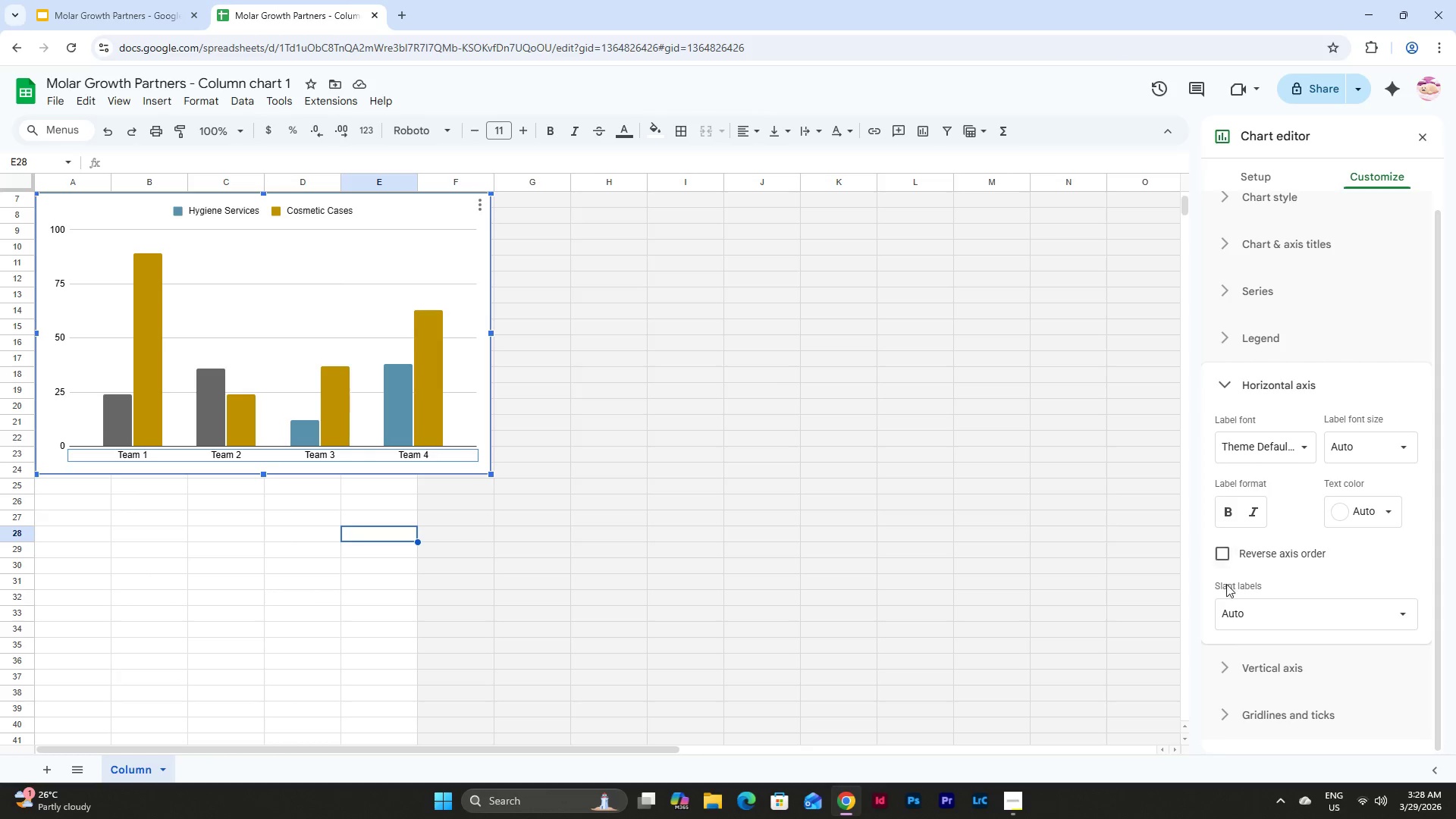 
left_click([297, 538])
 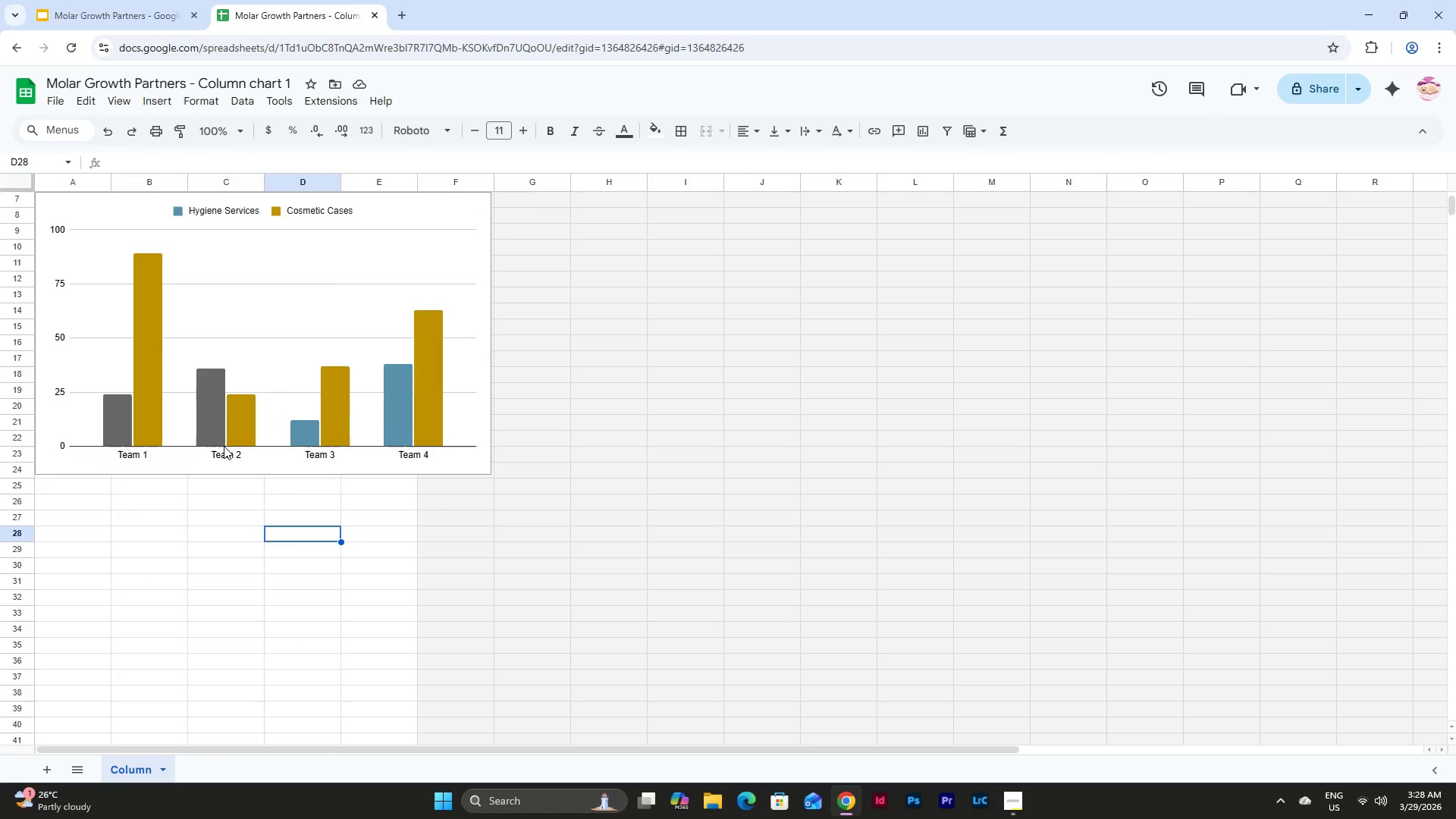 
double_click([234, 454])
 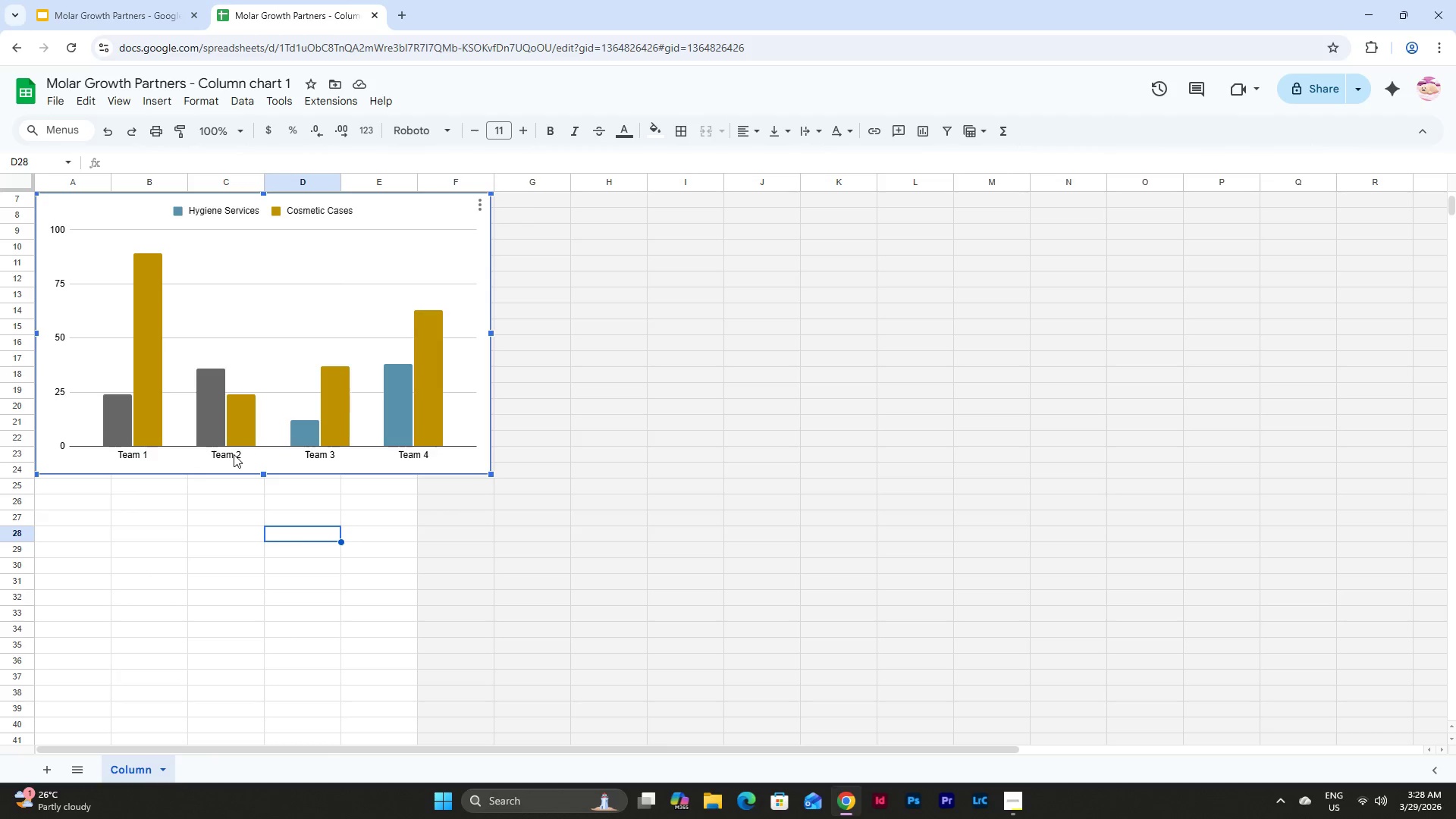 
triple_click([234, 454])
 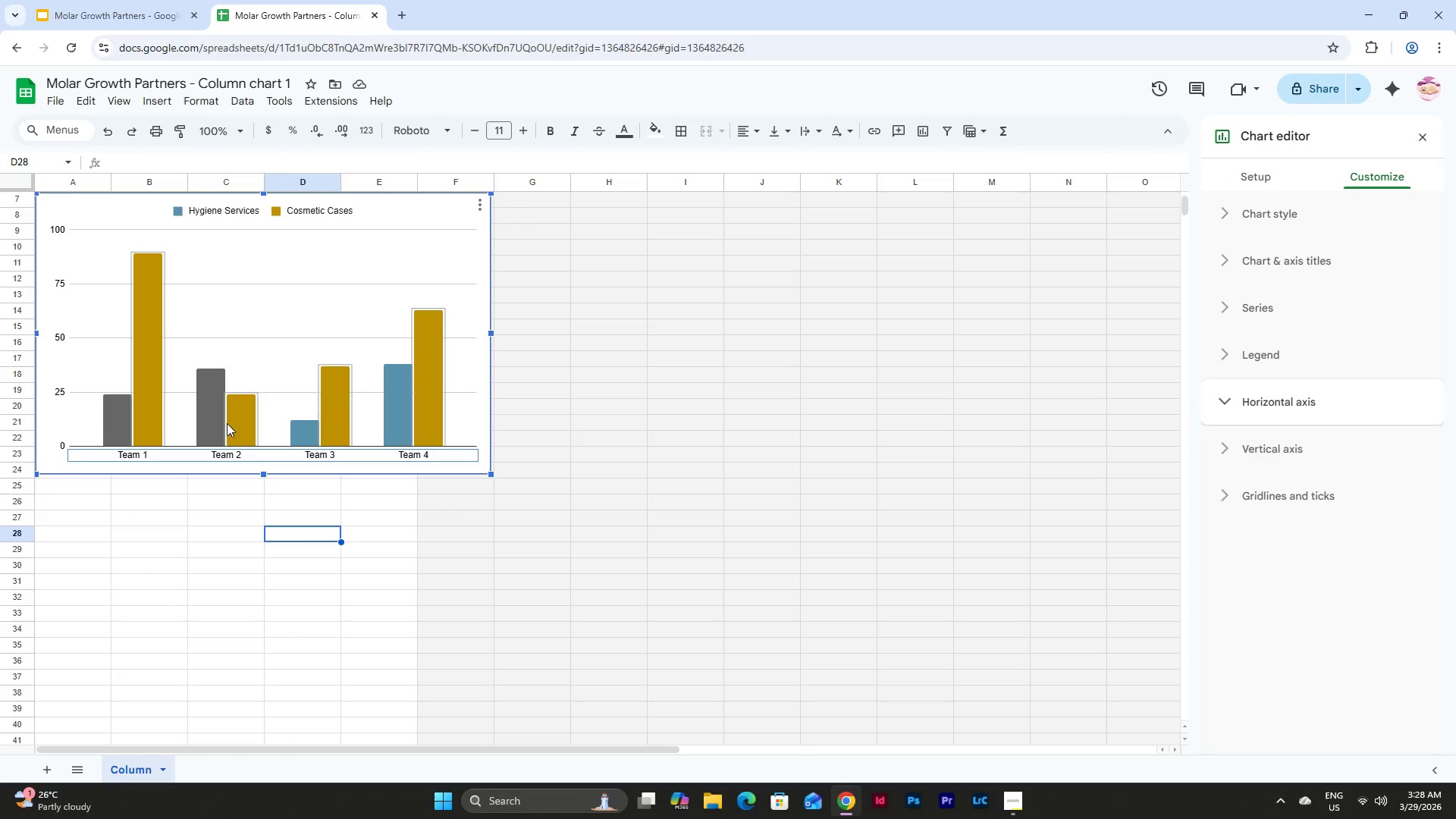 
triple_click([227, 416])
 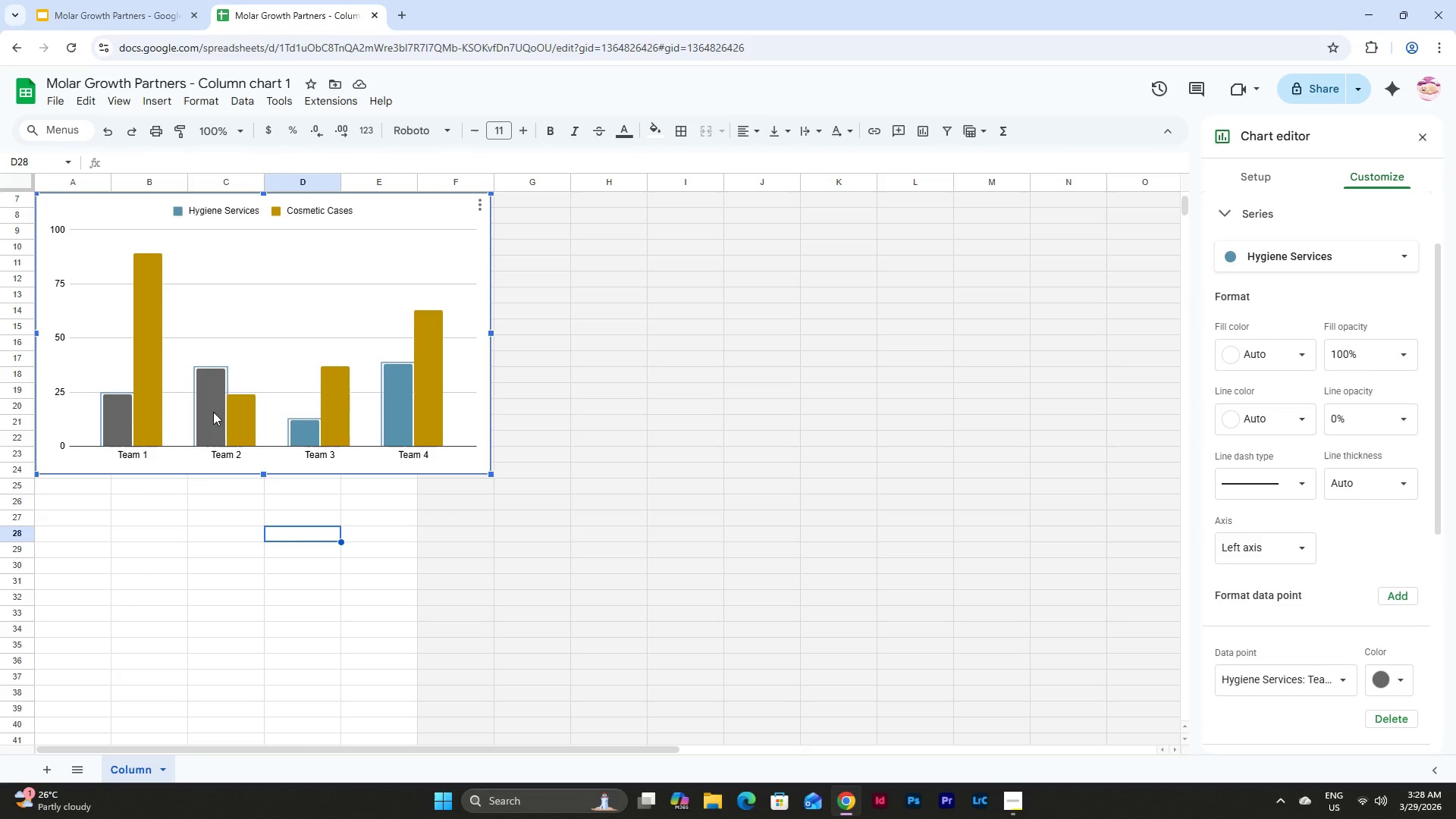 
double_click([231, 419])
 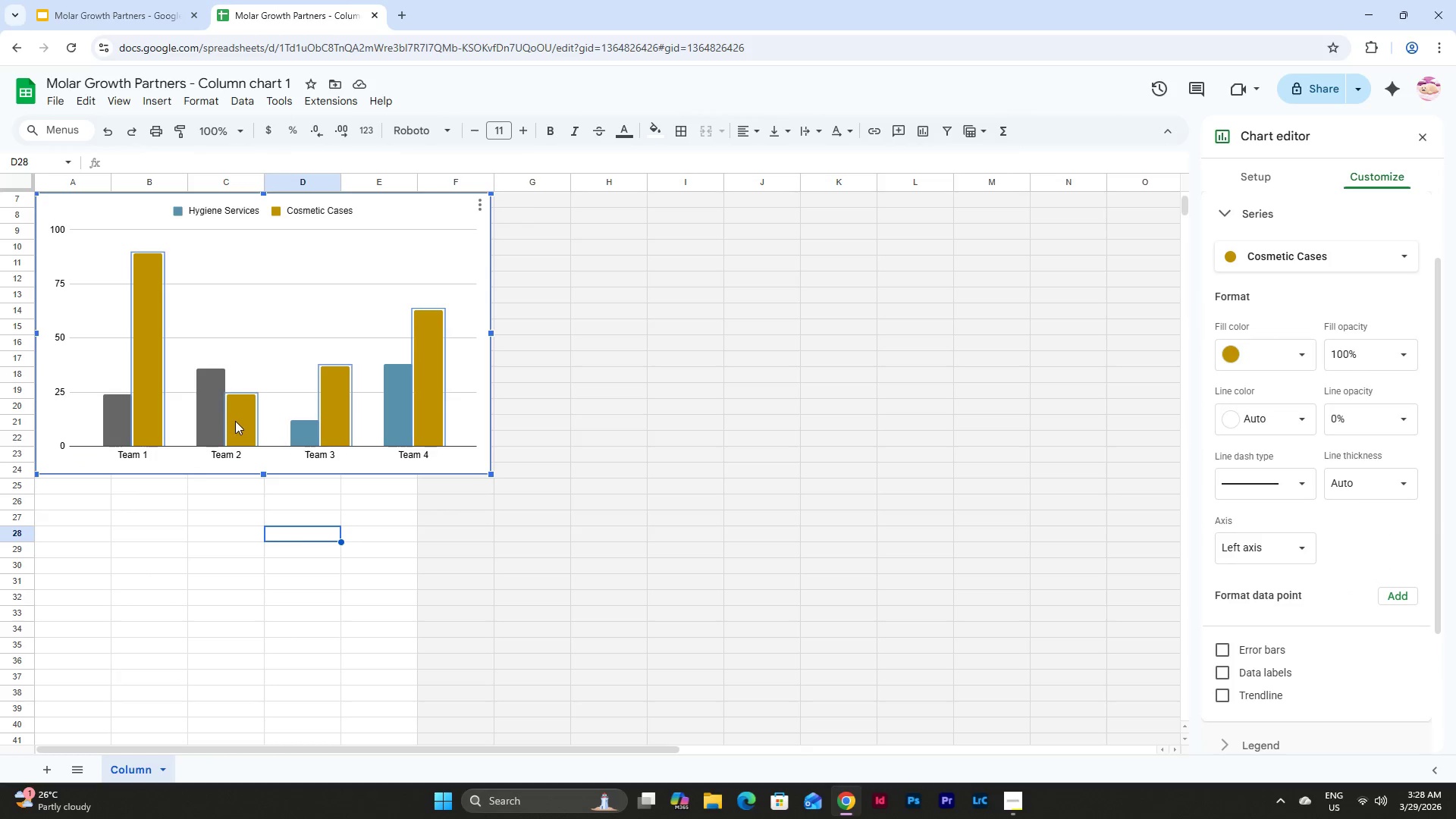 
left_click([218, 413])
 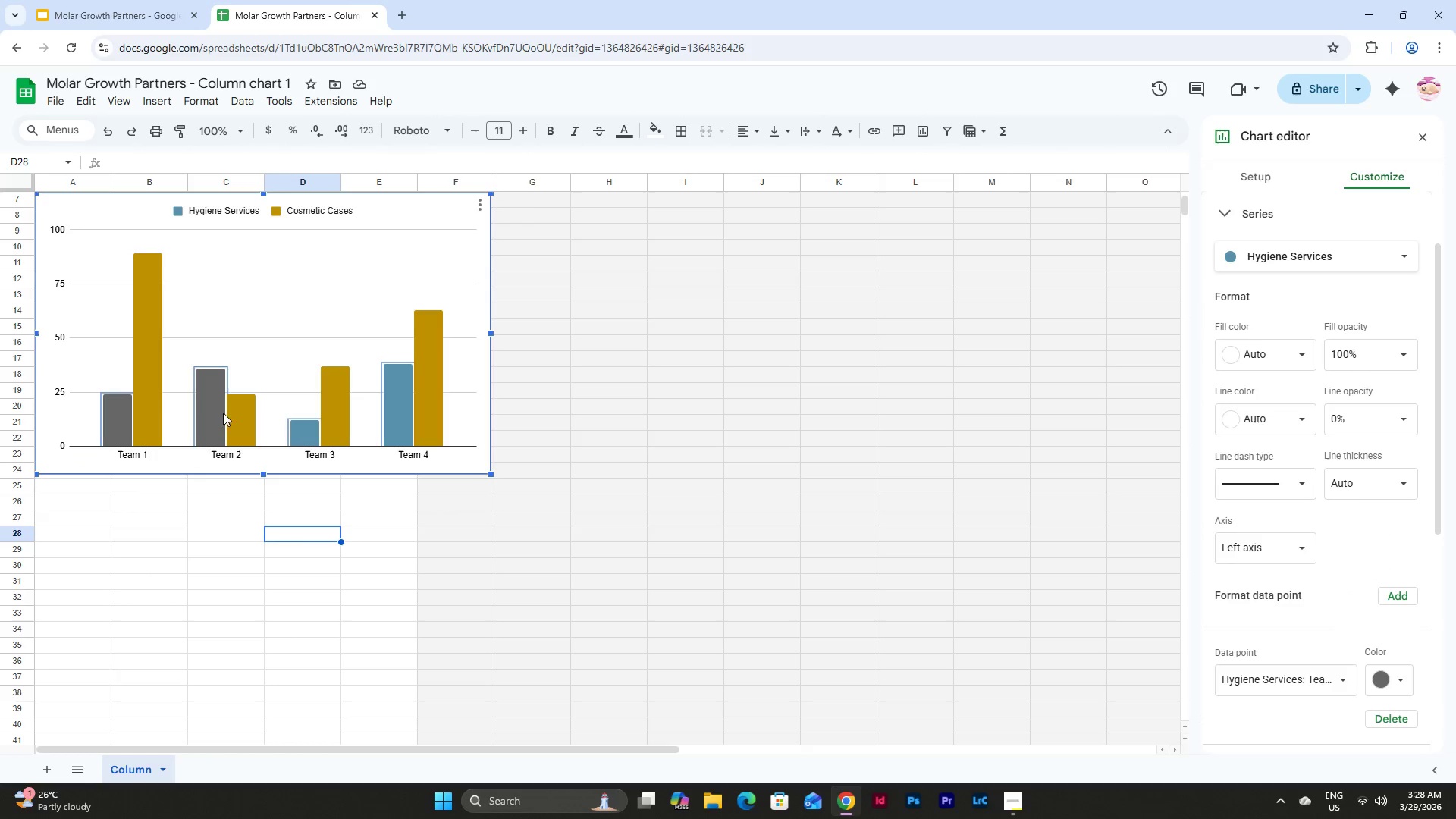 
left_click([234, 416])
 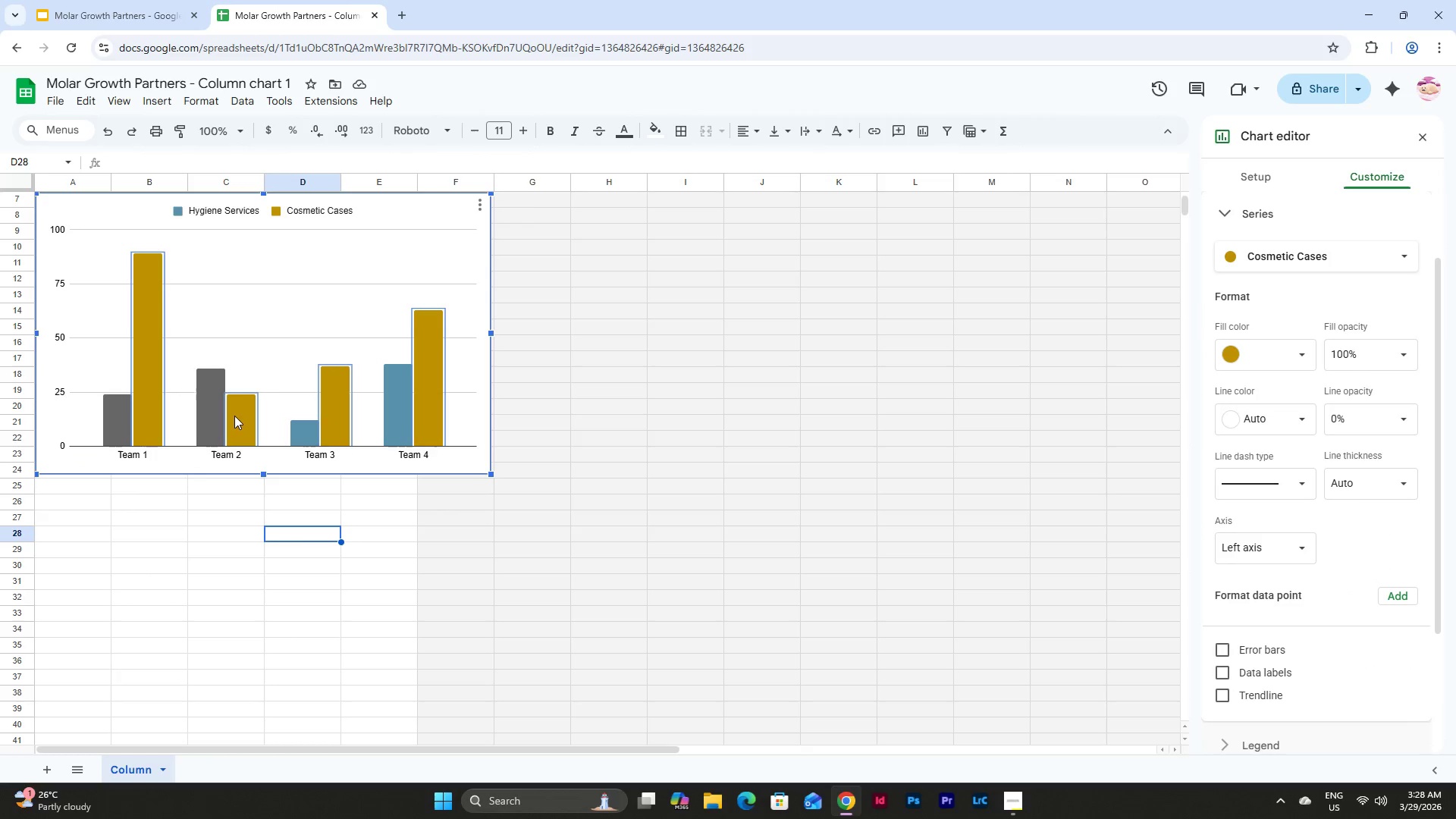 
key(Backspace)
 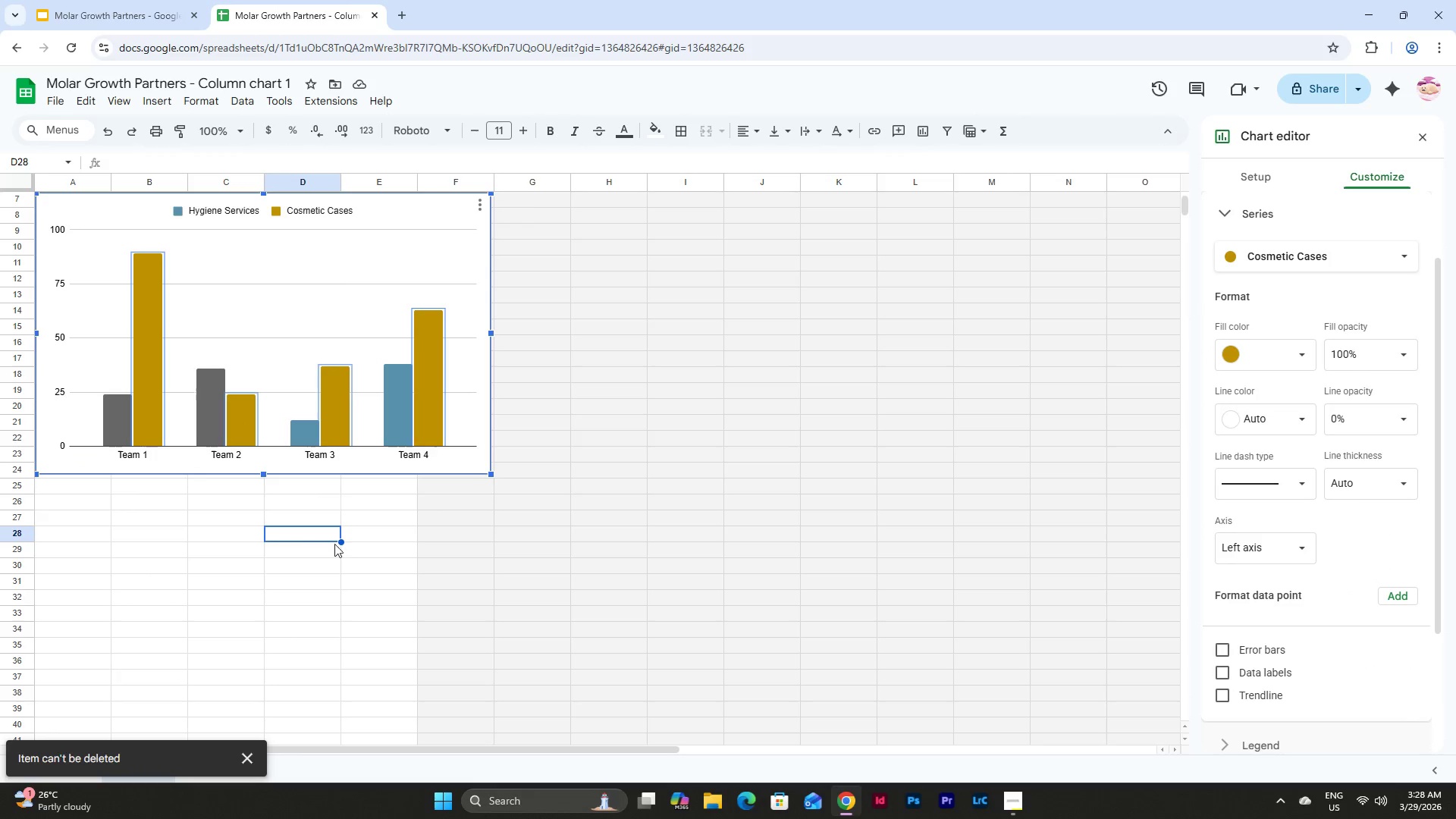 
left_click([334, 551])
 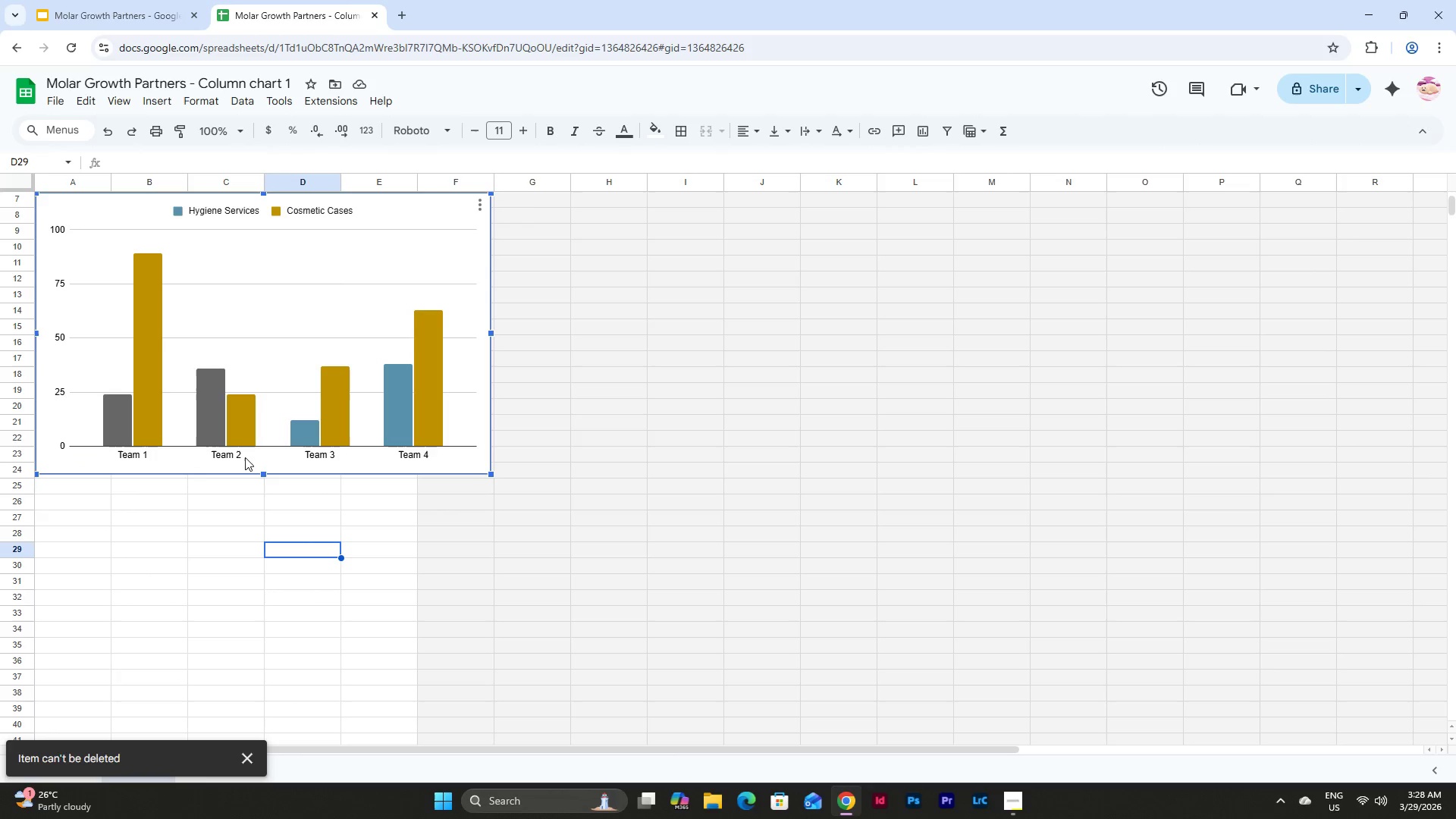 
double_click([234, 454])
 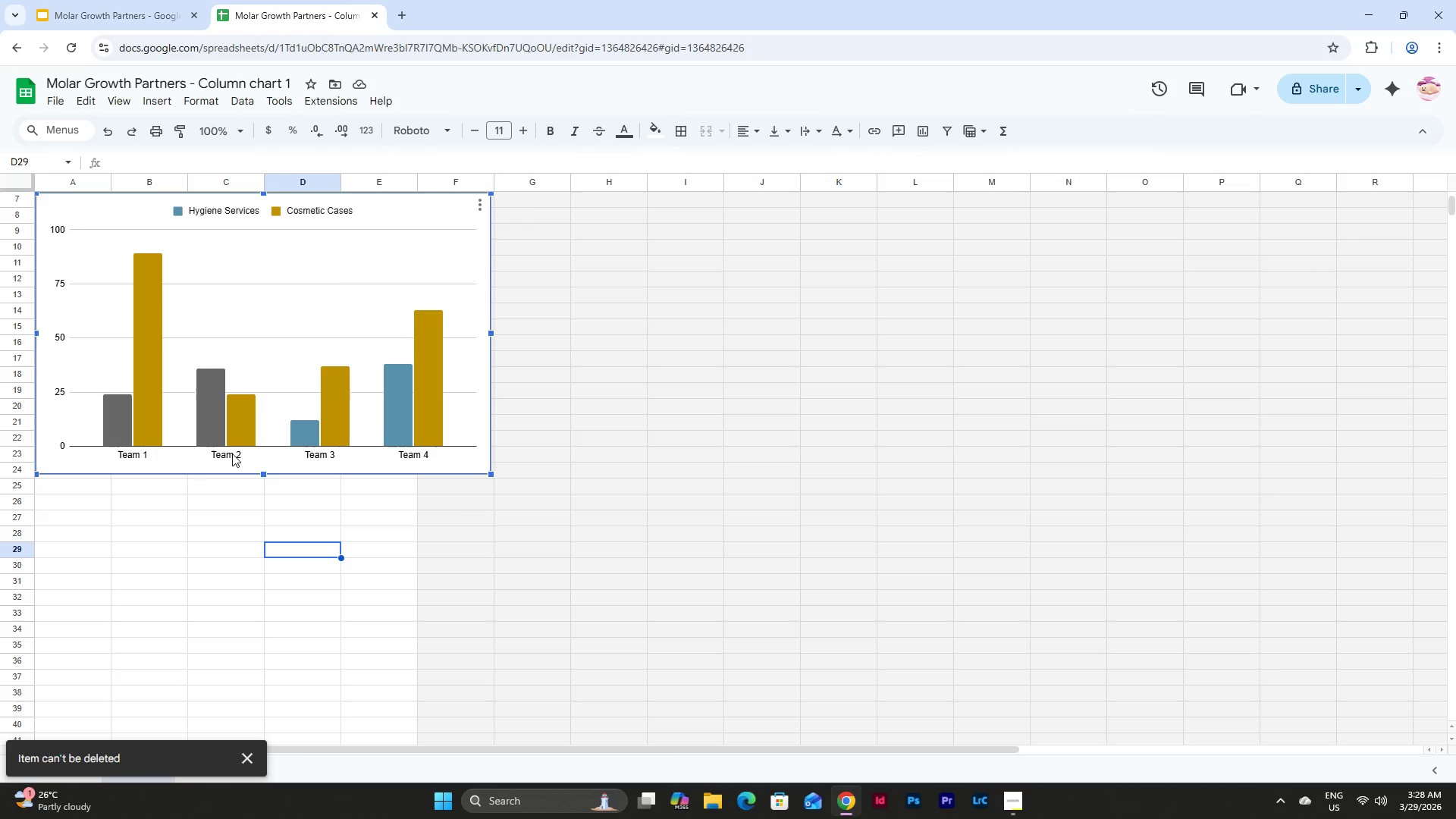 
triple_click([232, 453])
 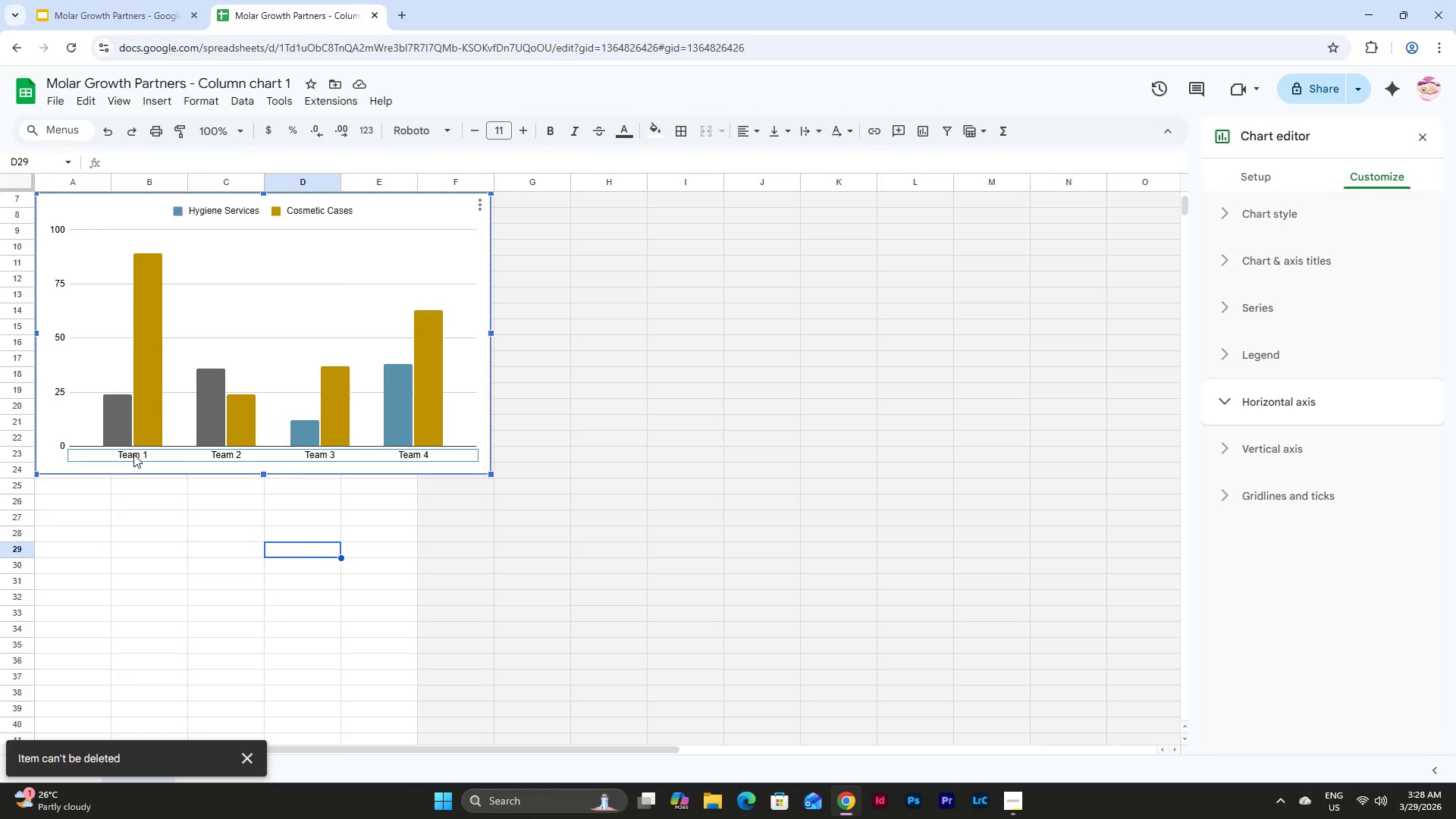 
triple_click([133, 454])
 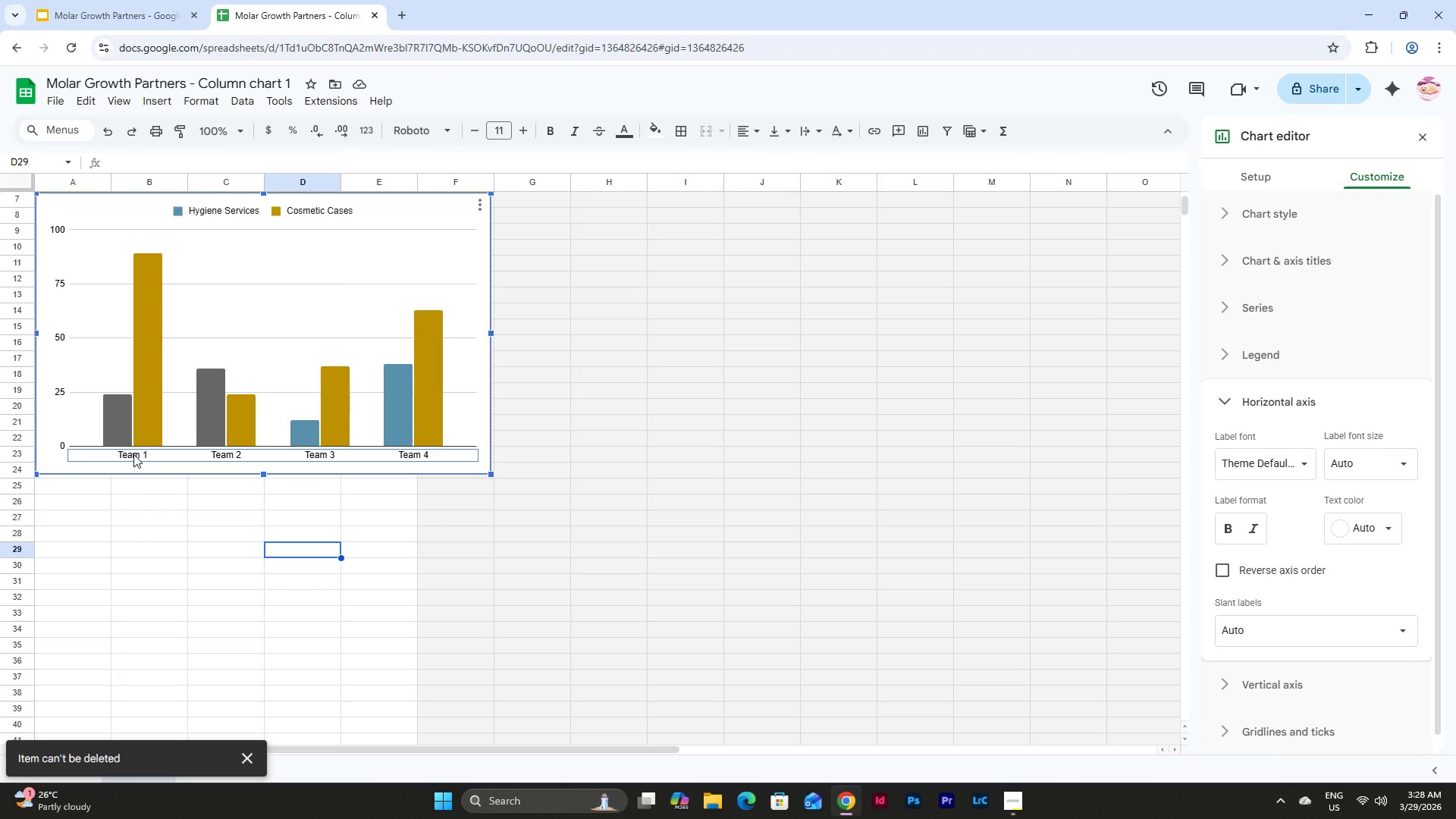 
triple_click([133, 454])
 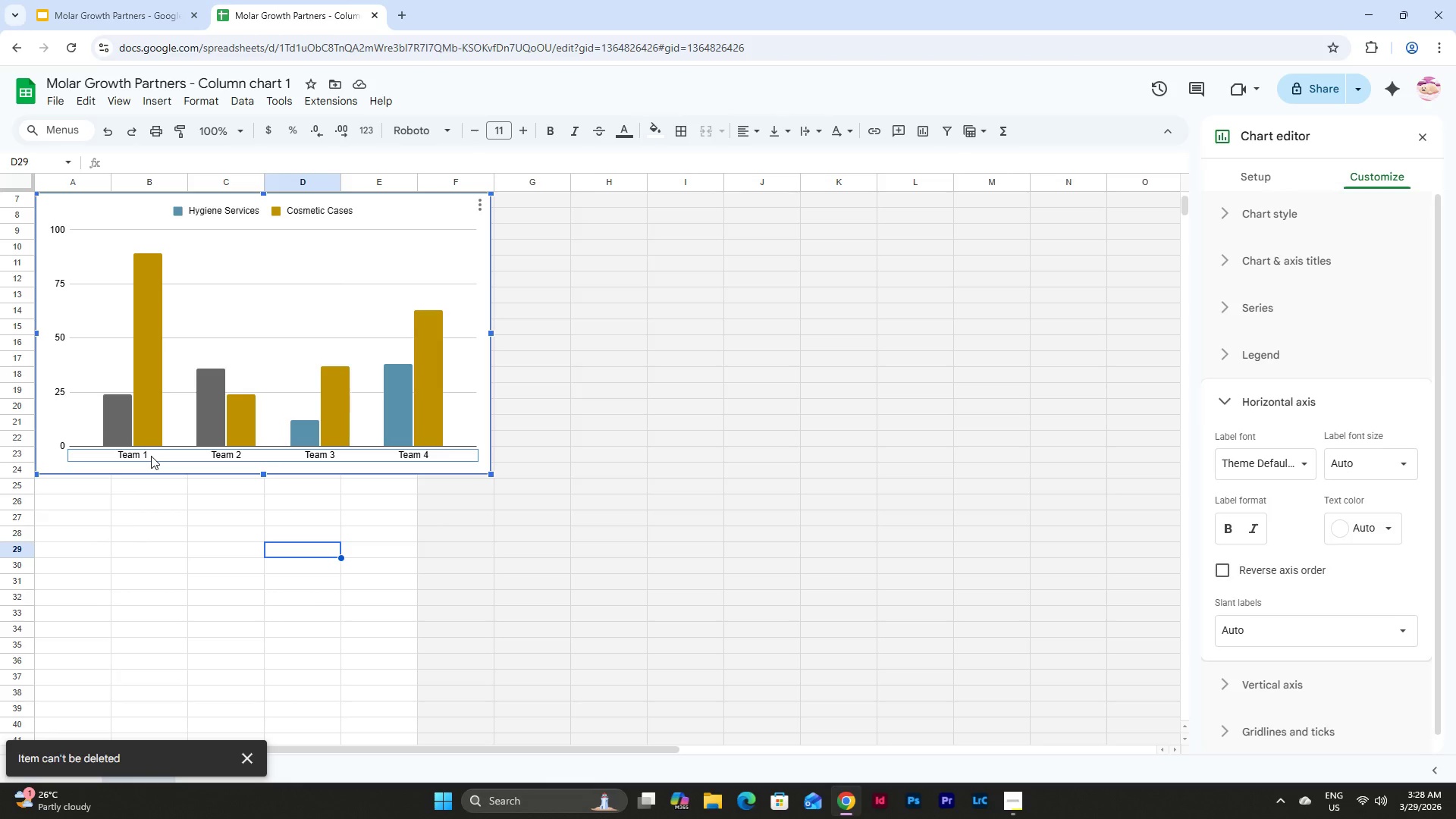 
double_click([151, 456])
 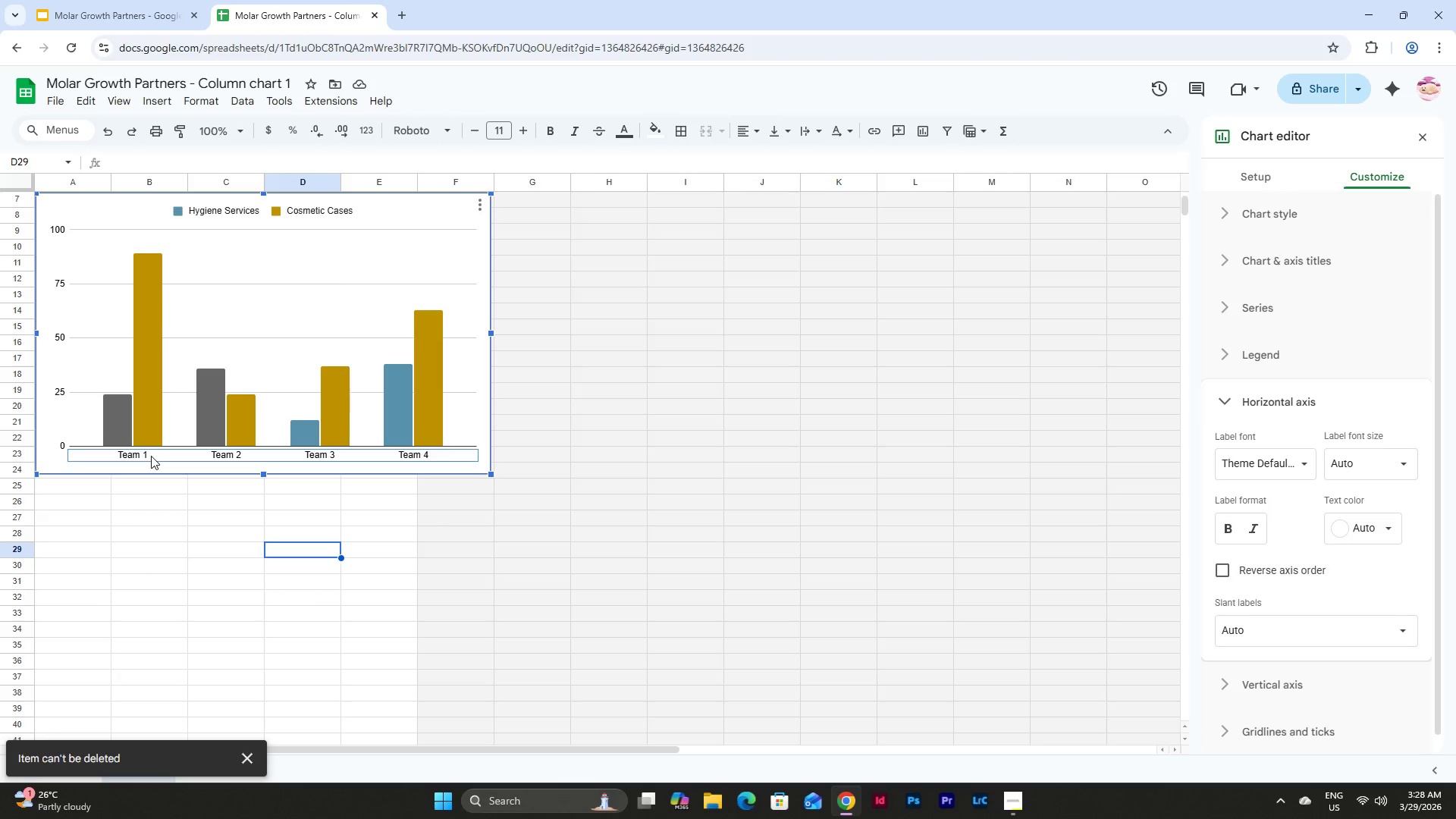 
left_click([151, 456])
 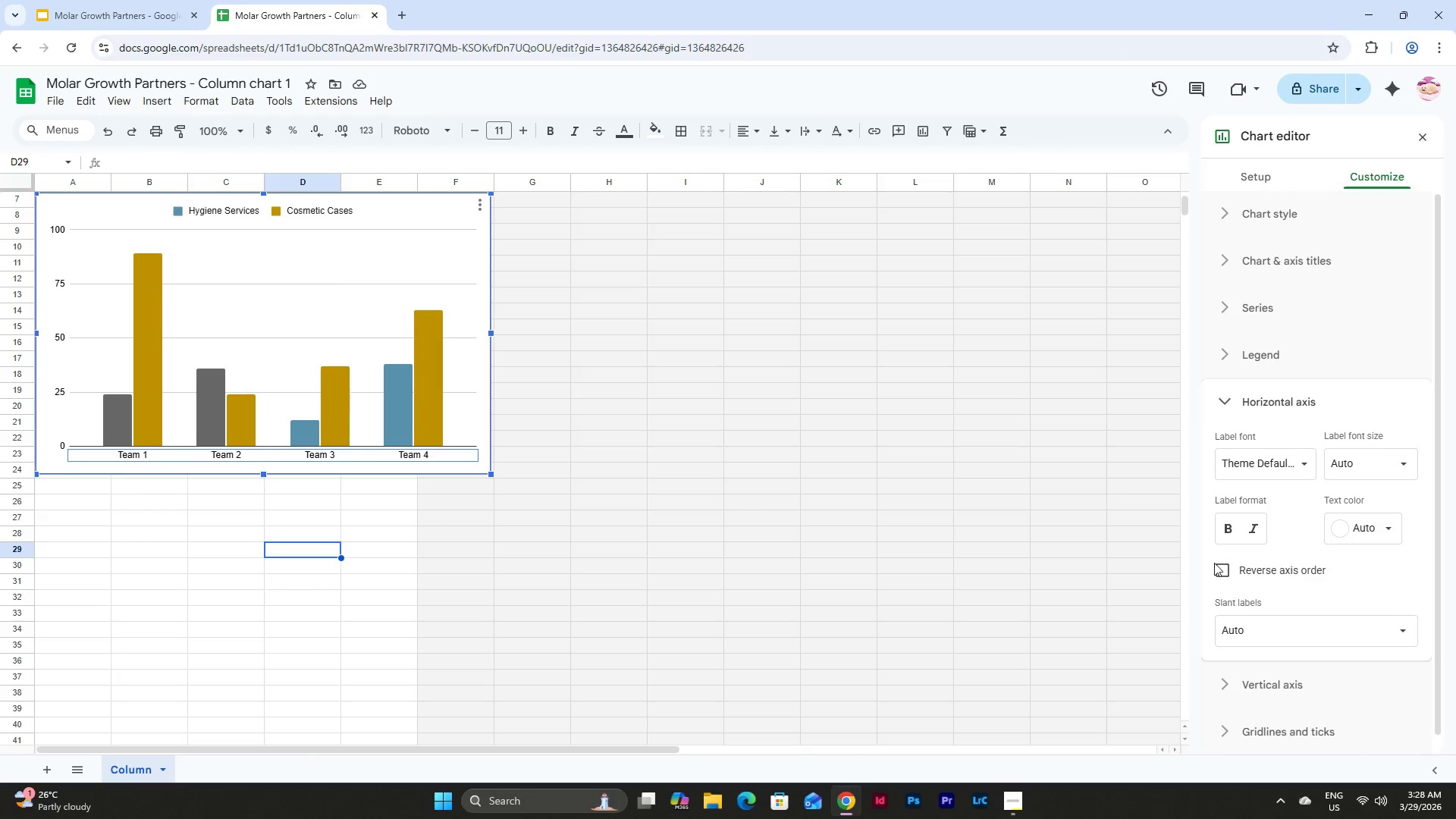 
scroll: coordinate [1295, 519], scroll_direction: down, amount: 6.0
 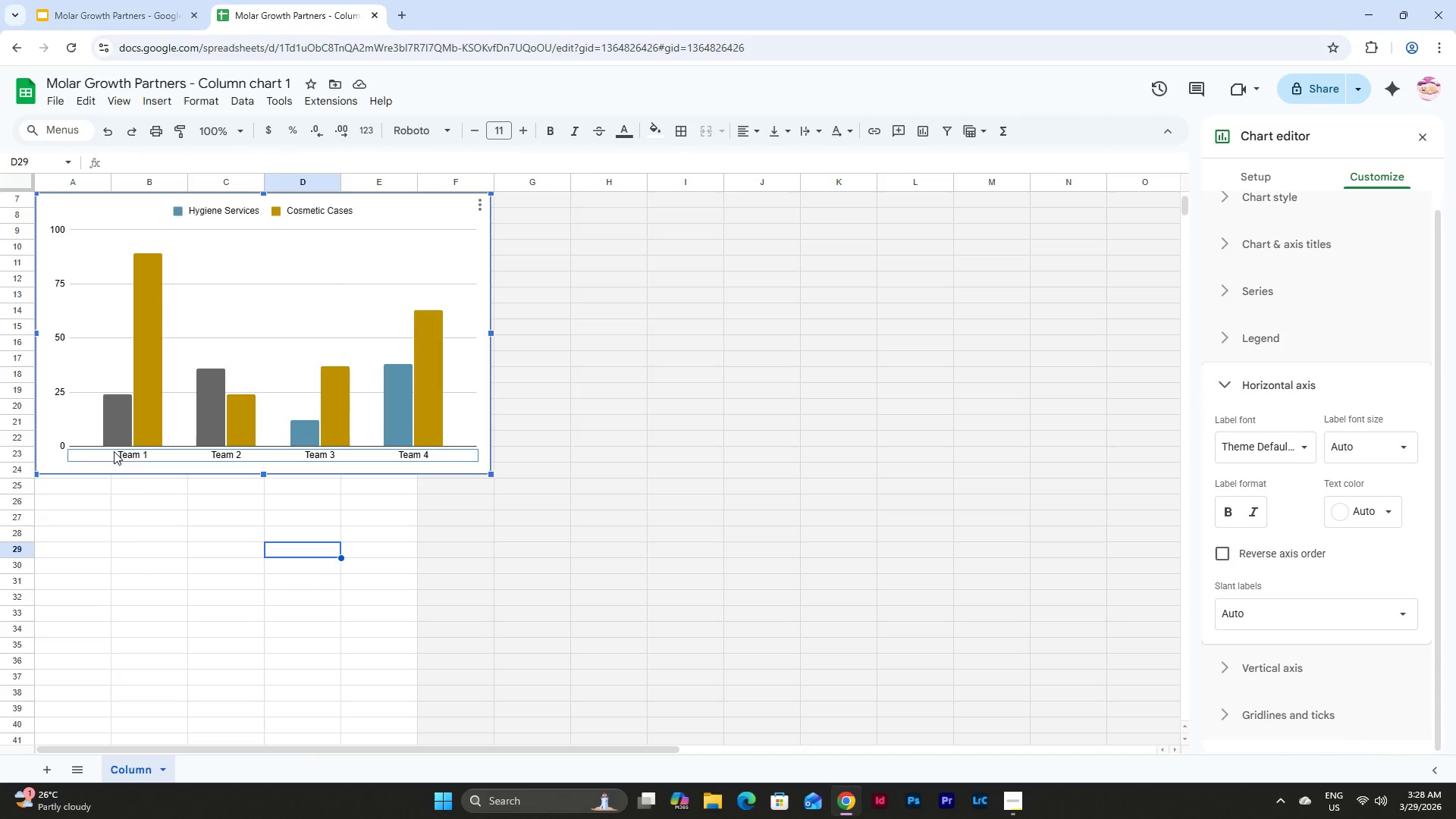 
double_click([138, 454])
 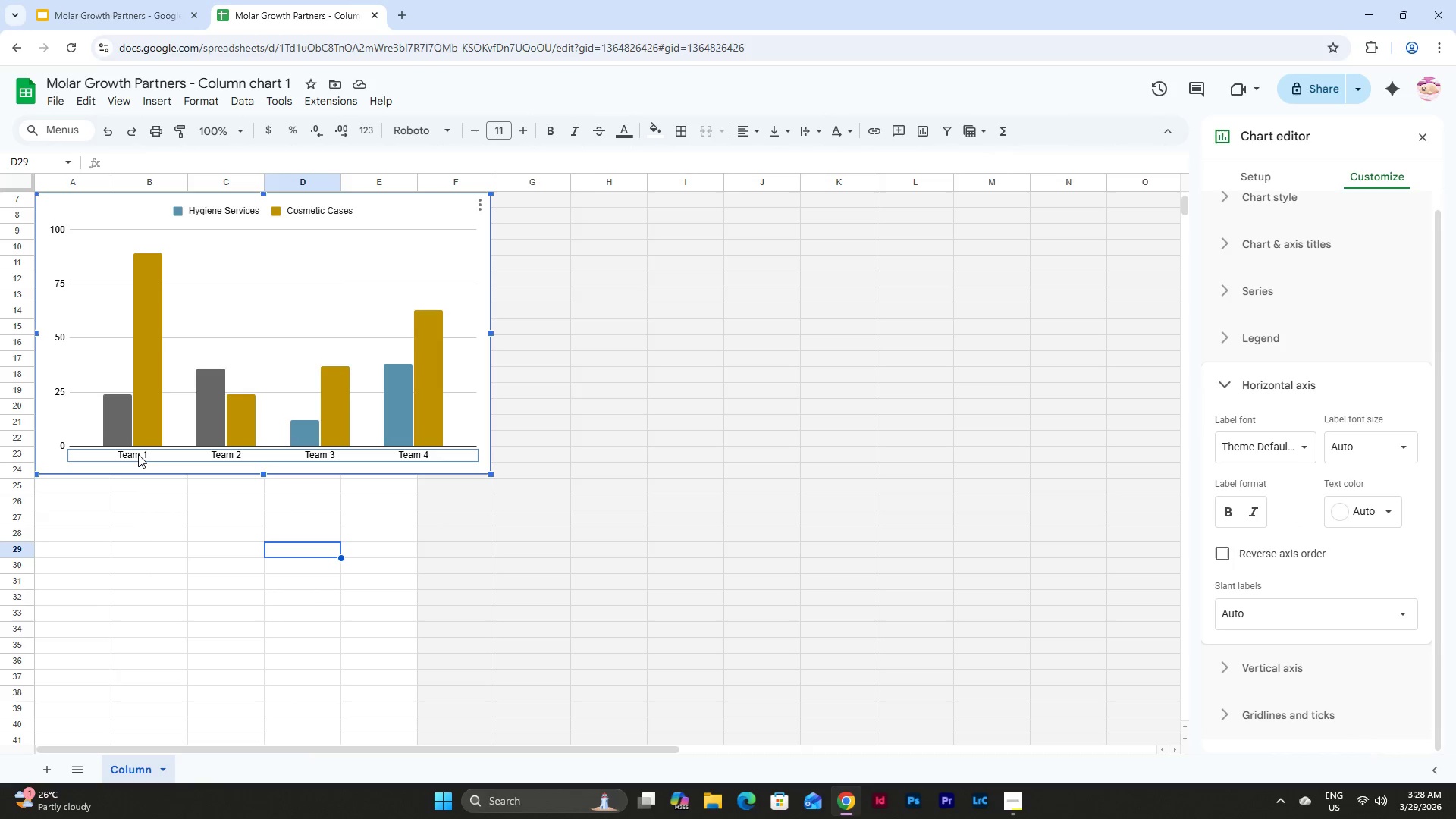 
triple_click([138, 454])
 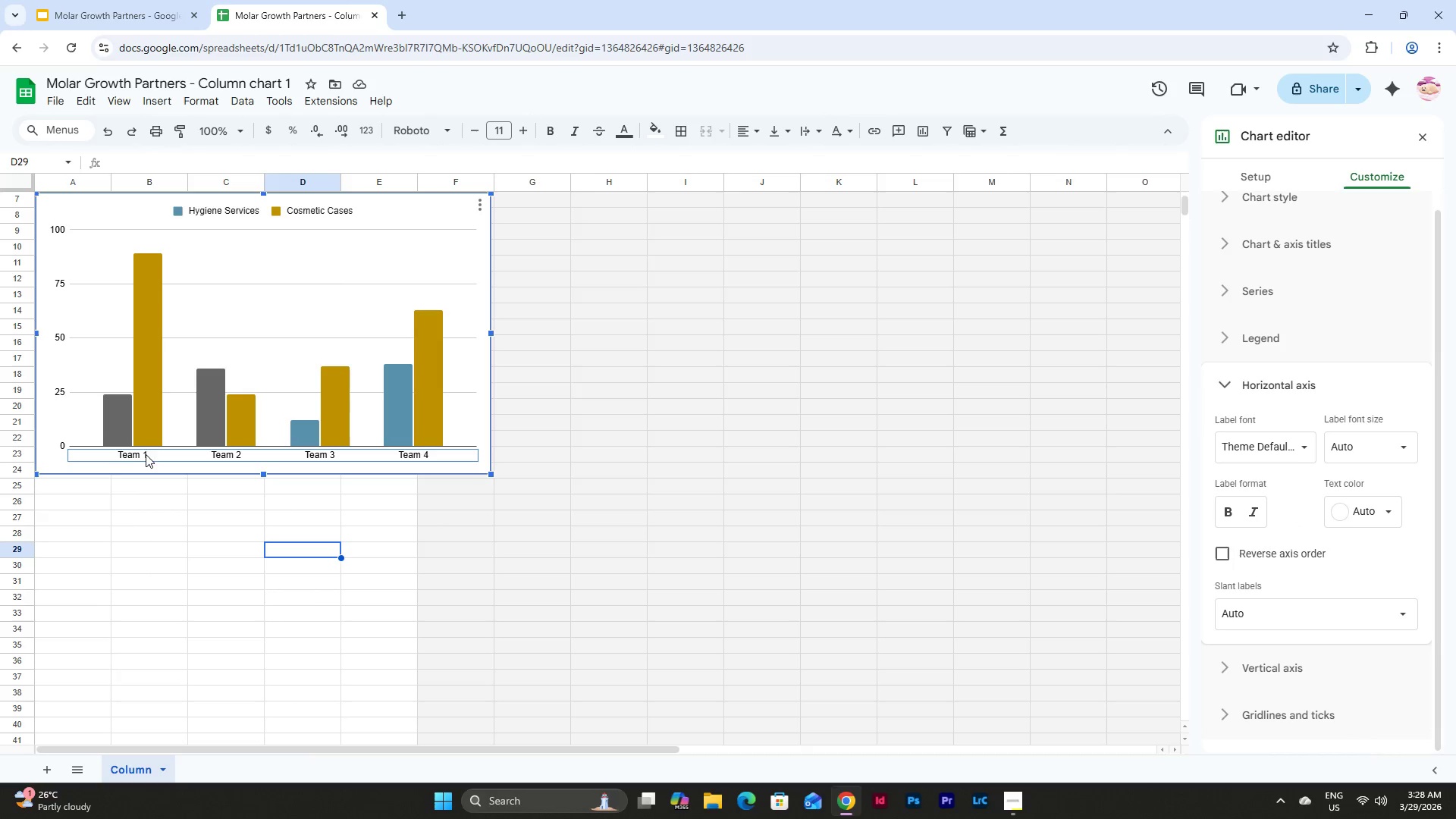 
left_click([152, 455])
 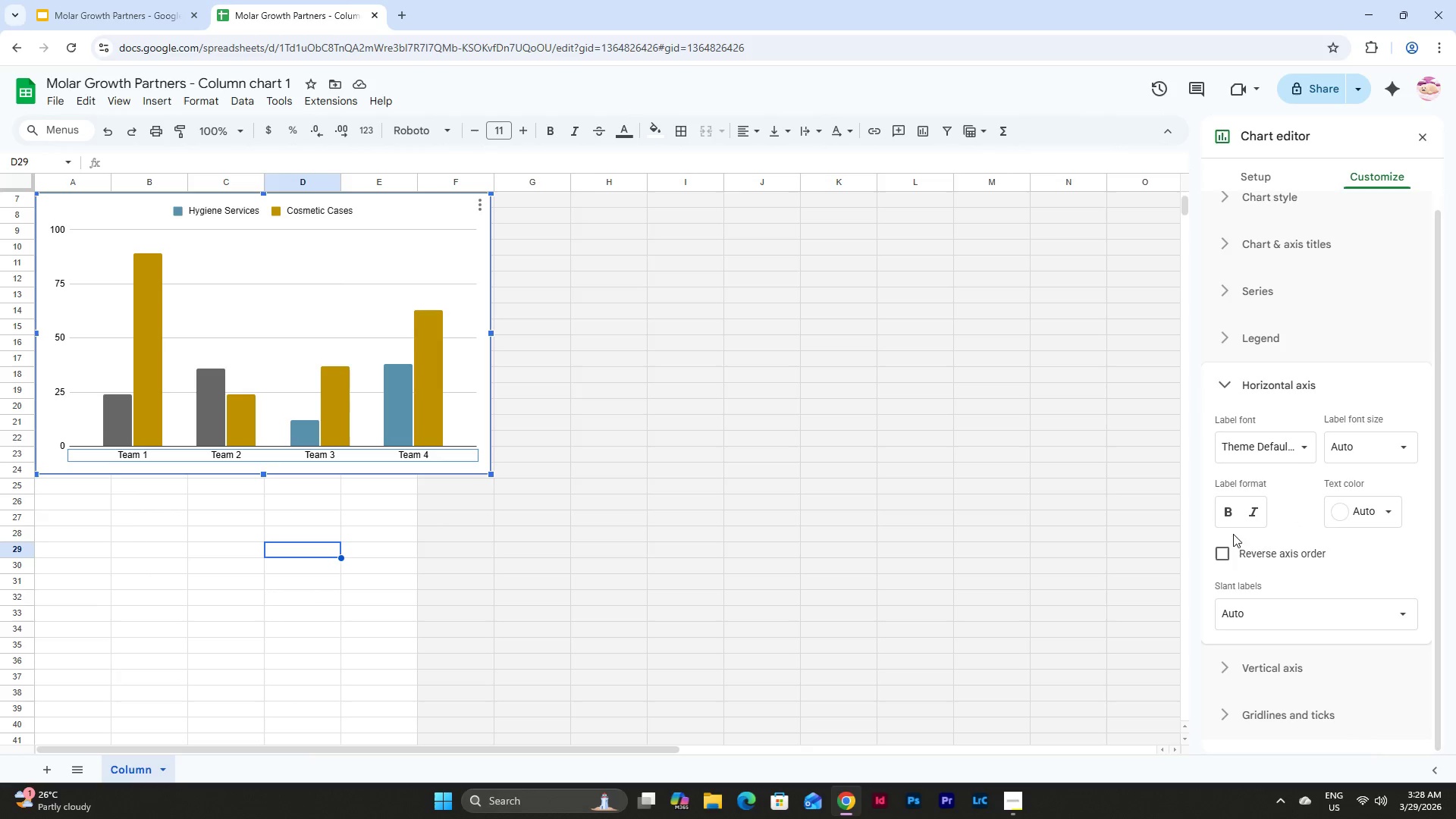 
scroll: coordinate [1351, 501], scroll_direction: down, amount: 8.0
 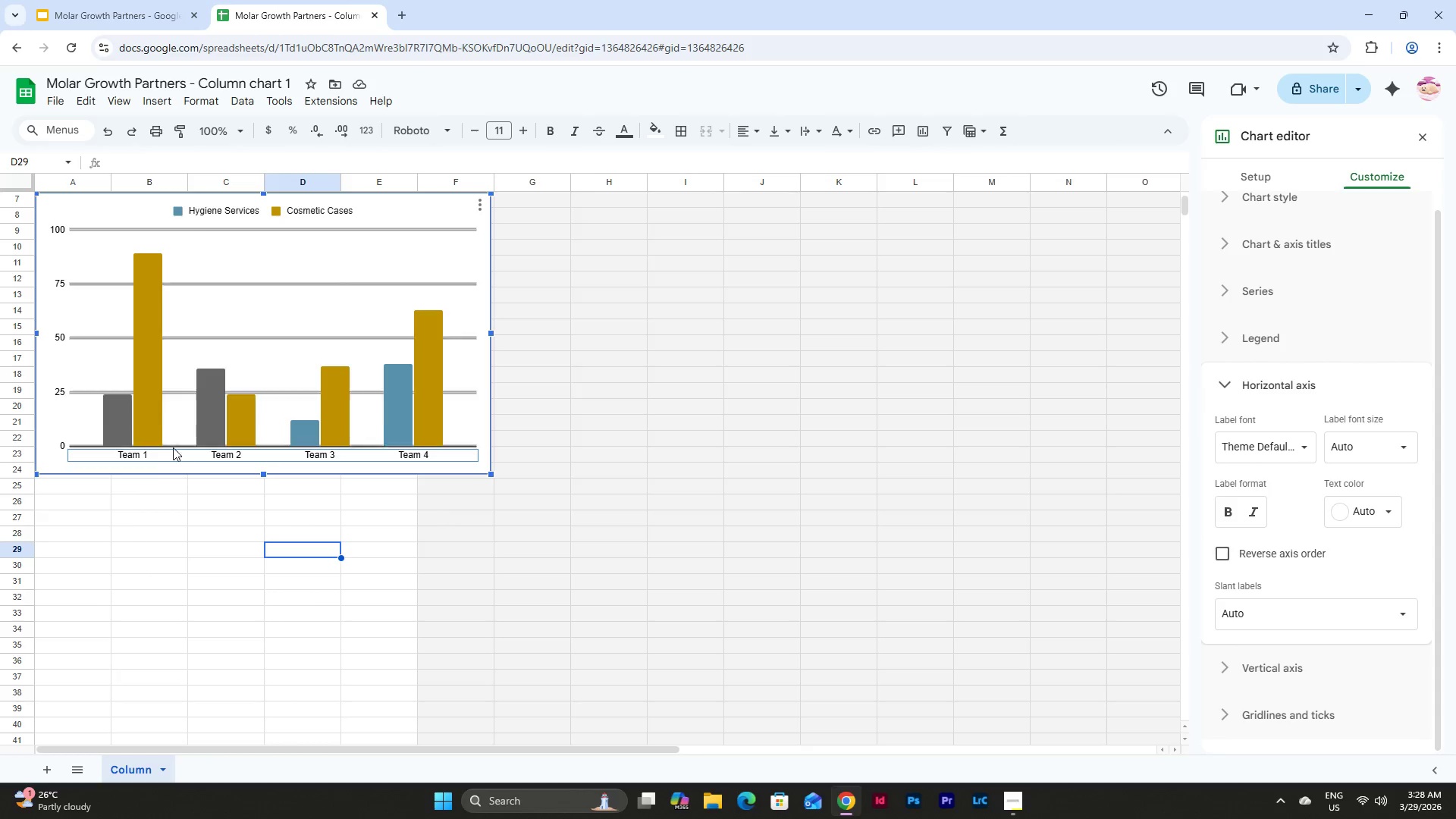 
right_click([144, 457])
 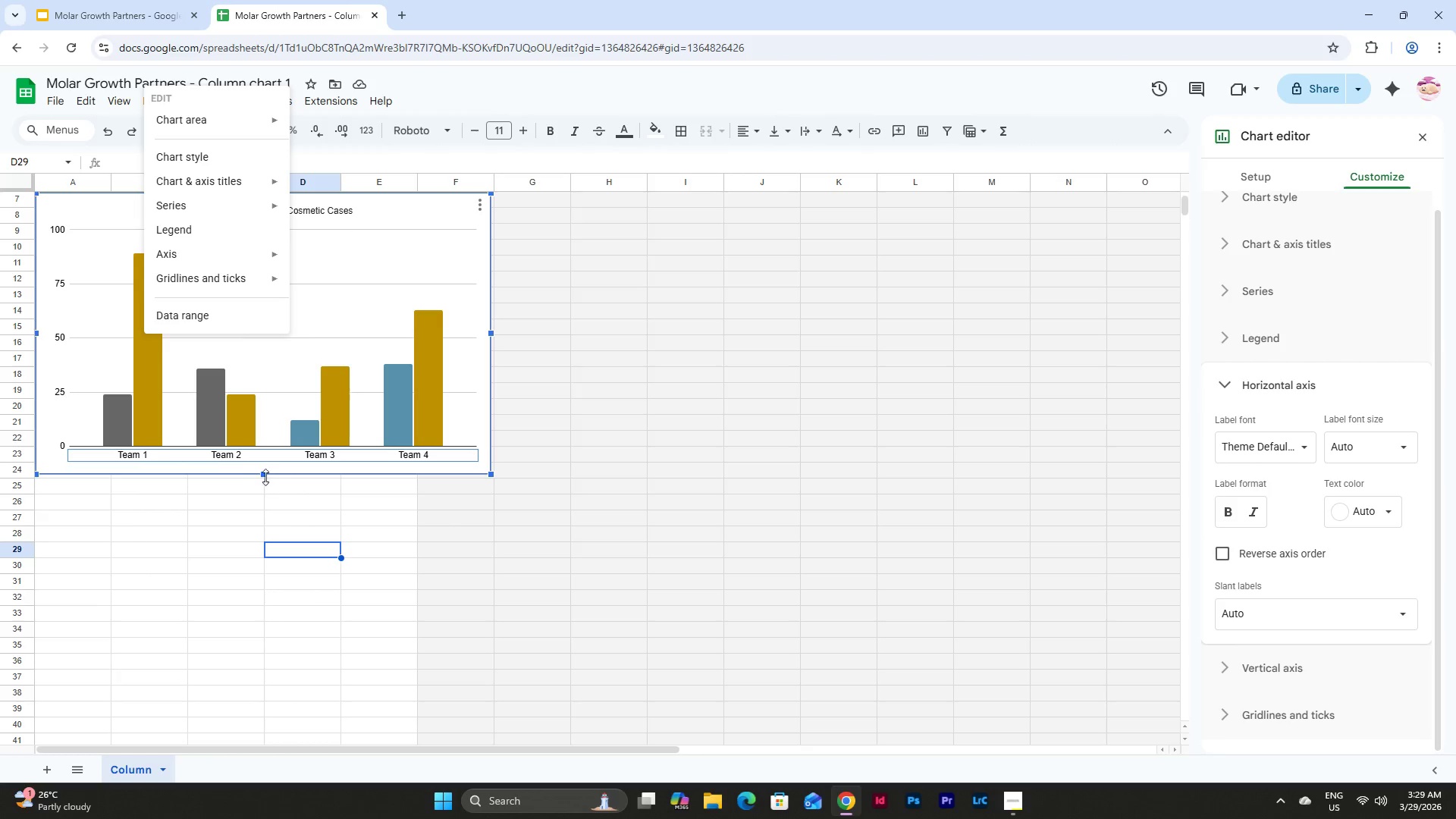 
double_click([136, 455])
 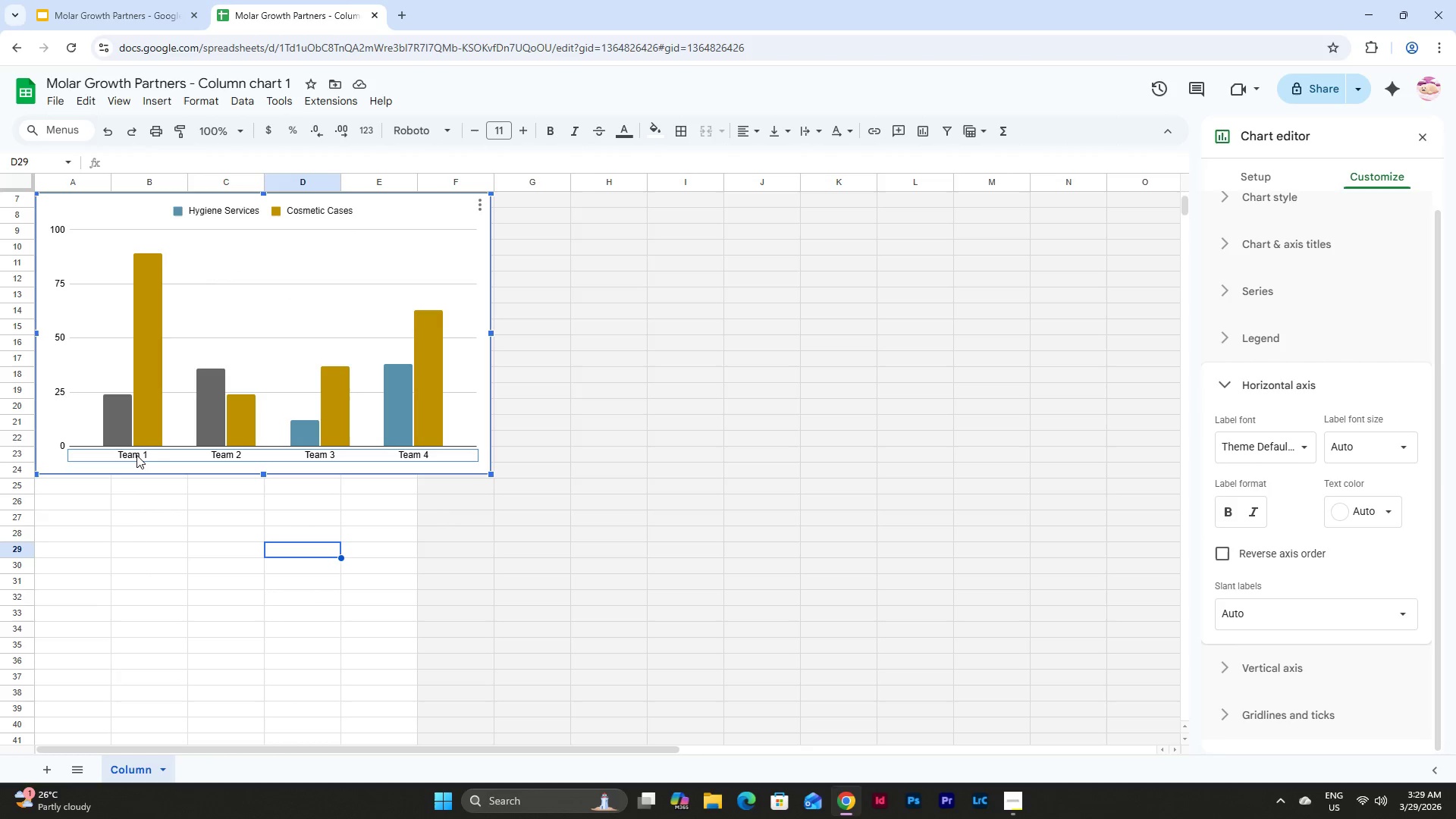 
triple_click([136, 455])
 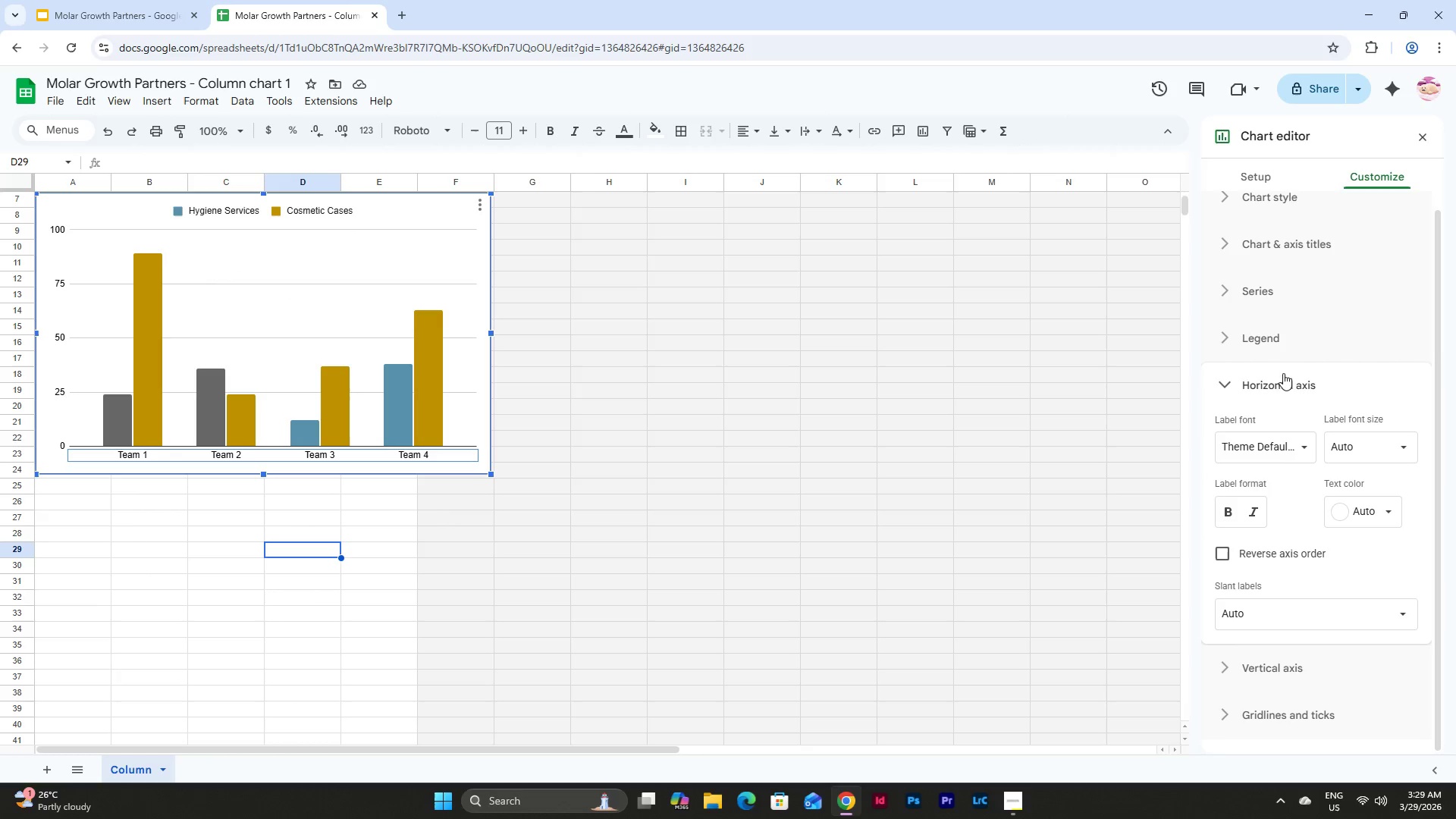 
scroll: coordinate [1331, 485], scroll_direction: down, amount: 7.0
 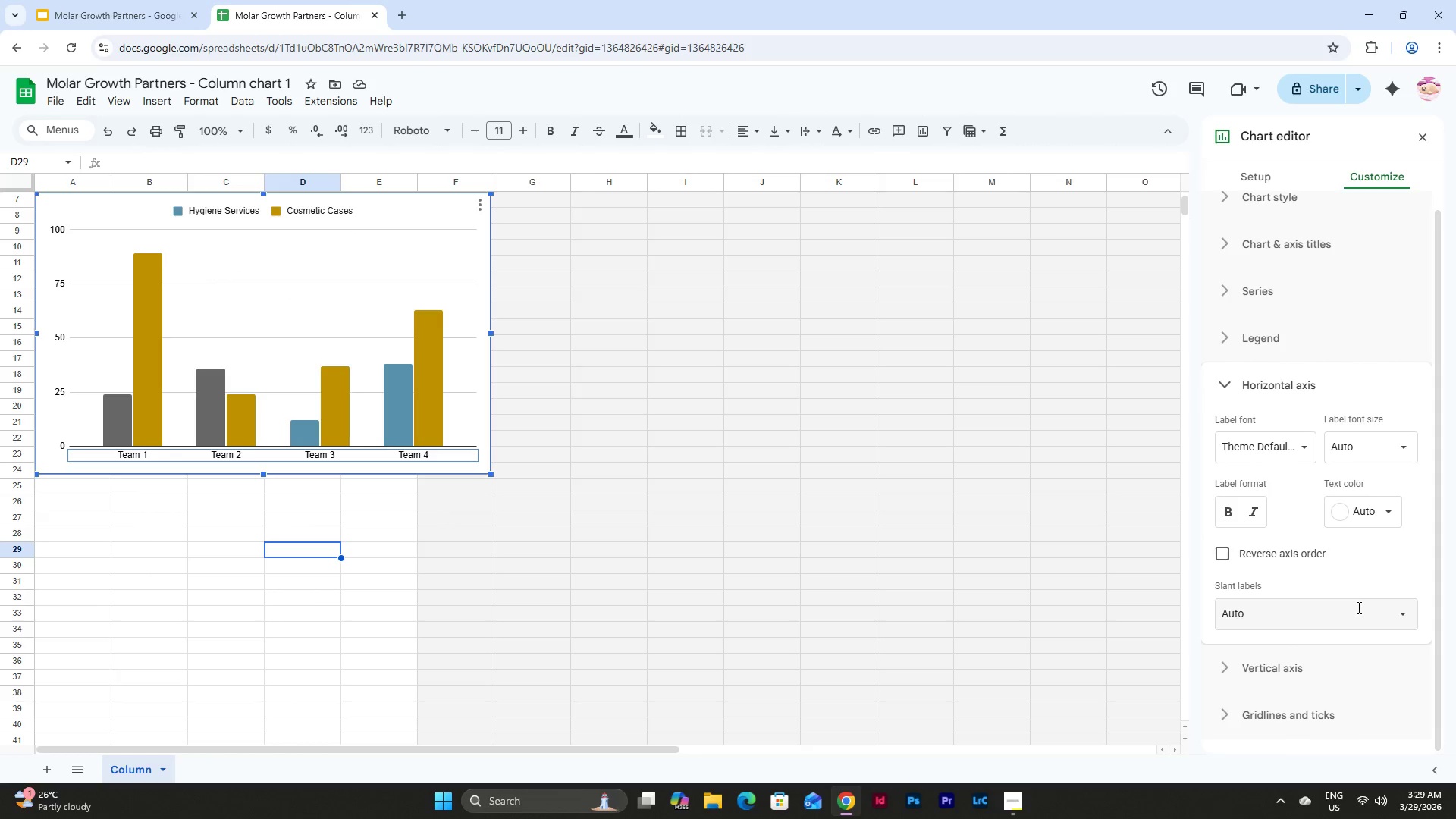 
double_click([1359, 610])
 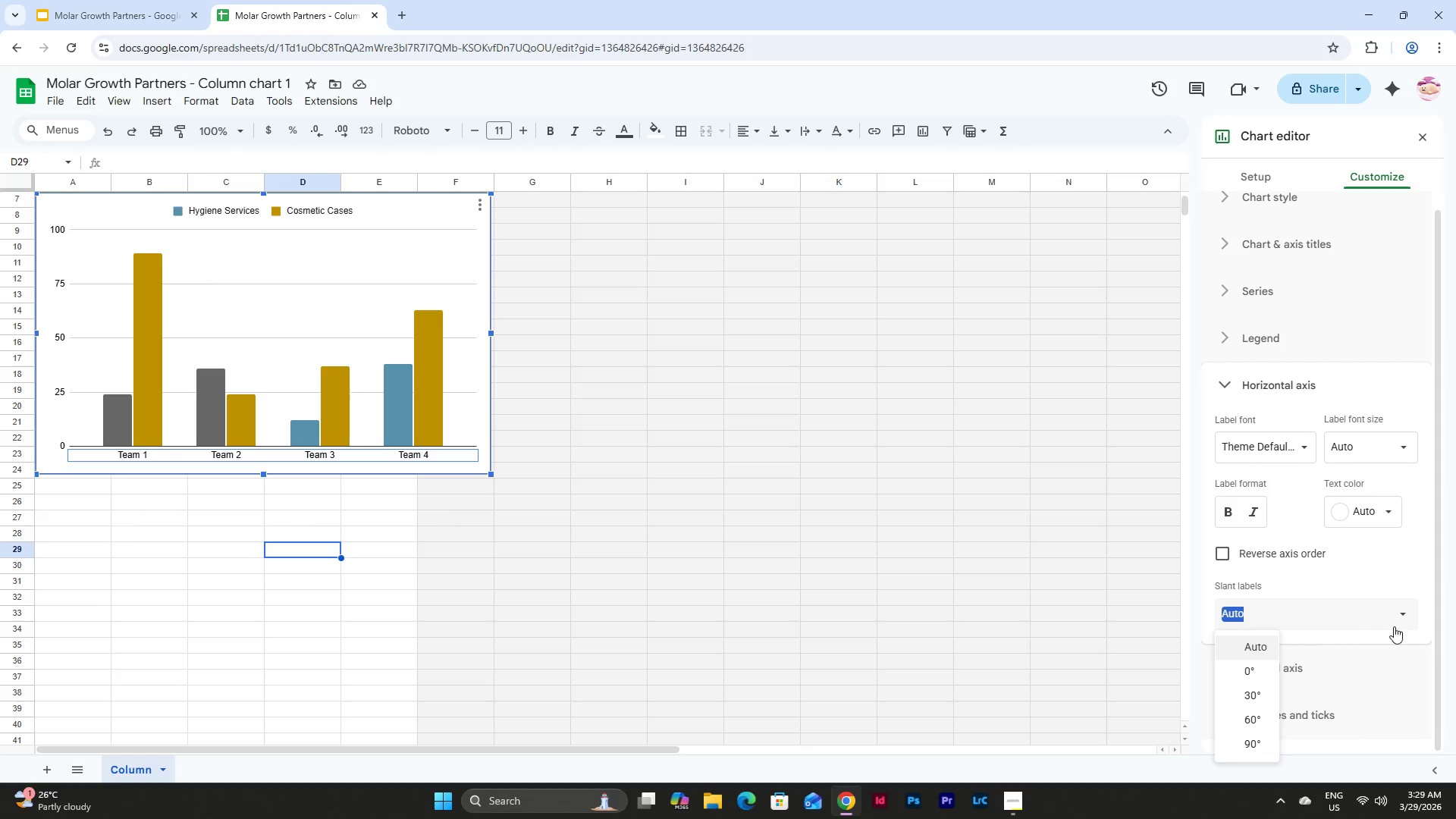 
left_click([1396, 620])
 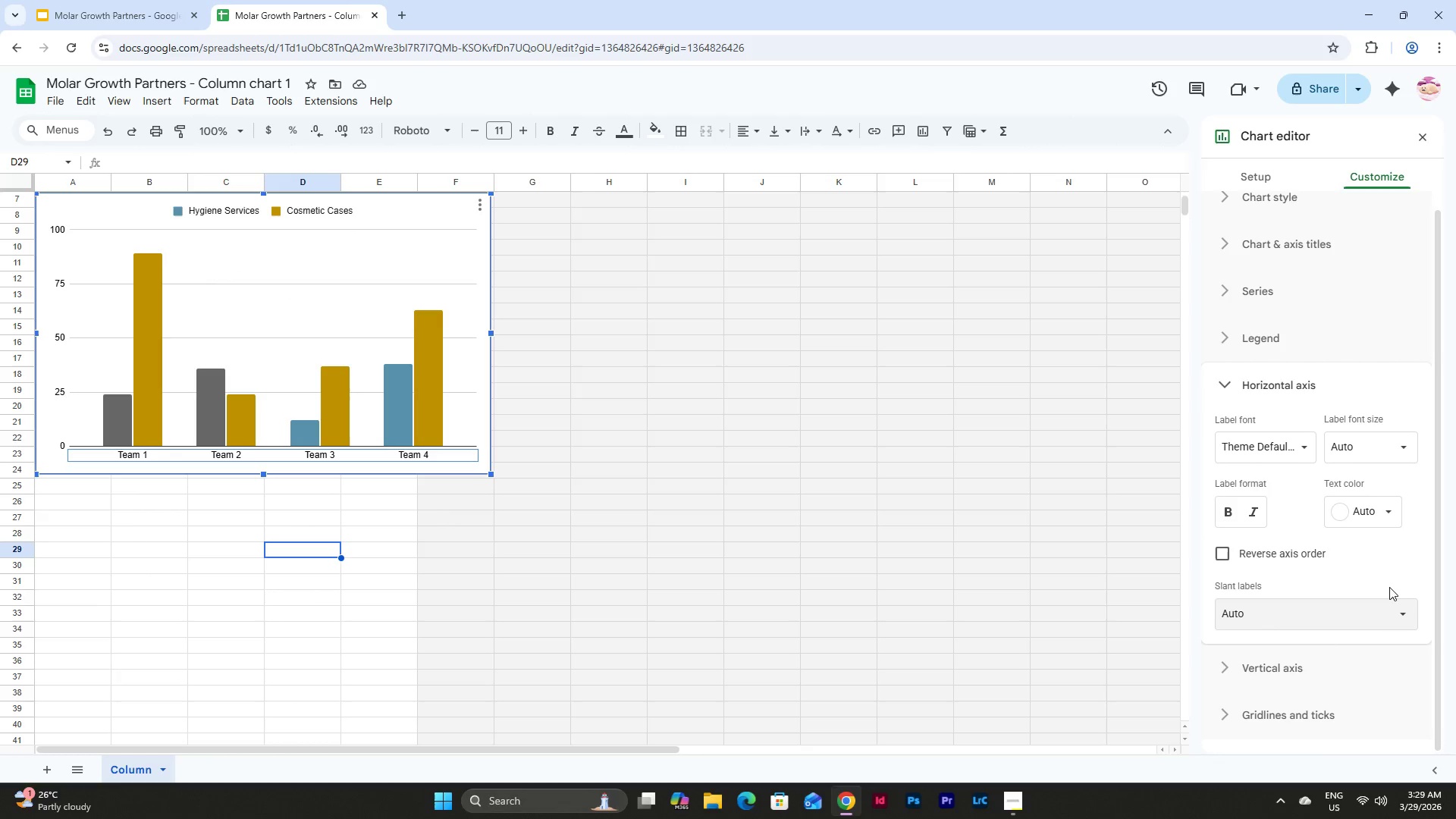 
scroll: coordinate [1389, 585], scroll_direction: down, amount: 7.0
 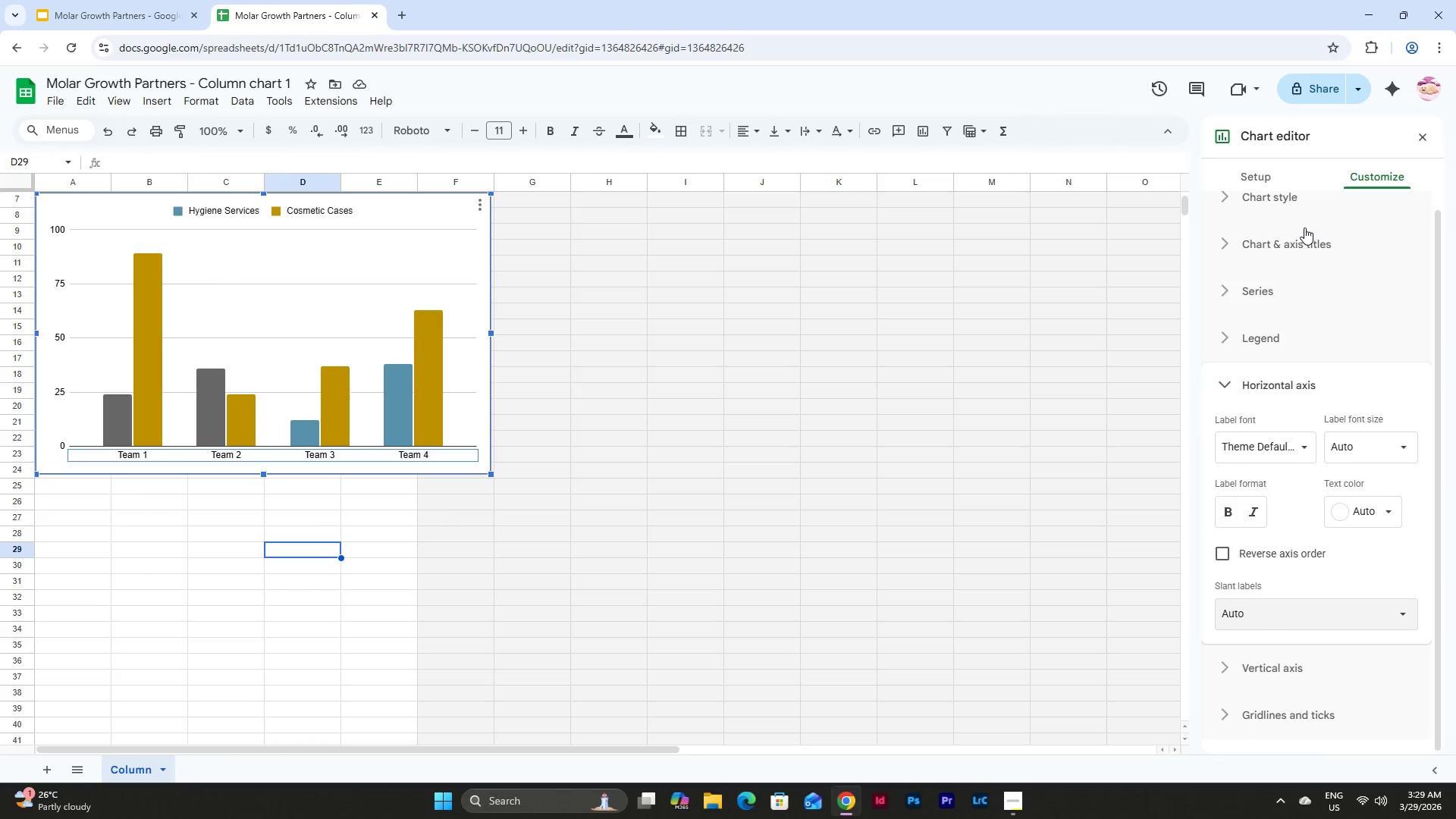 
left_click([1262, 170])
 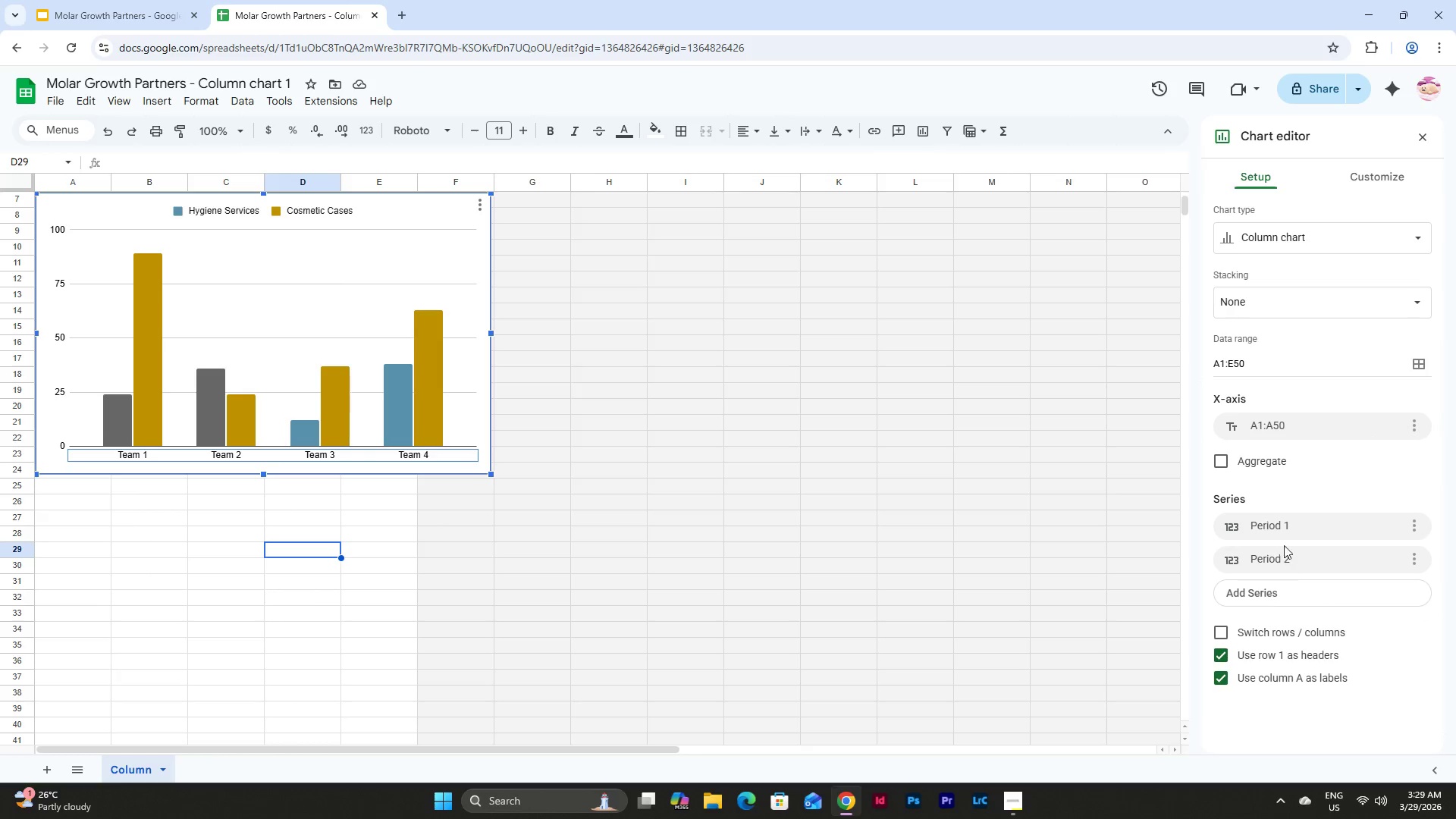 
scroll: coordinate [1320, 462], scroll_direction: up, amount: 8.0
 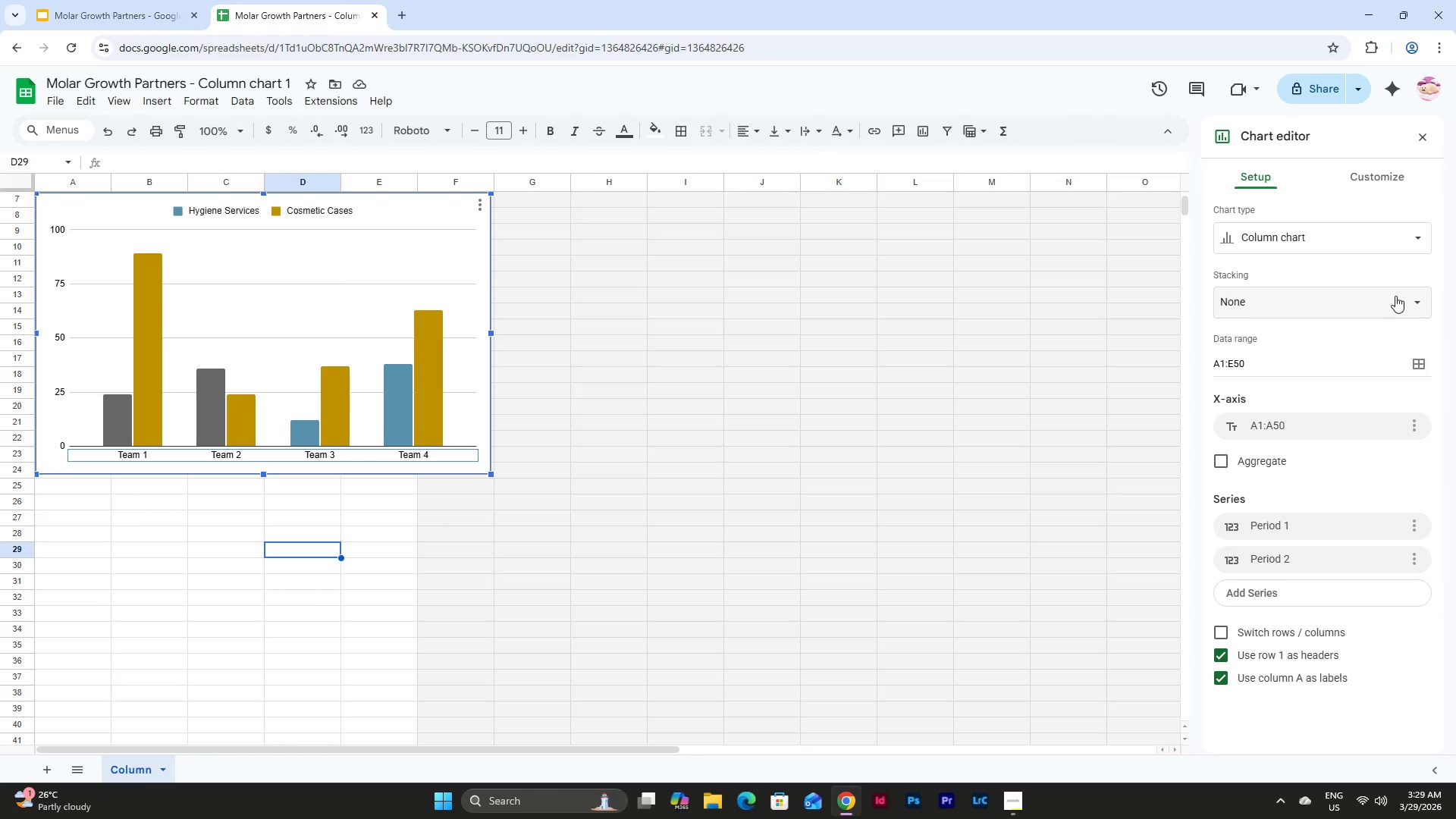 
double_click([1392, 231])
 